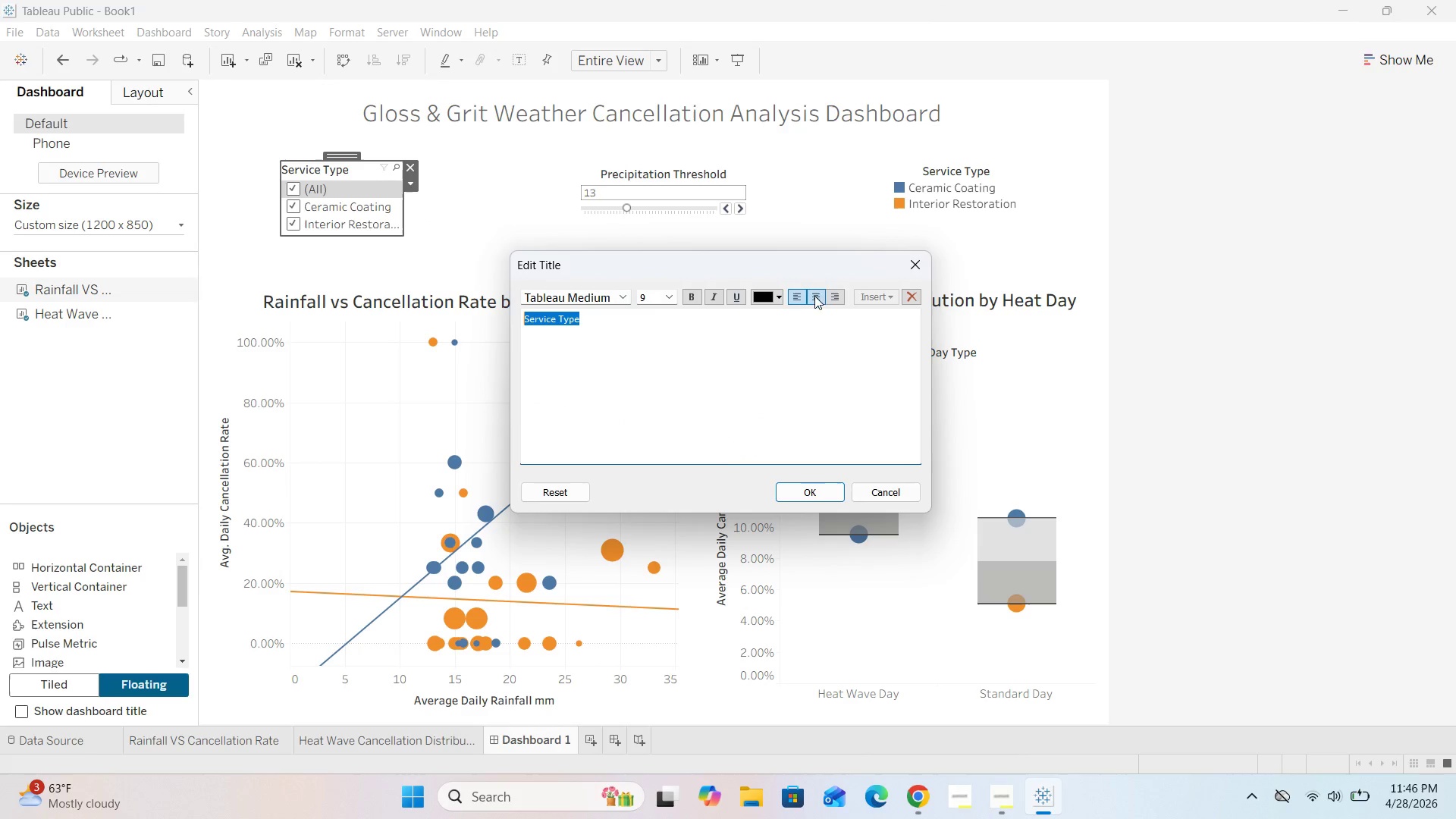 
left_click([814, 303])
 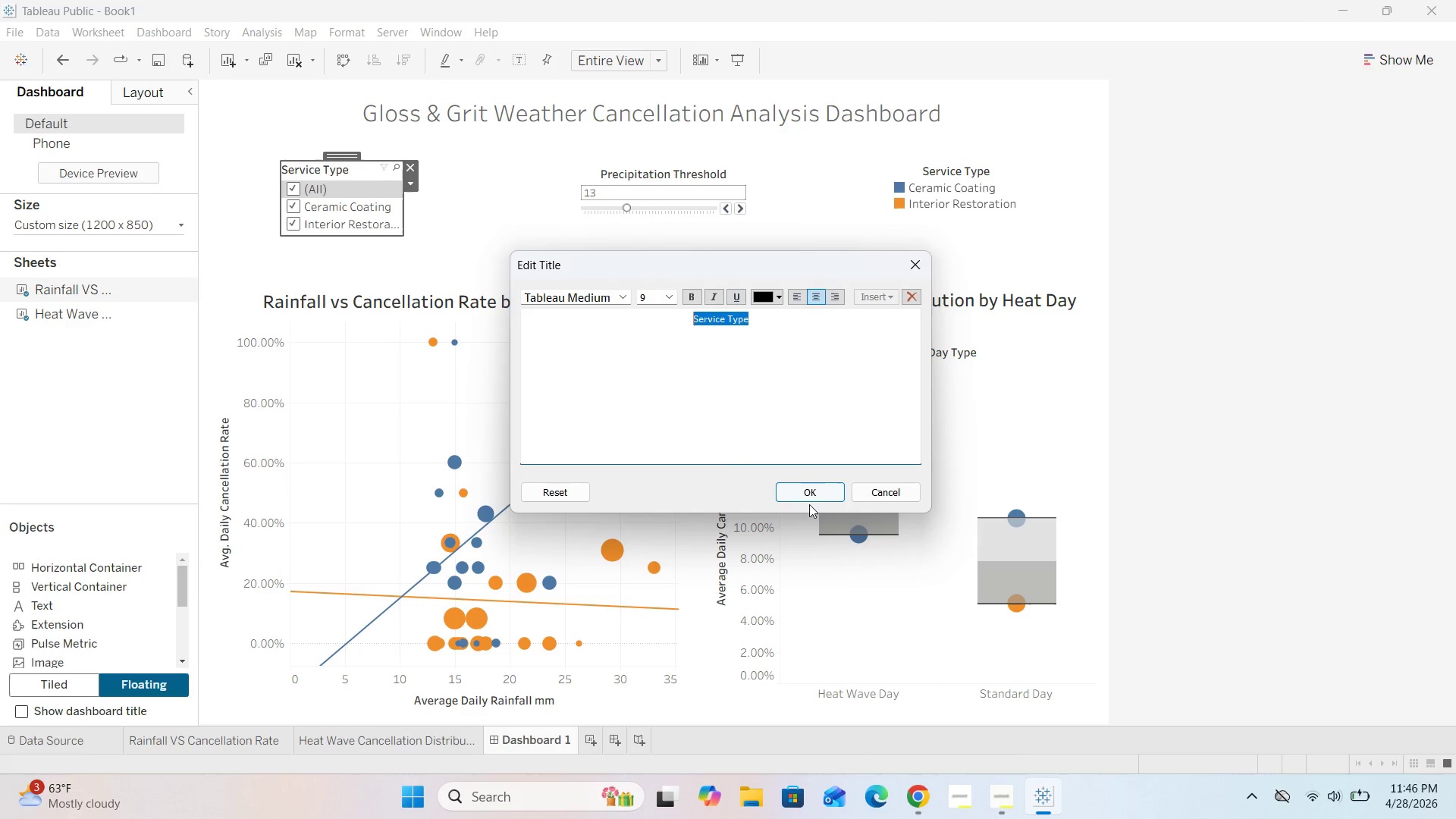 
left_click([811, 496])
 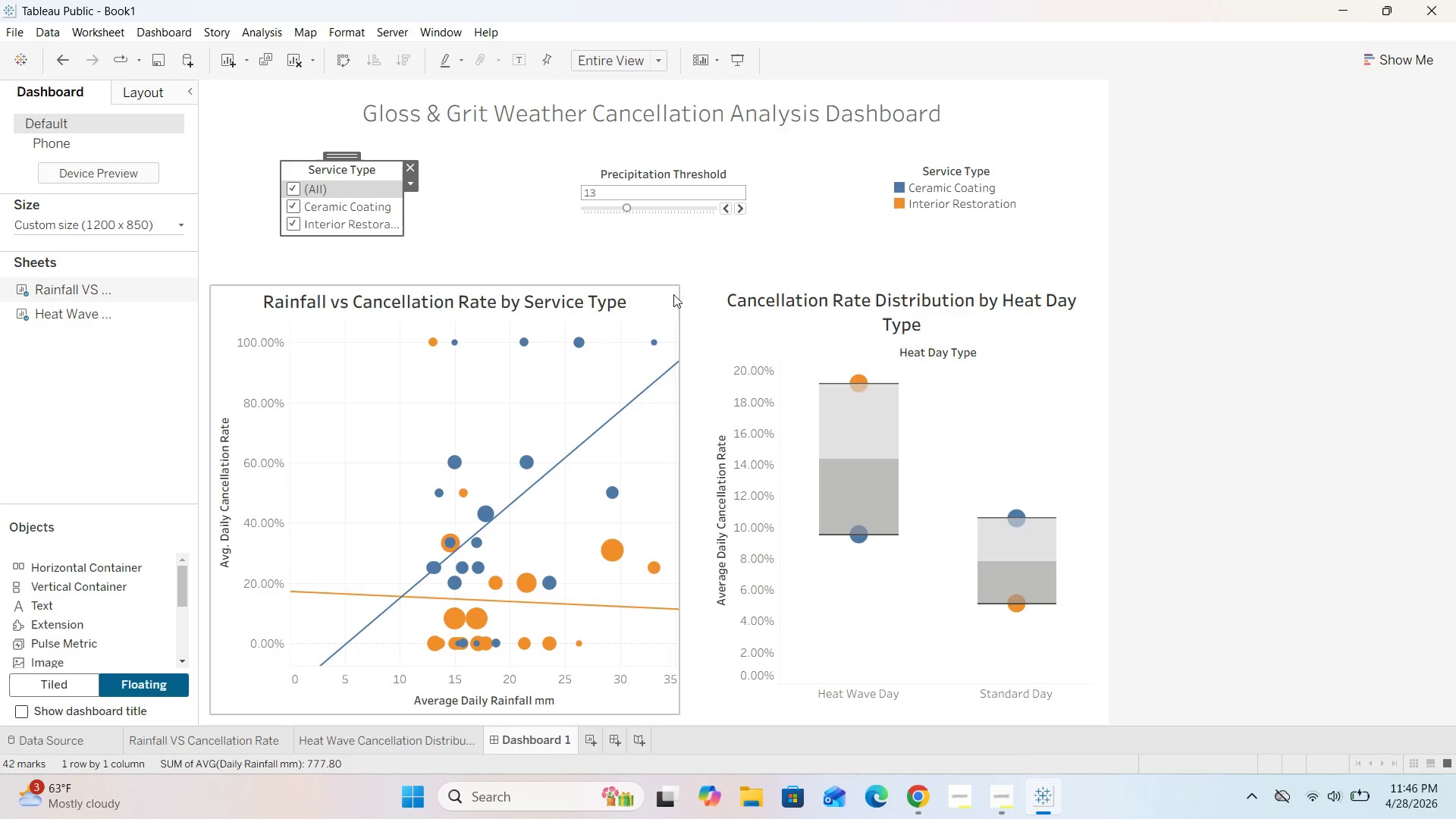 
left_click([687, 256])
 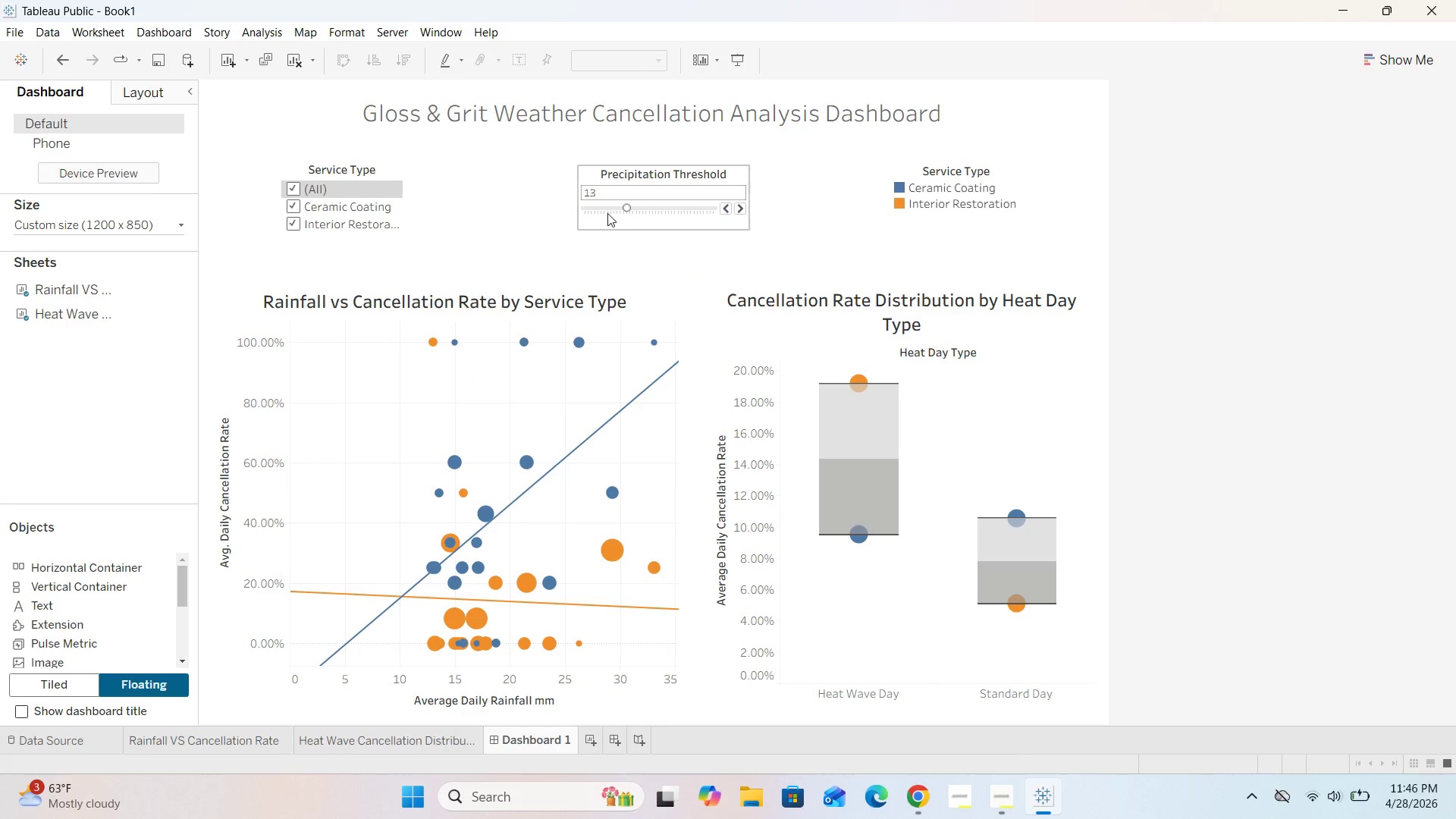 
left_click([637, 217])
 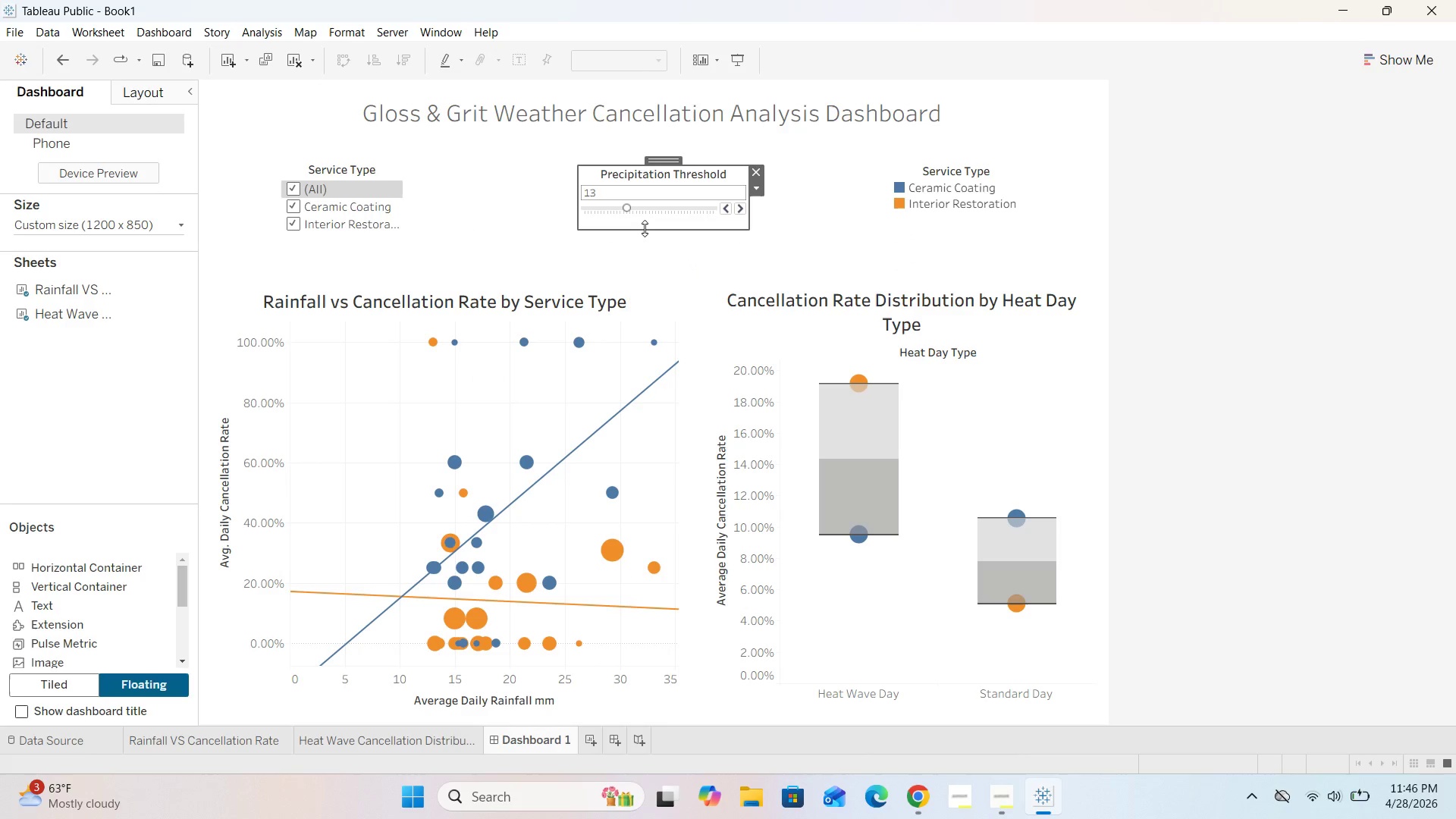 
left_click_drag(start_coordinate=[645, 228], to_coordinate=[645, 268])
 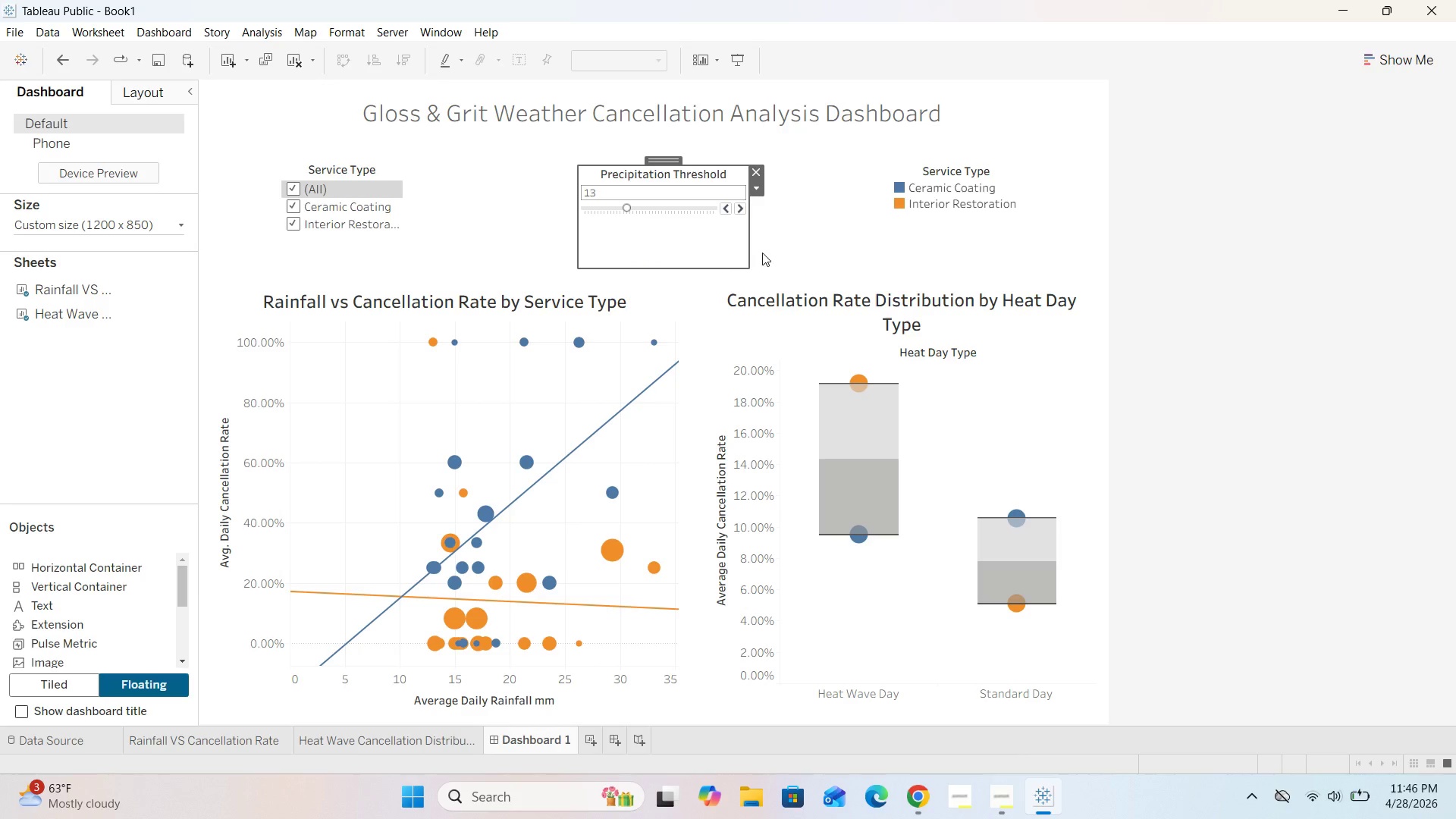 
left_click([797, 248])
 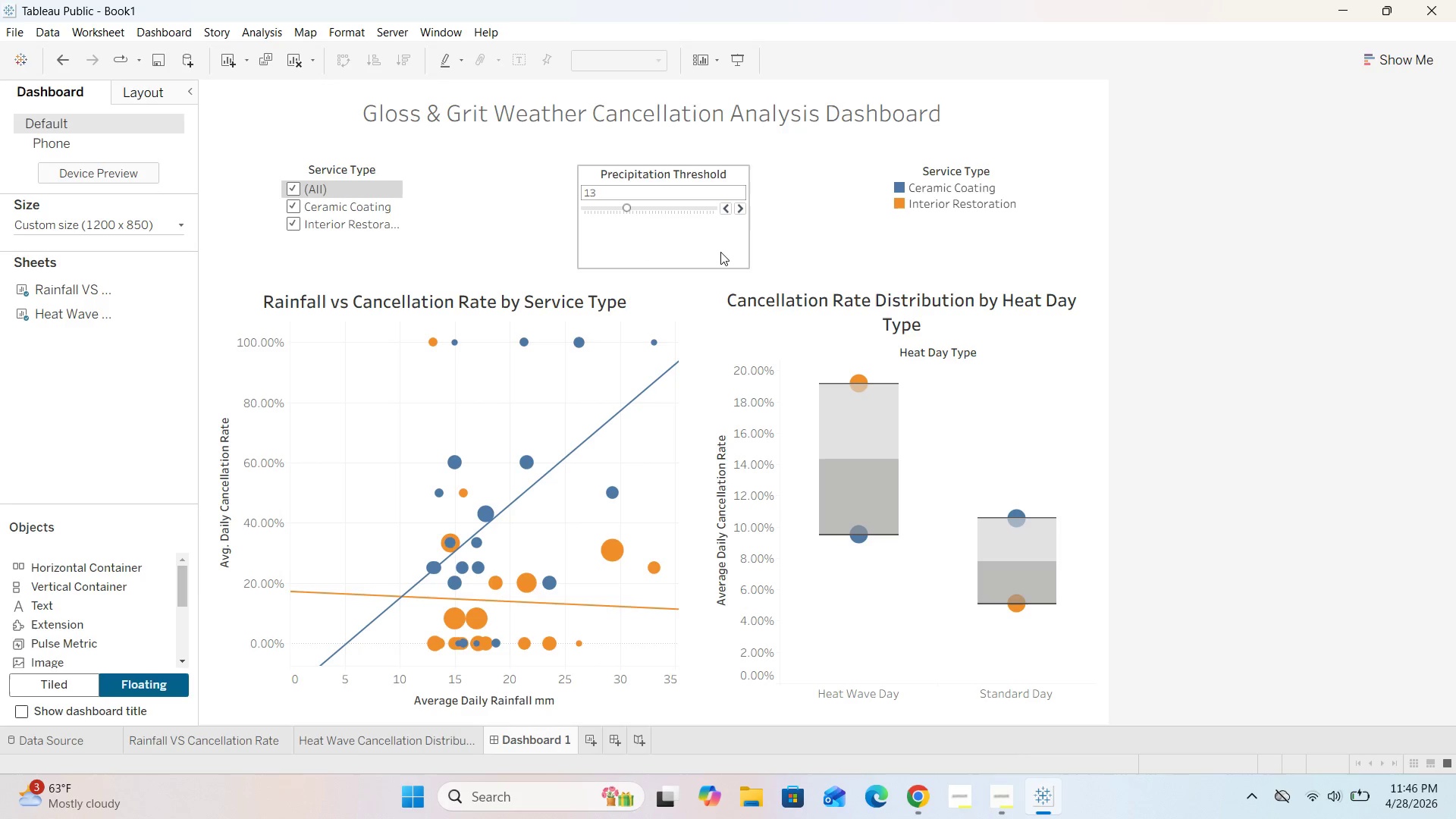 
left_click([720, 252])
 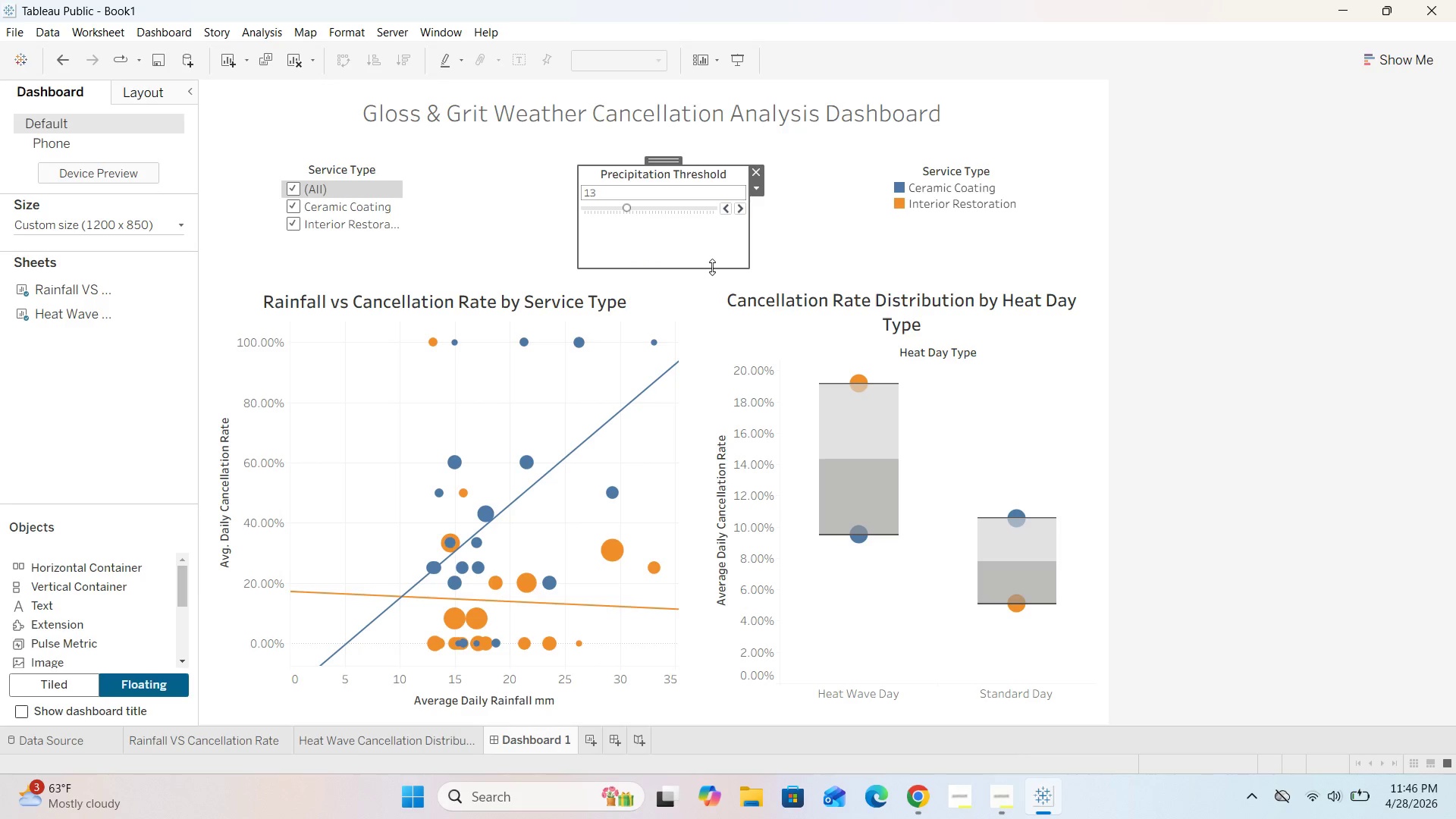 
left_click_drag(start_coordinate=[712, 267], to_coordinate=[711, 238])
 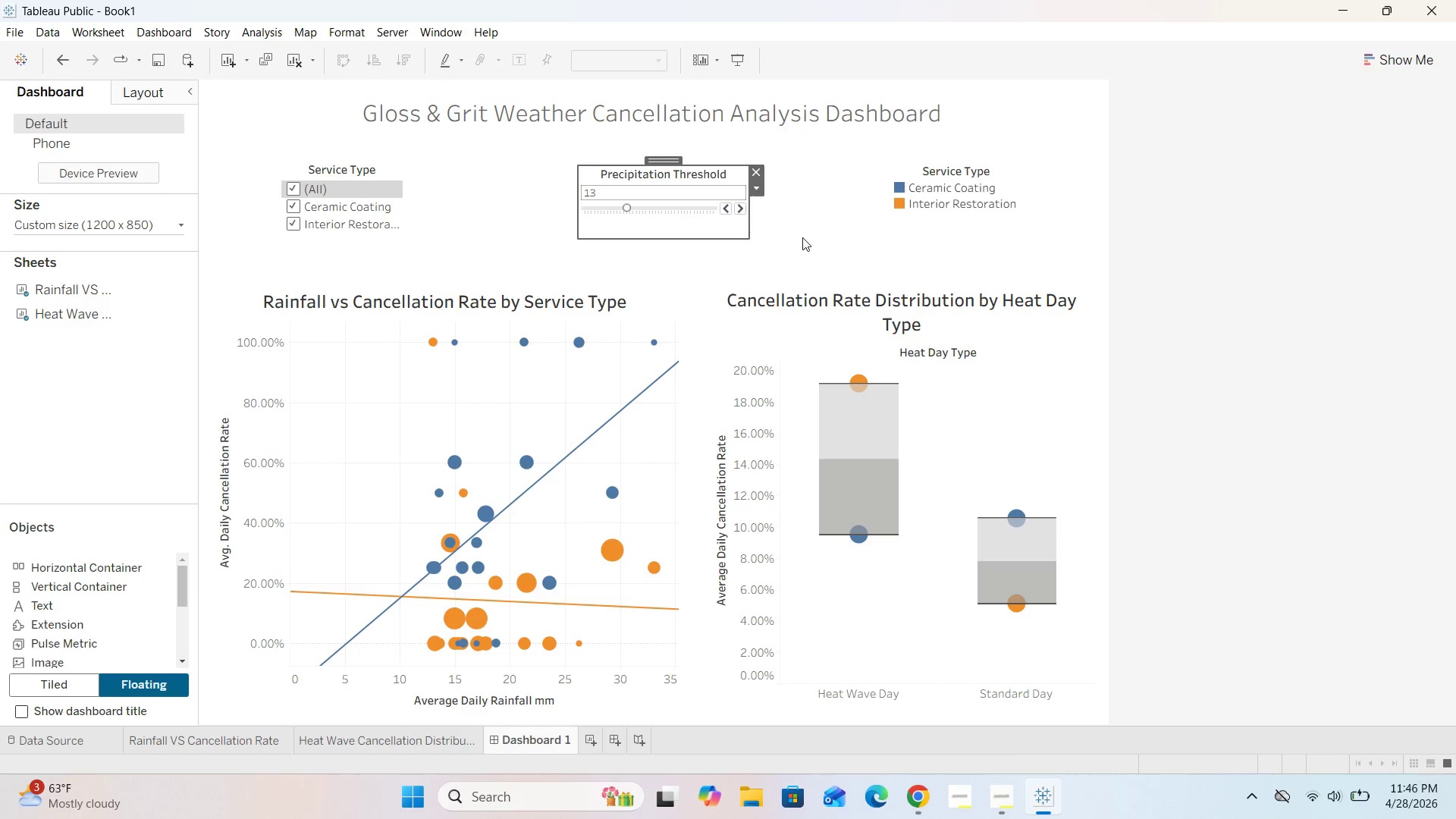 
left_click([802, 237])
 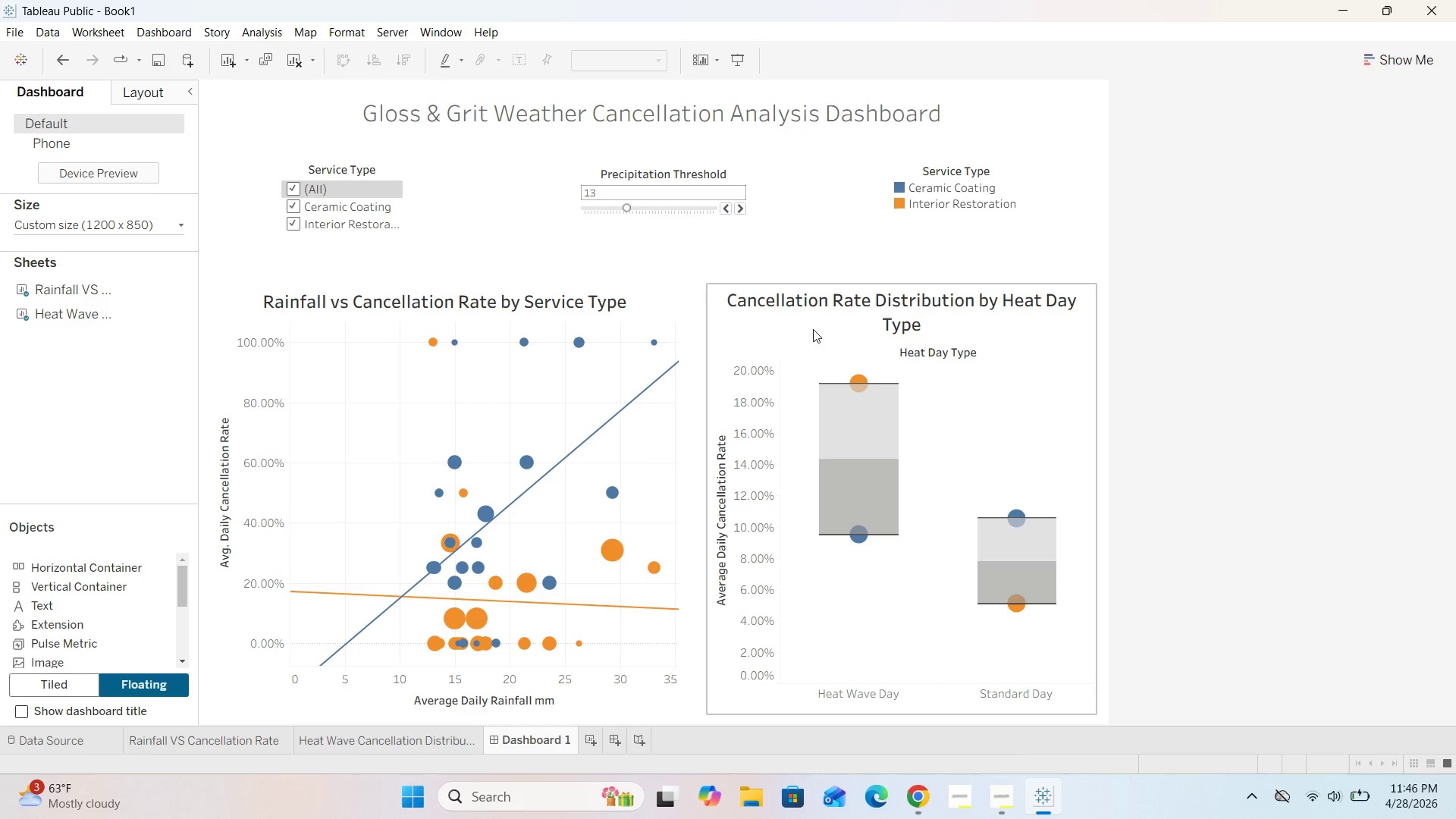 
left_click([903, 168])
 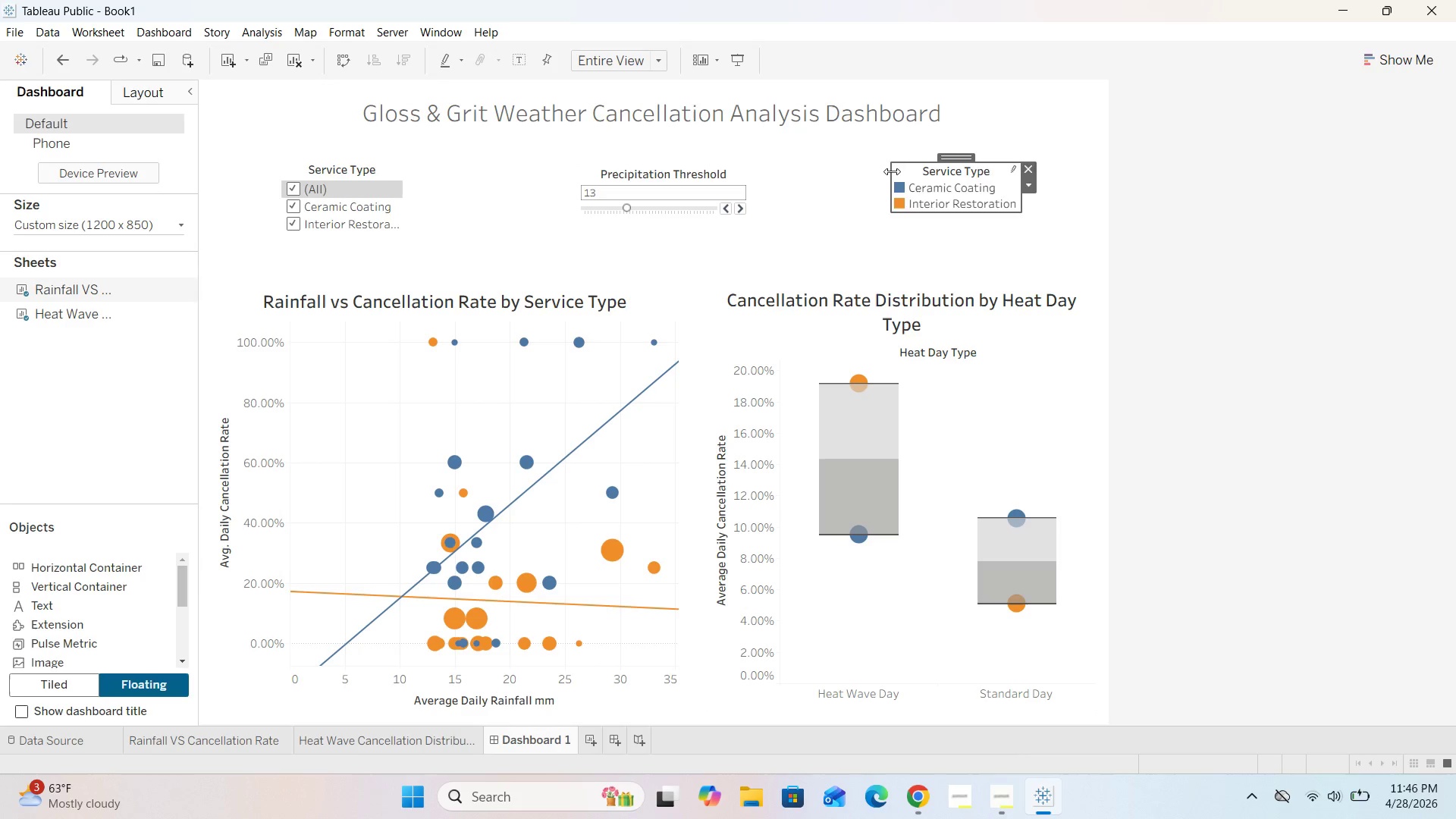 
left_click_drag(start_coordinate=[892, 171], to_coordinate=[868, 188])
 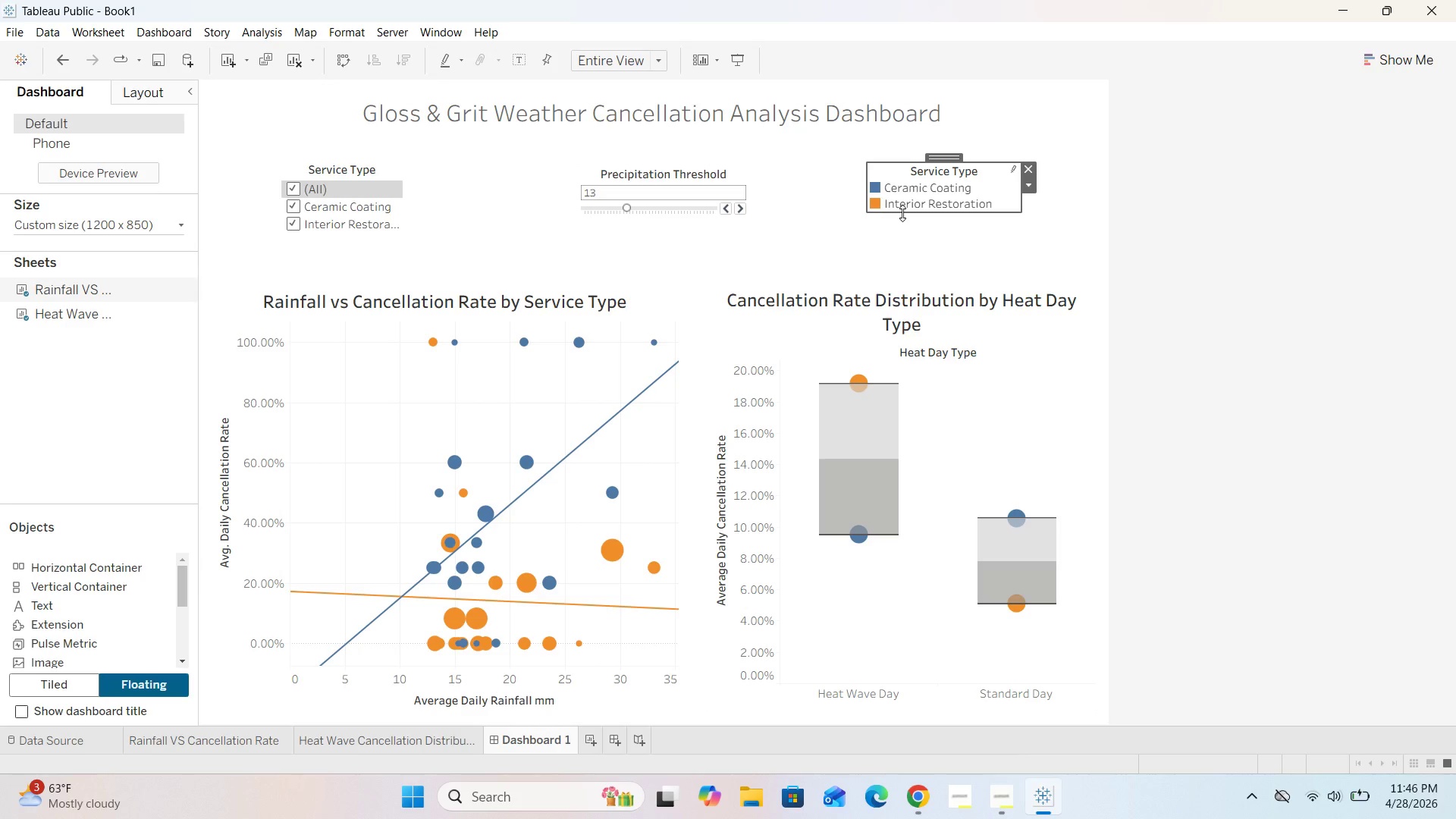 
left_click_drag(start_coordinate=[902, 213], to_coordinate=[901, 243])
 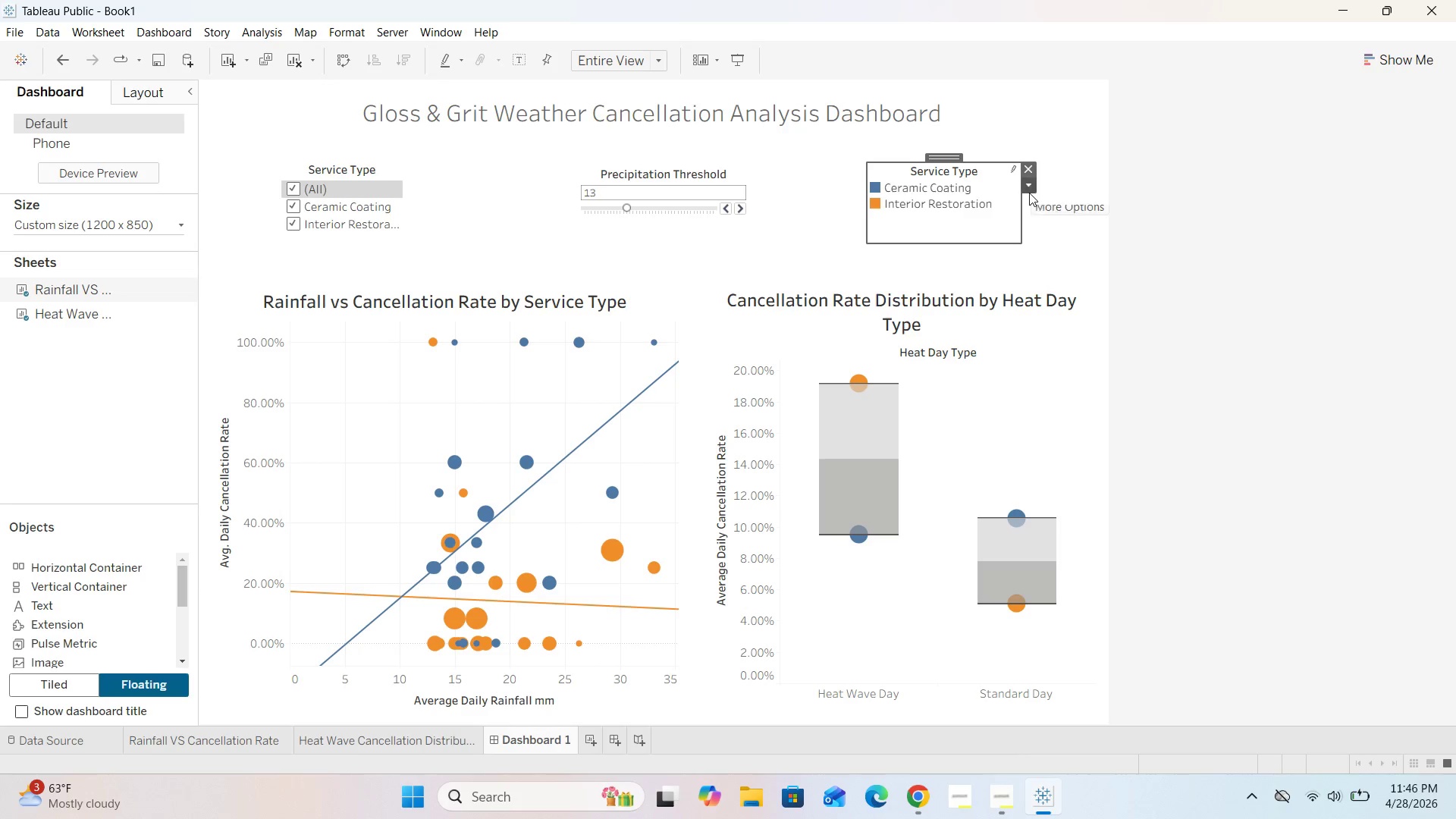 
left_click([1028, 187])
 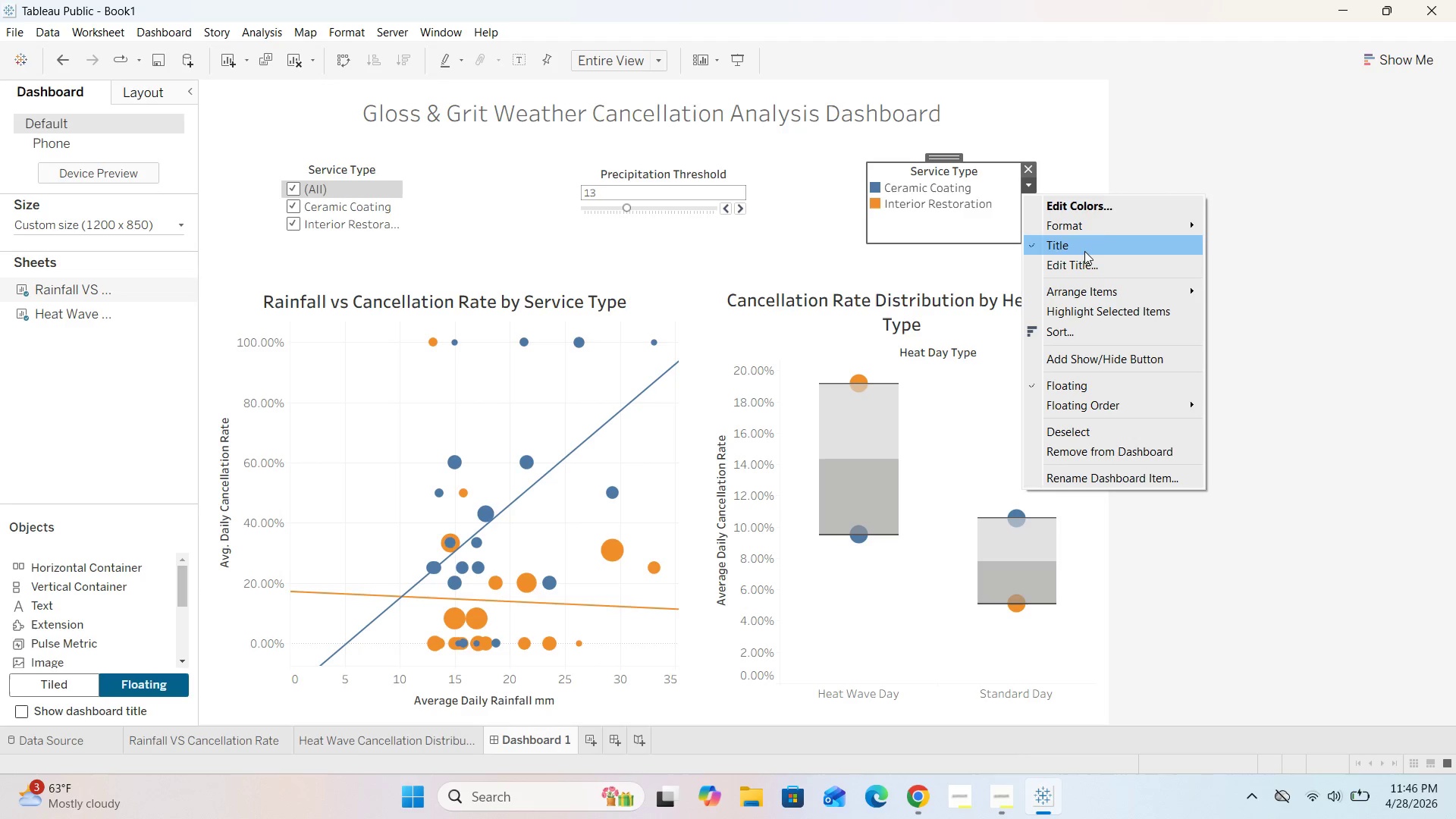 
mouse_move([1121, 236])
 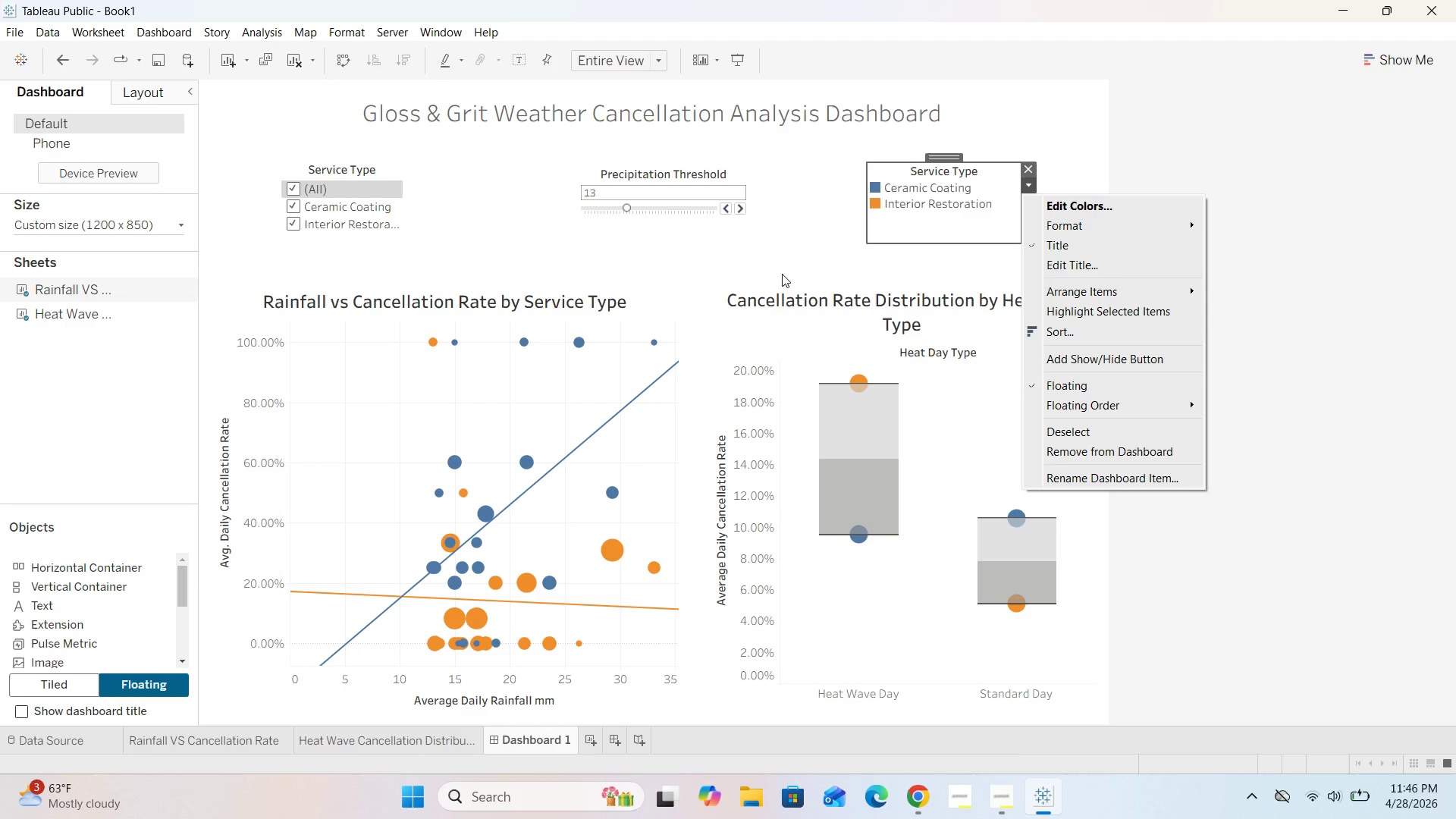 
left_click([761, 264])
 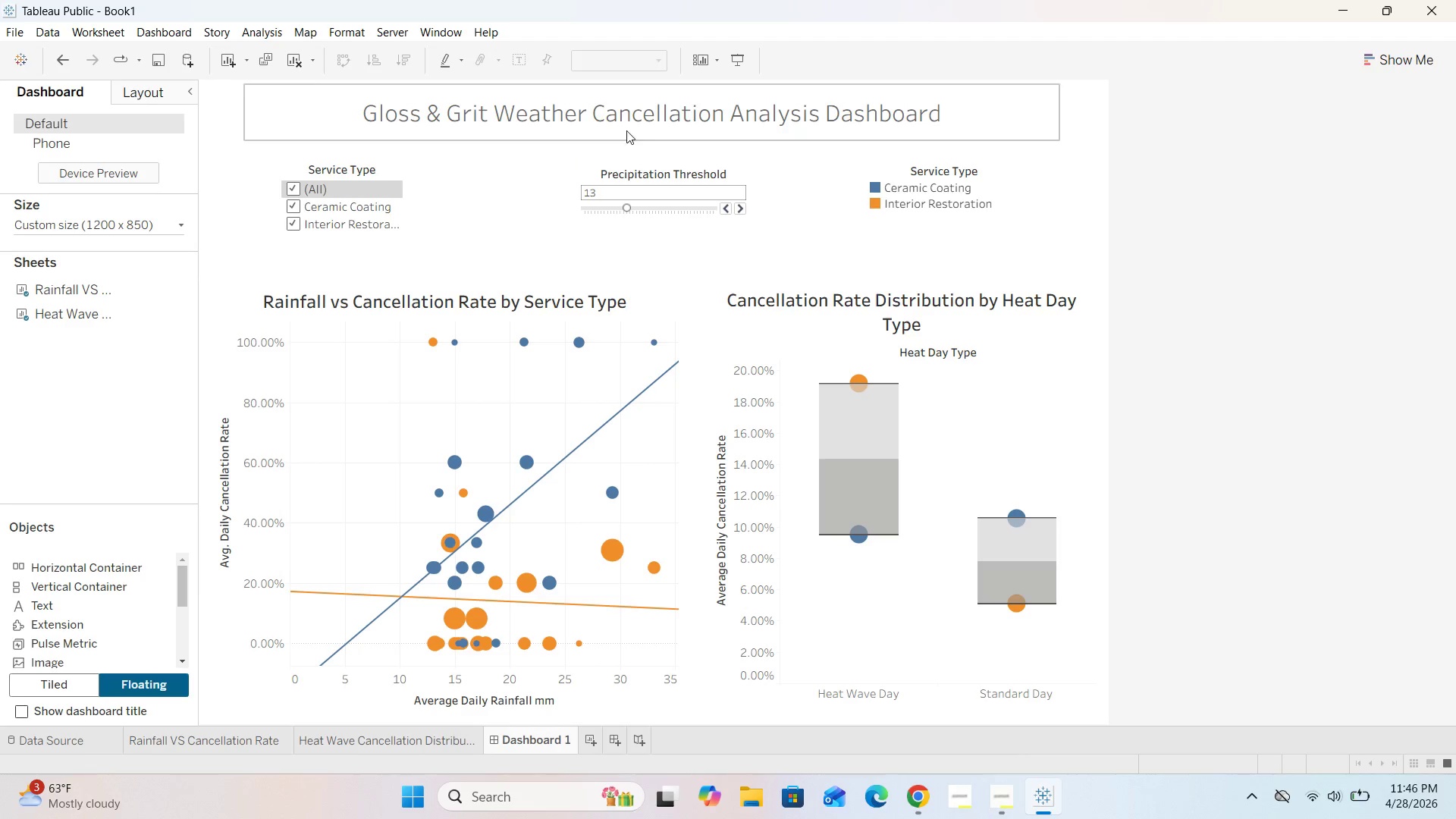 
left_click([676, 121])
 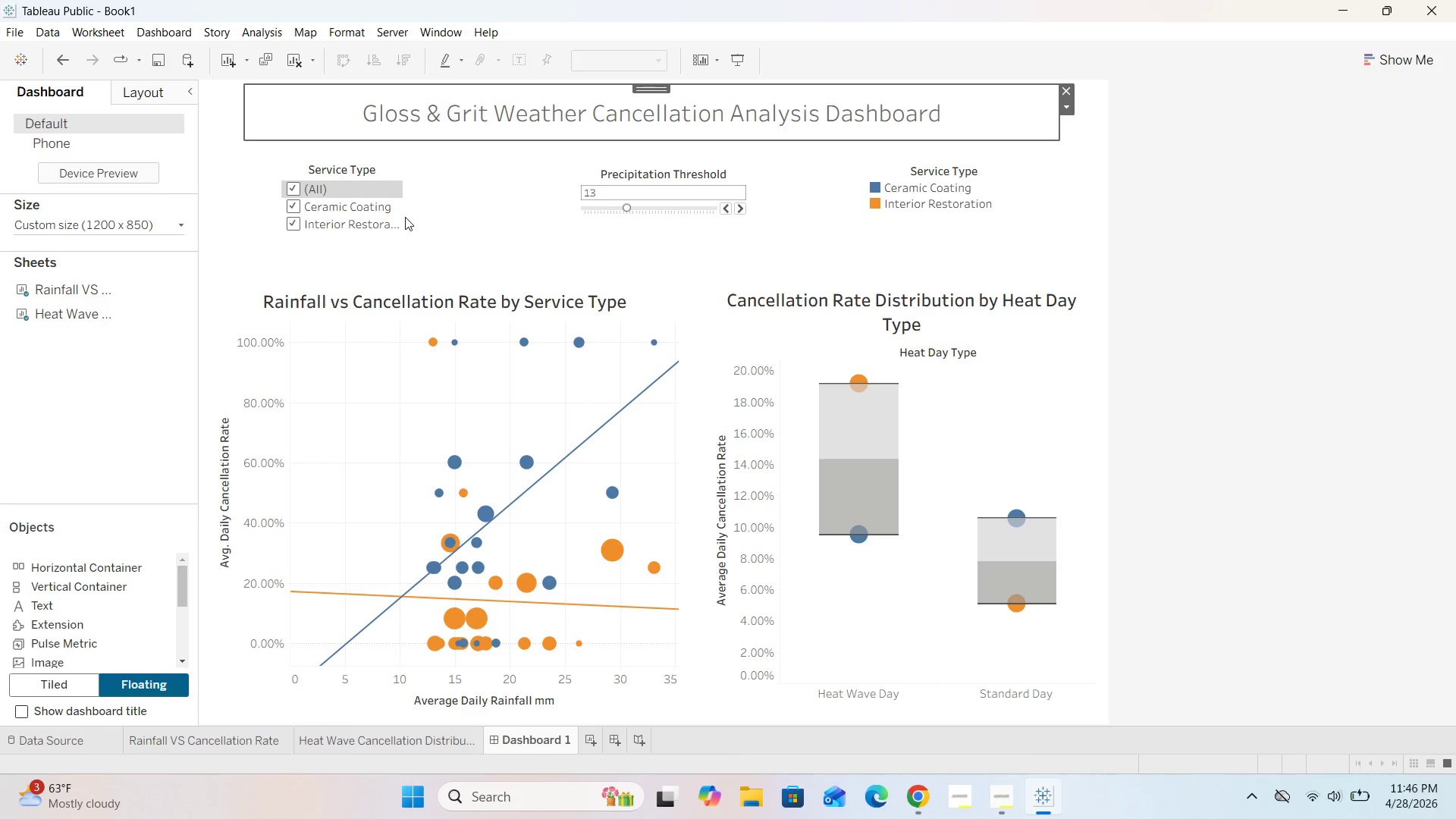 
left_click([400, 205])
 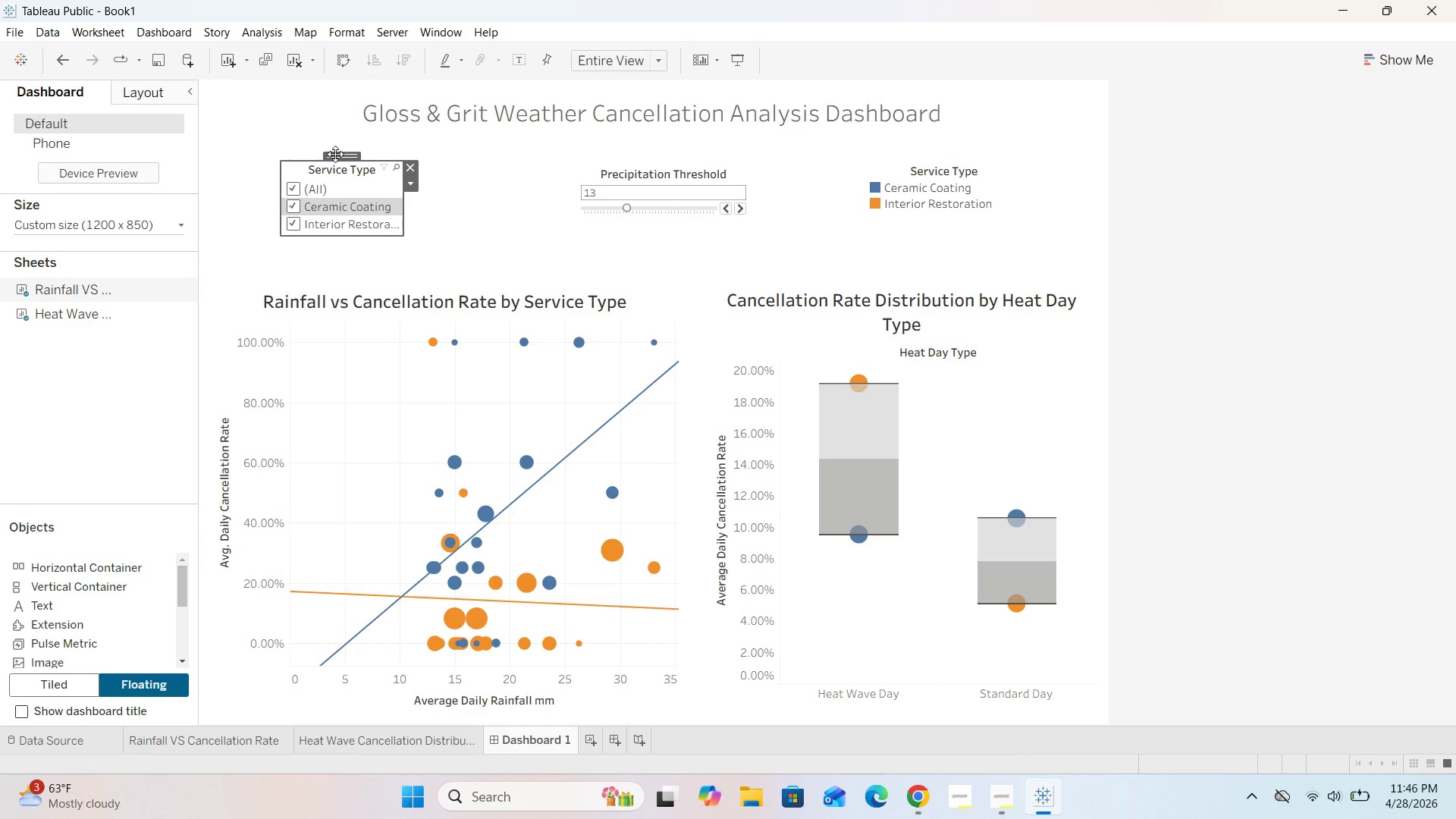 
left_click_drag(start_coordinate=[335, 155], to_coordinate=[340, 165])
 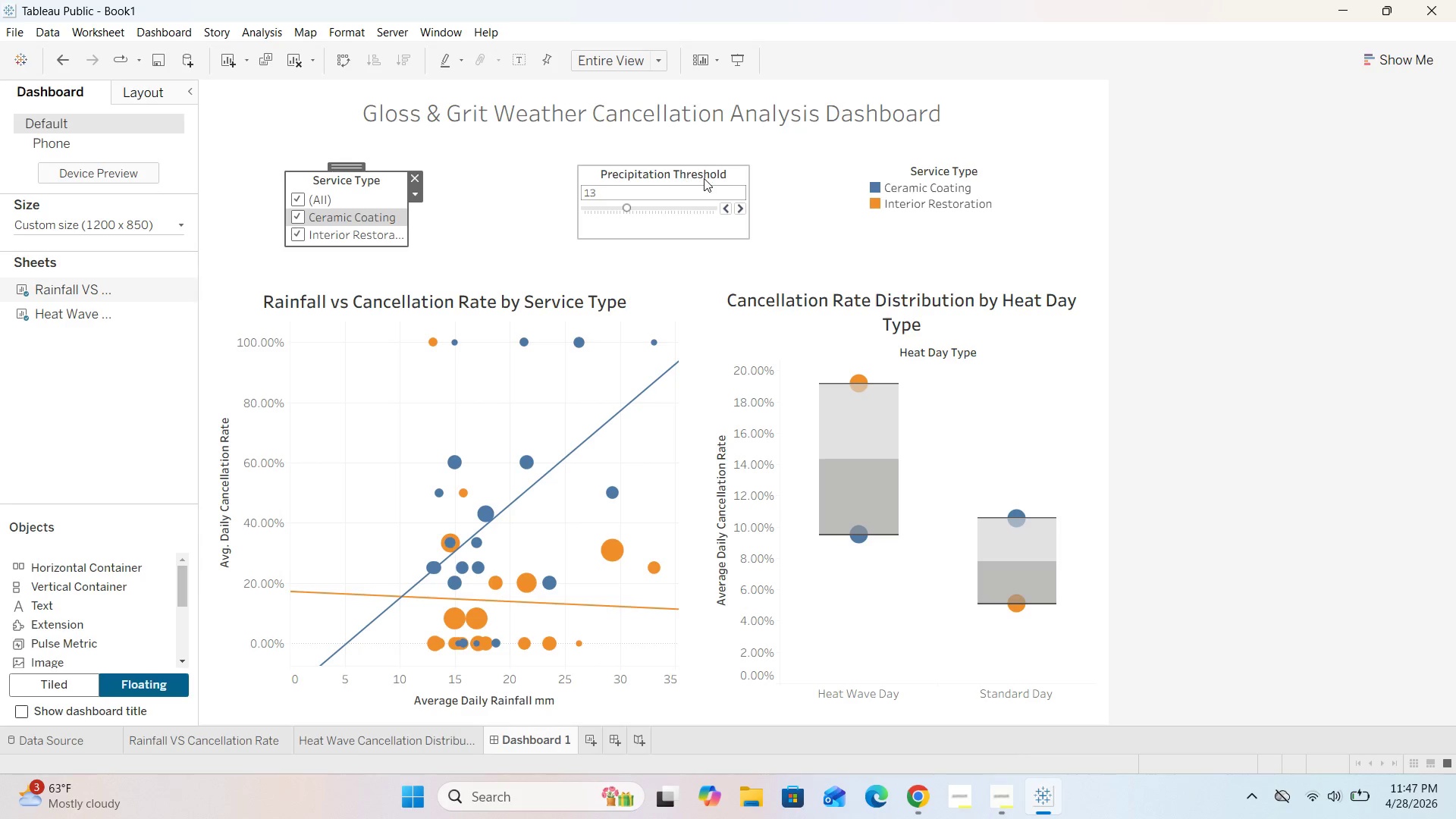 
left_click([734, 171])
 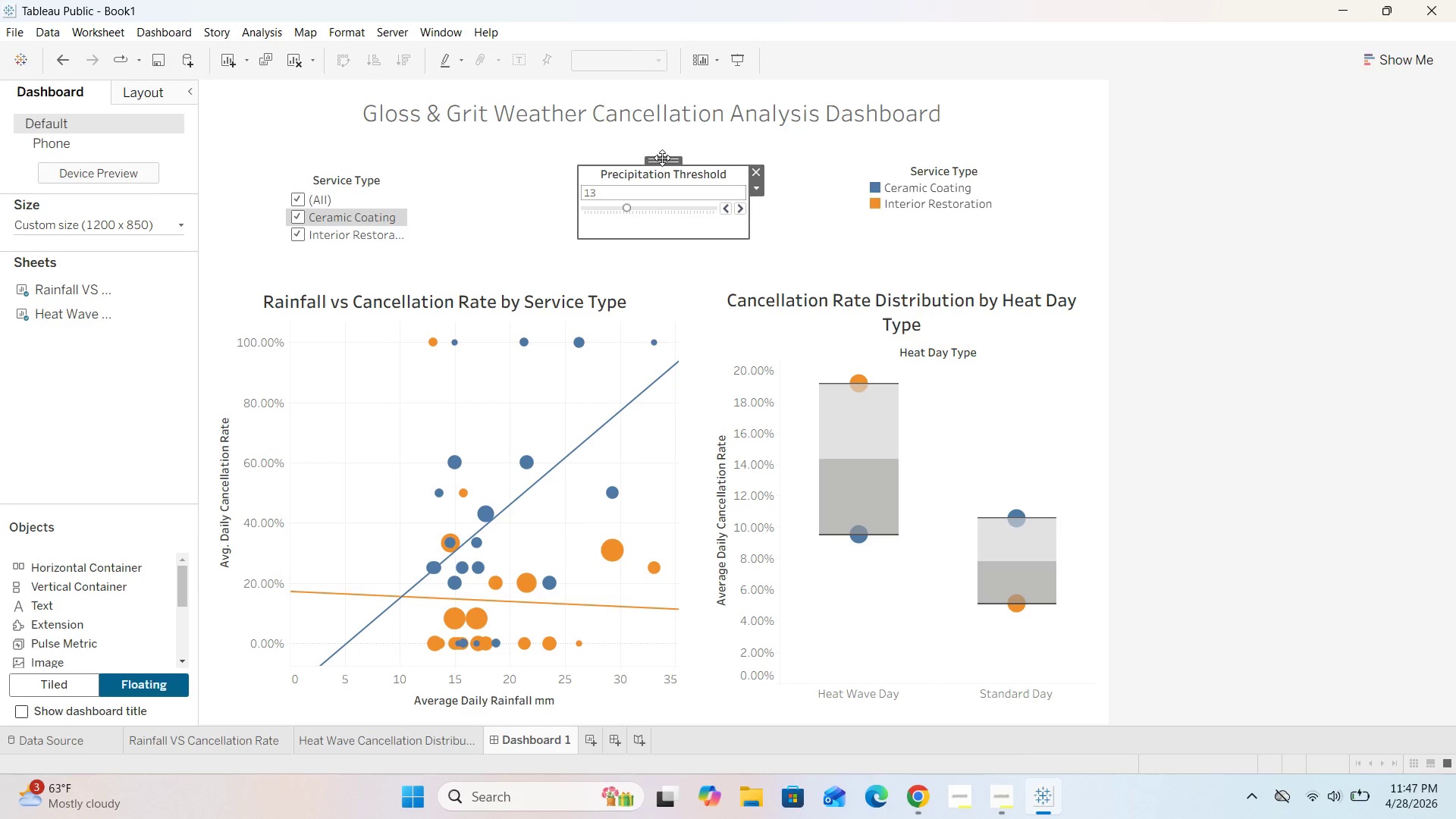 
left_click_drag(start_coordinate=[662, 157], to_coordinate=[630, 168])
 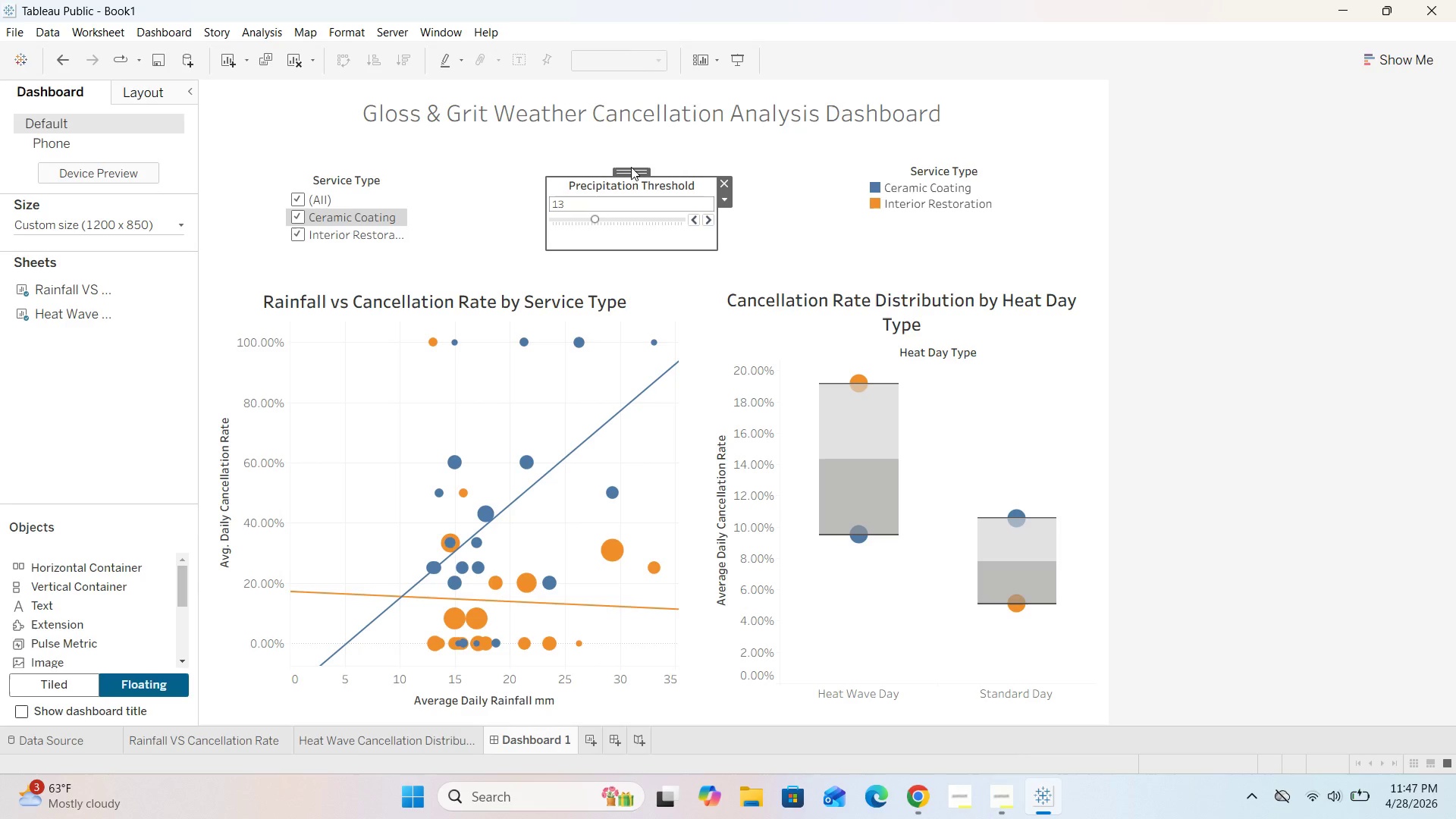 
left_click_drag(start_coordinate=[634, 169], to_coordinate=[647, 167])
 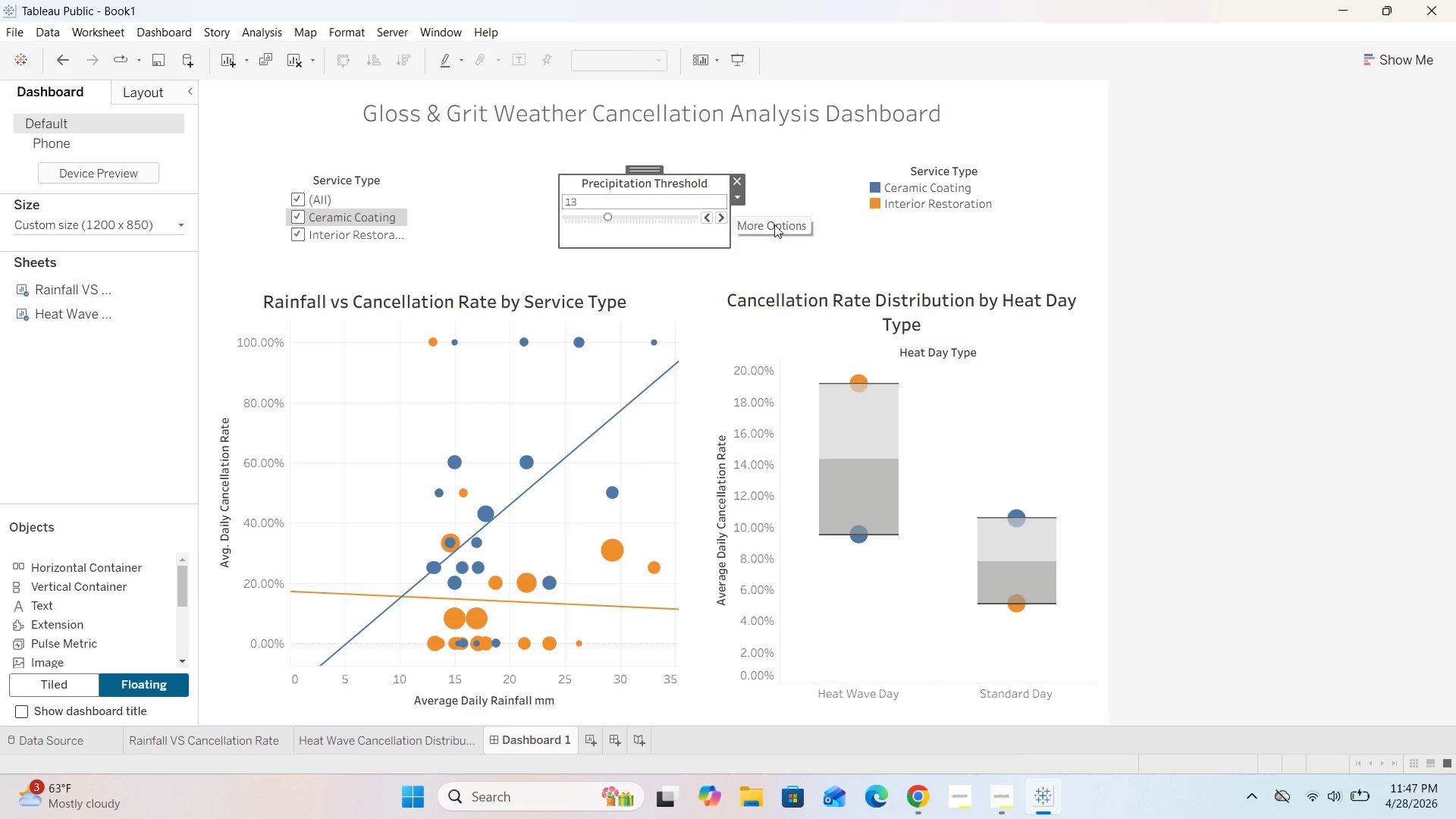 
left_click([784, 228])
 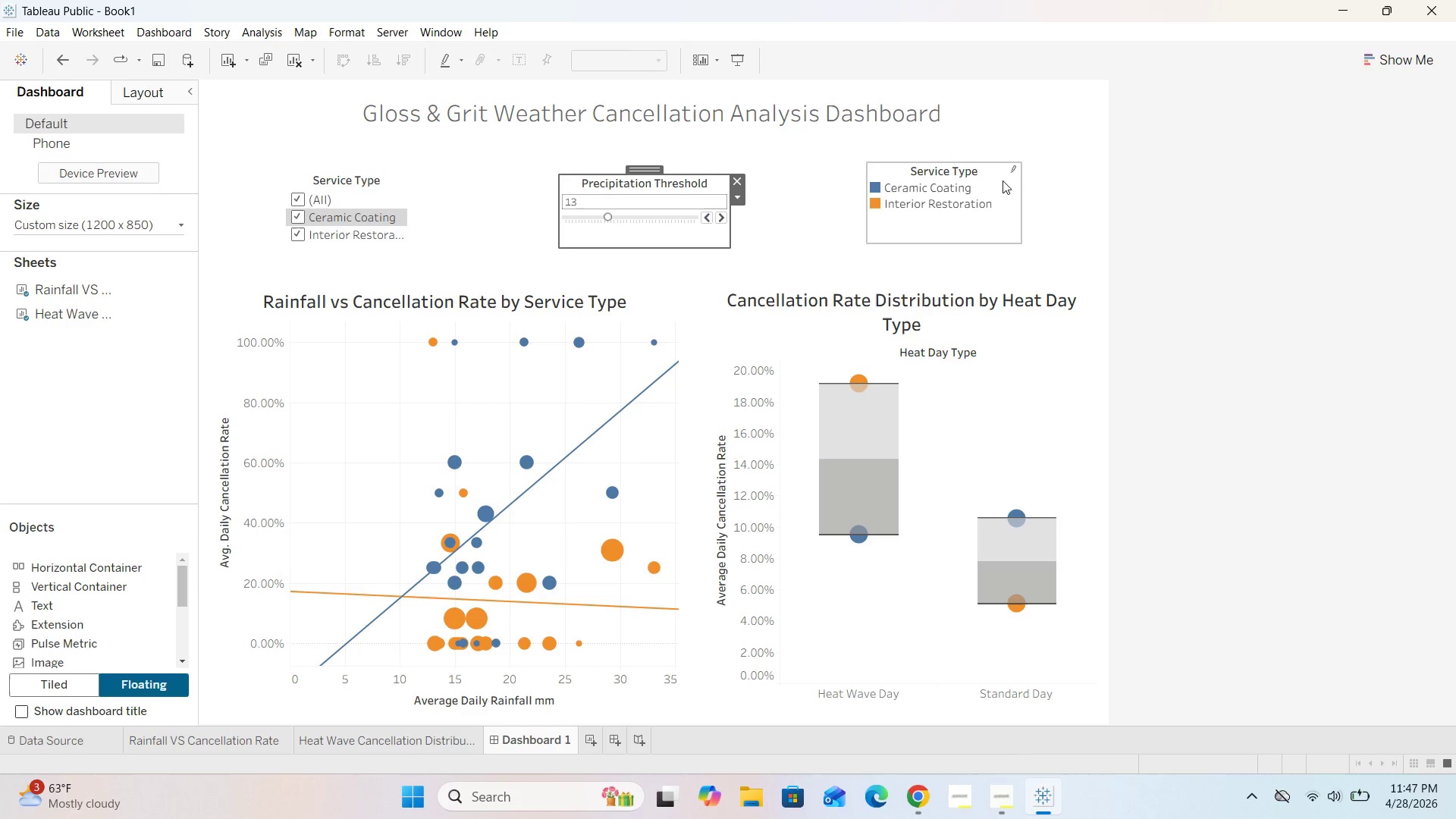 
left_click([999, 183])
 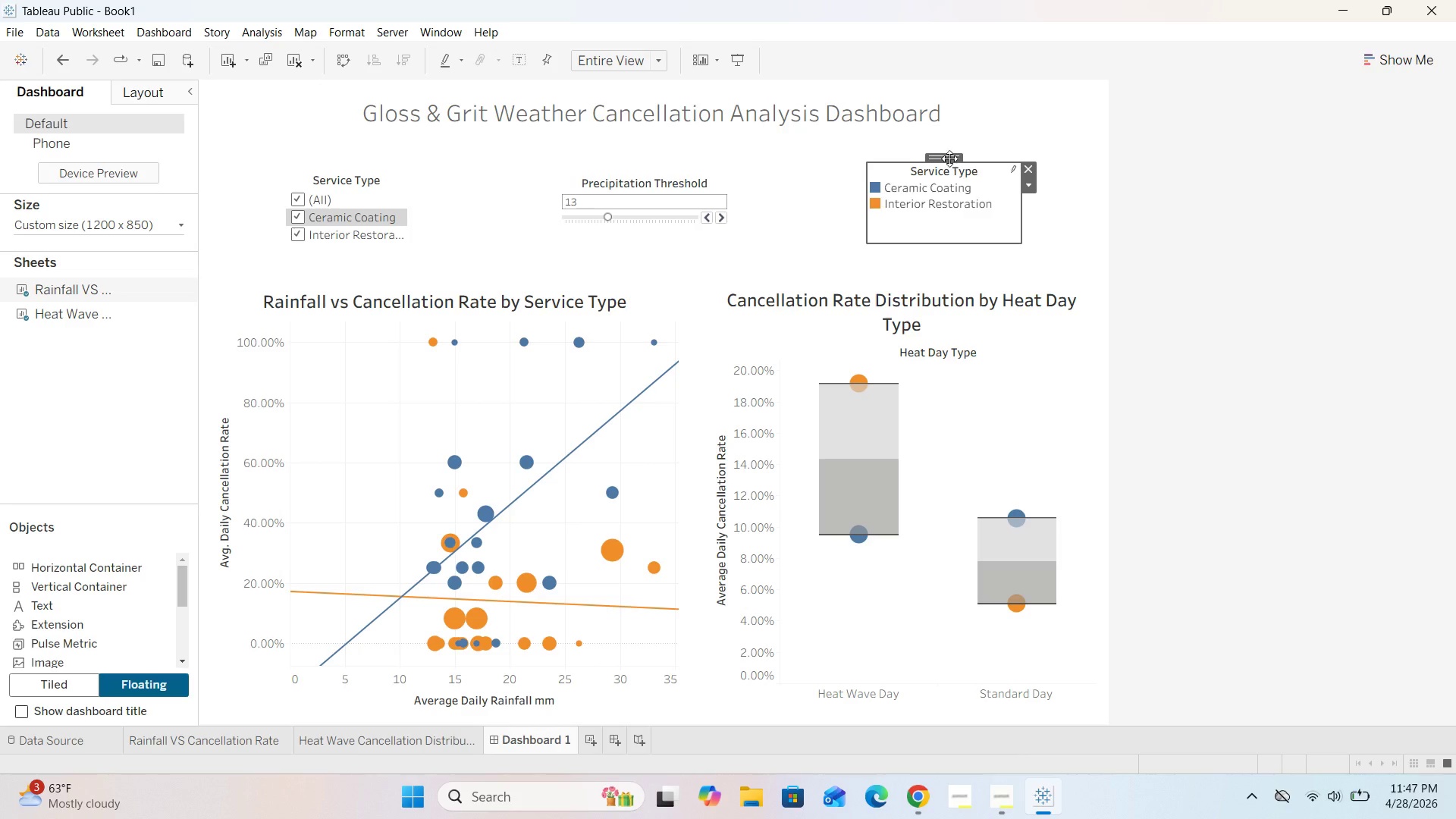 
left_click_drag(start_coordinate=[948, 157], to_coordinate=[944, 165])
 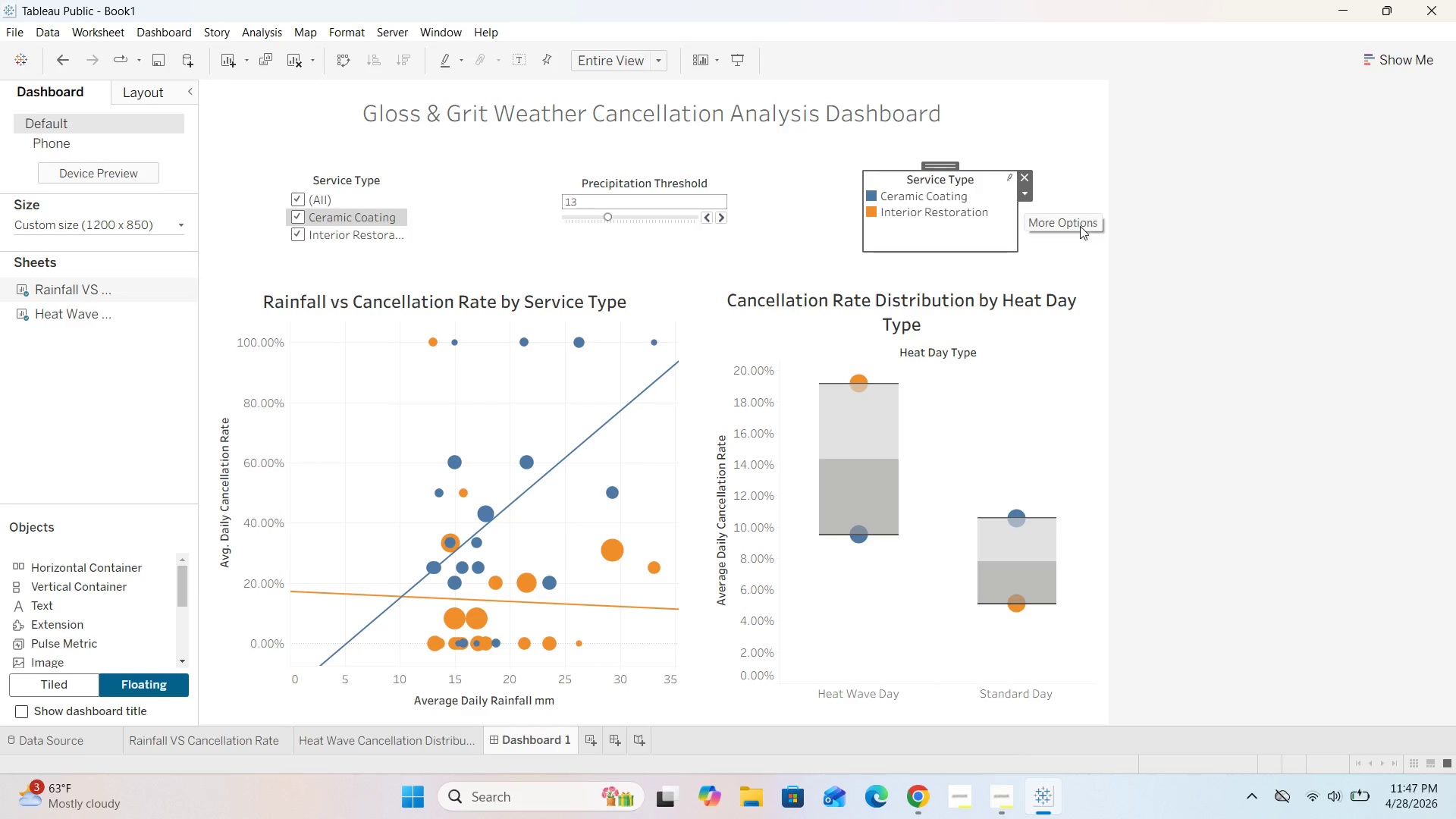 
left_click([1087, 226])
 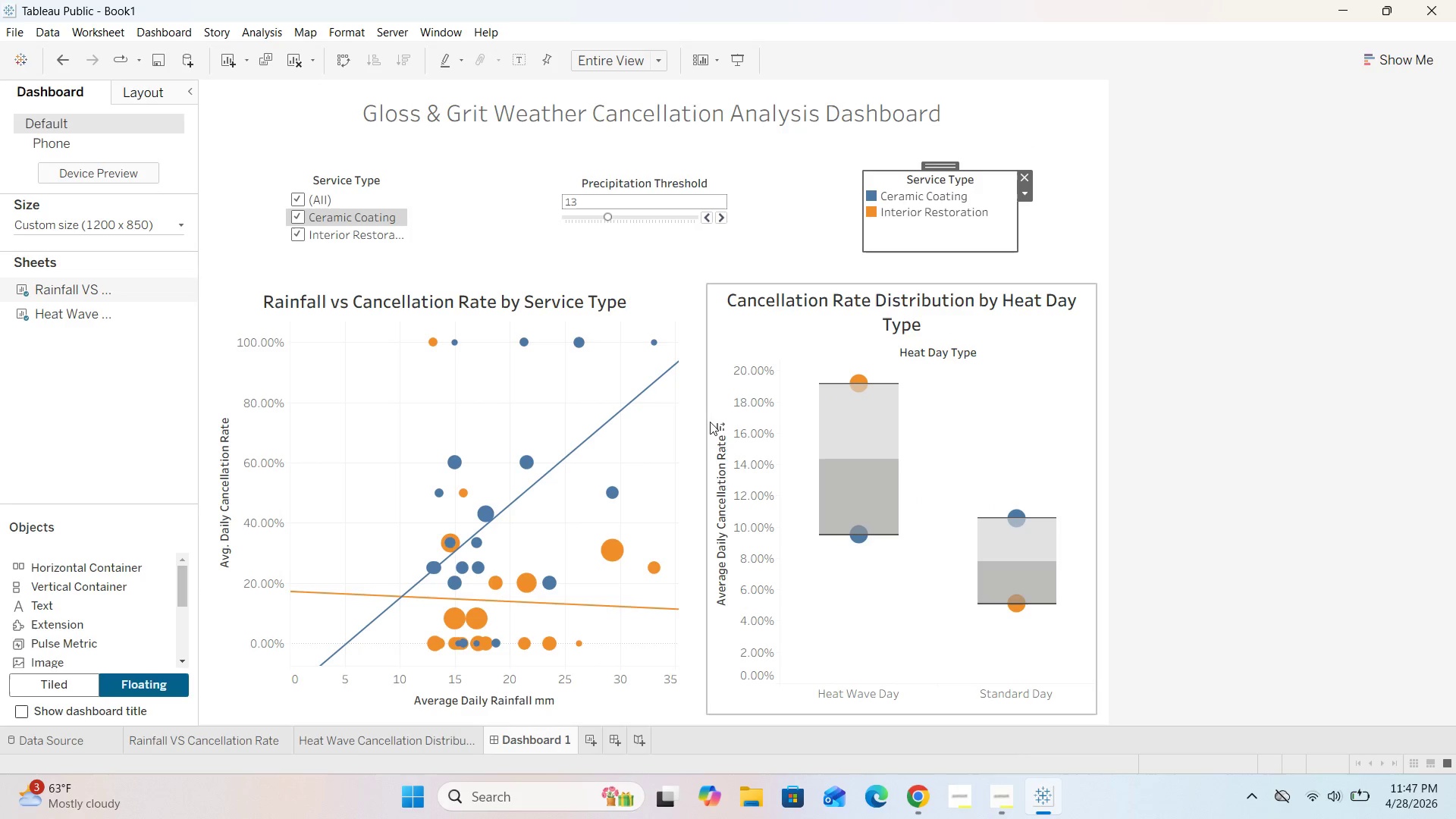 
left_click([666, 406])
 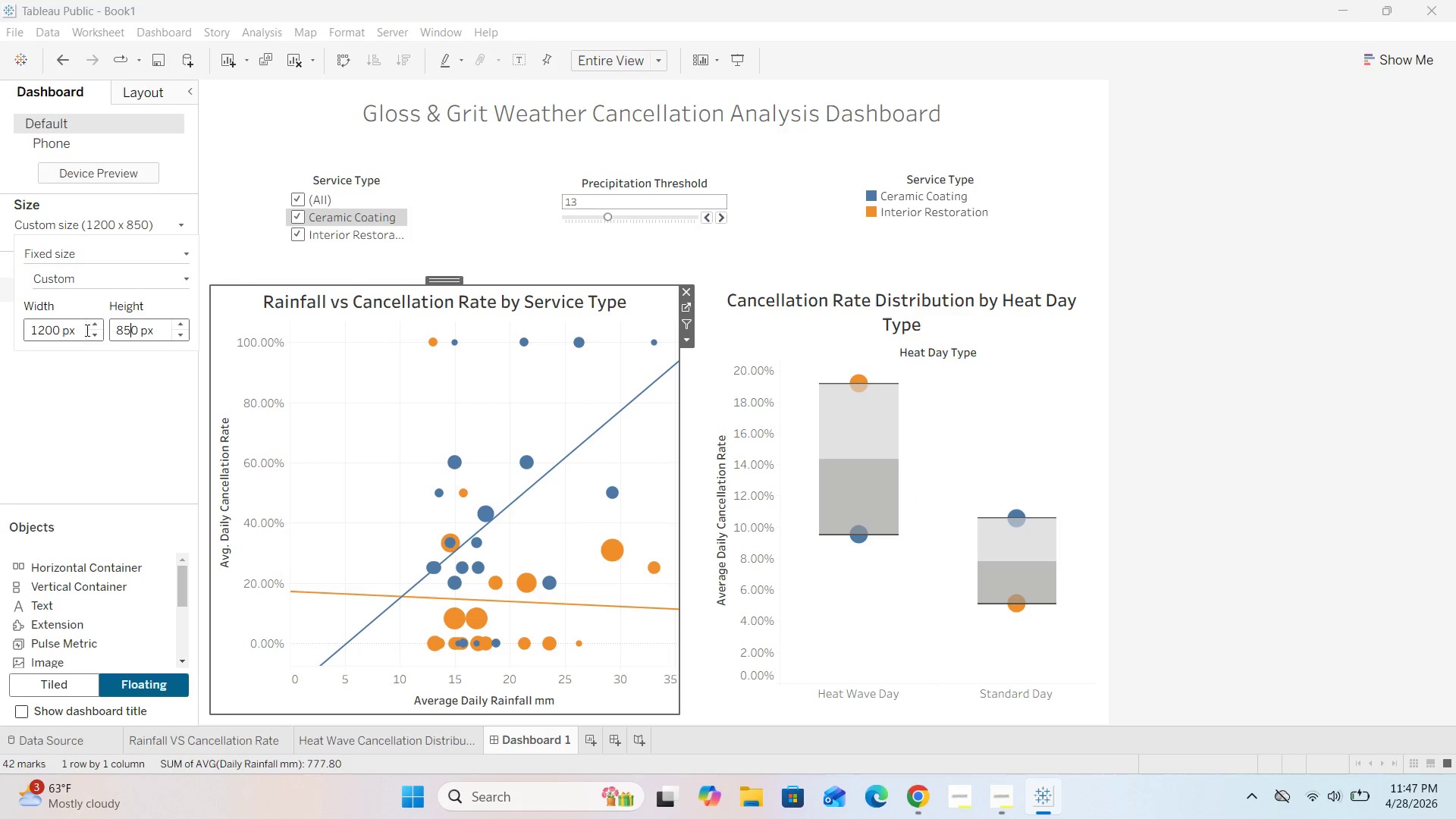 
wait(5.34)
 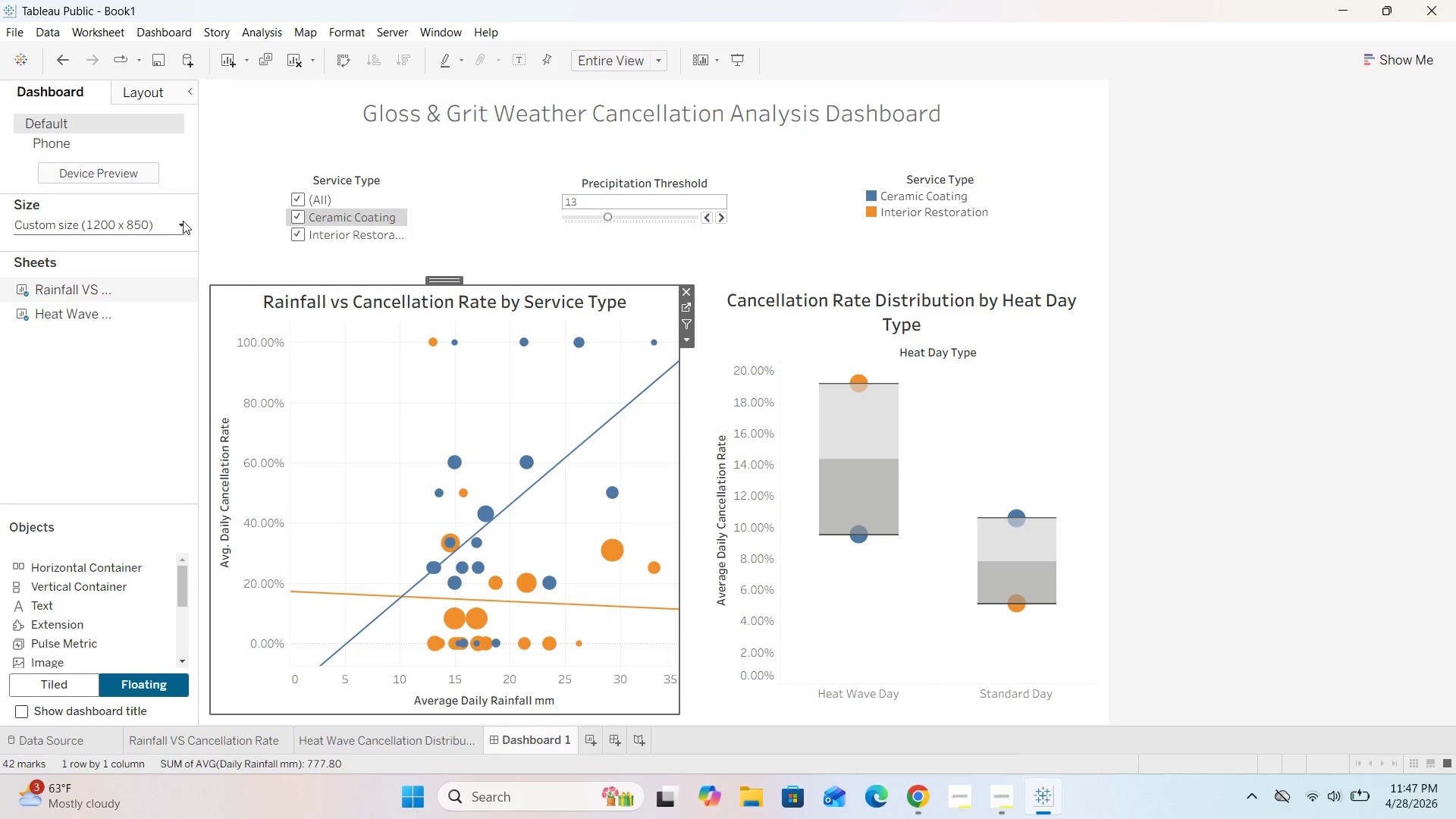 
left_click([46, 328])
 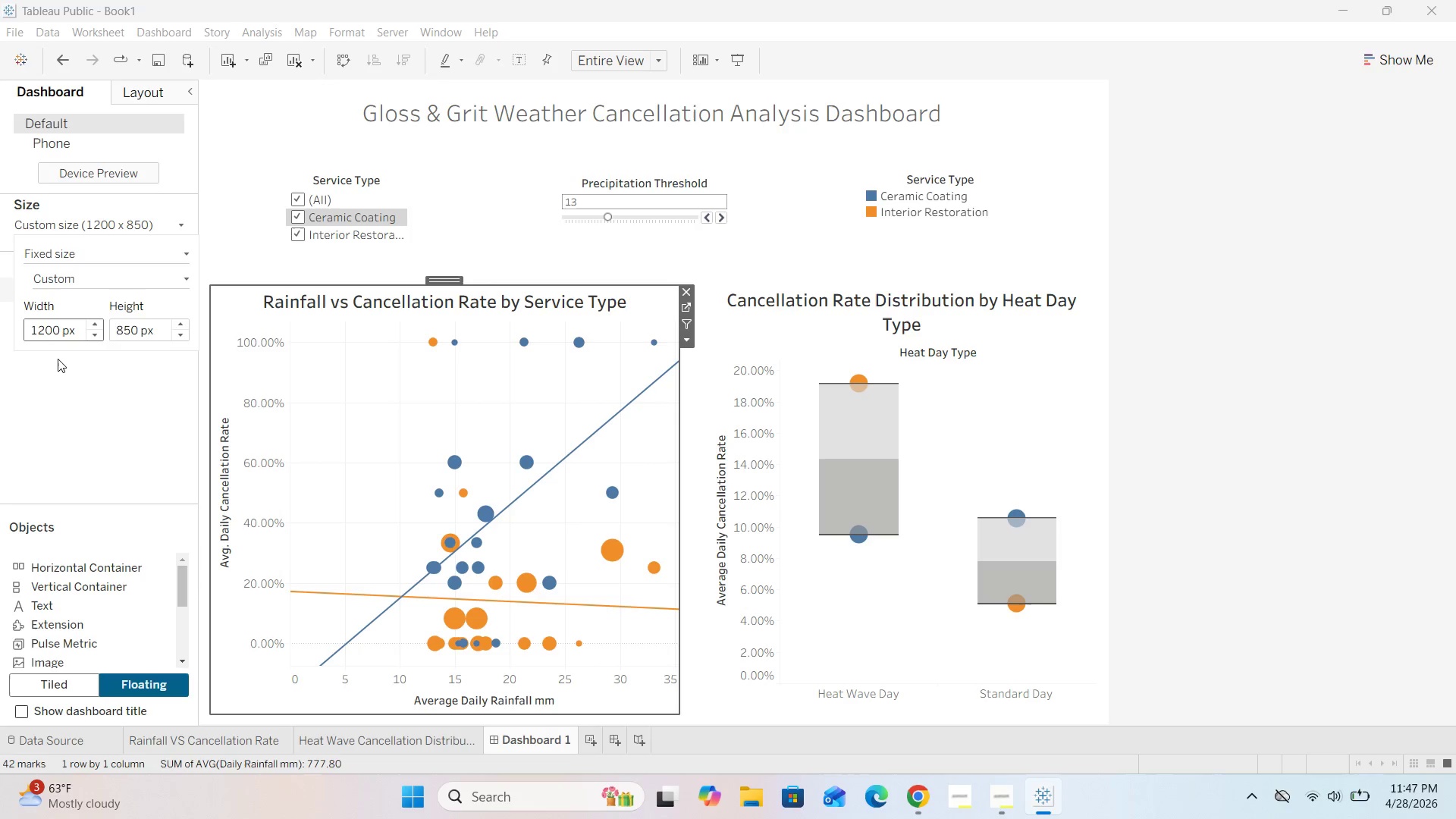 
key(Backspace)
 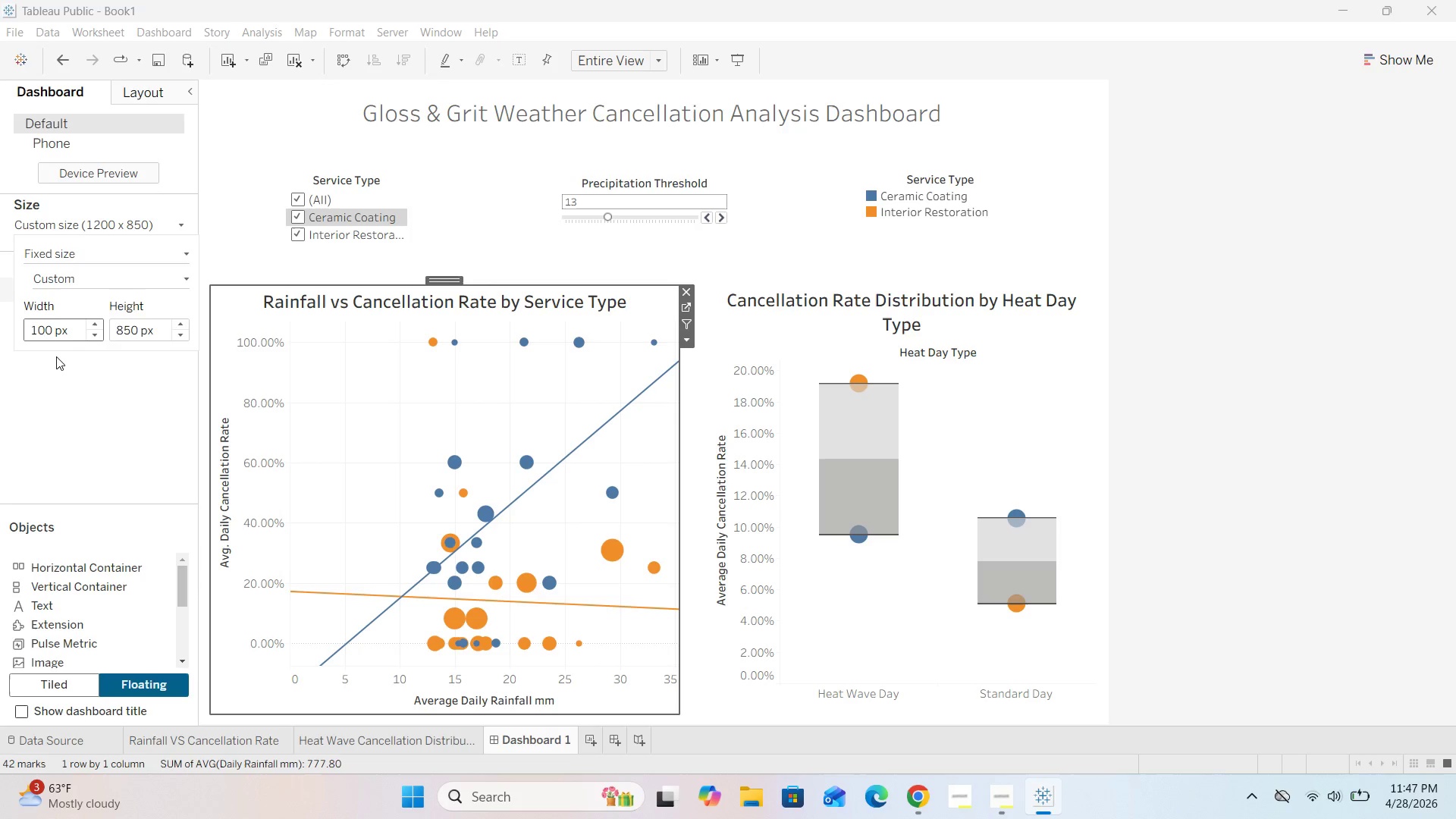 
key(3)
 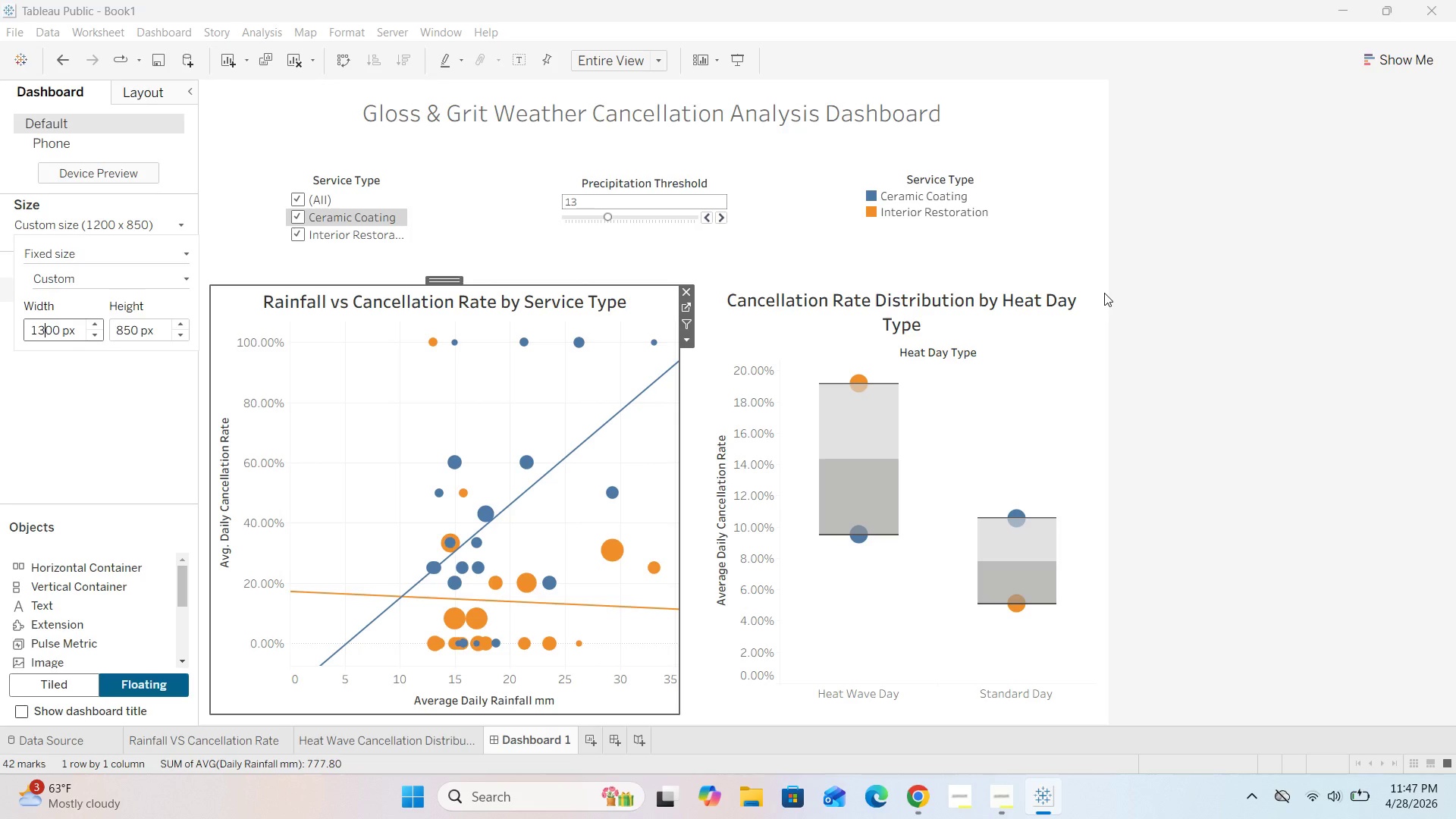 
left_click([1229, 295])
 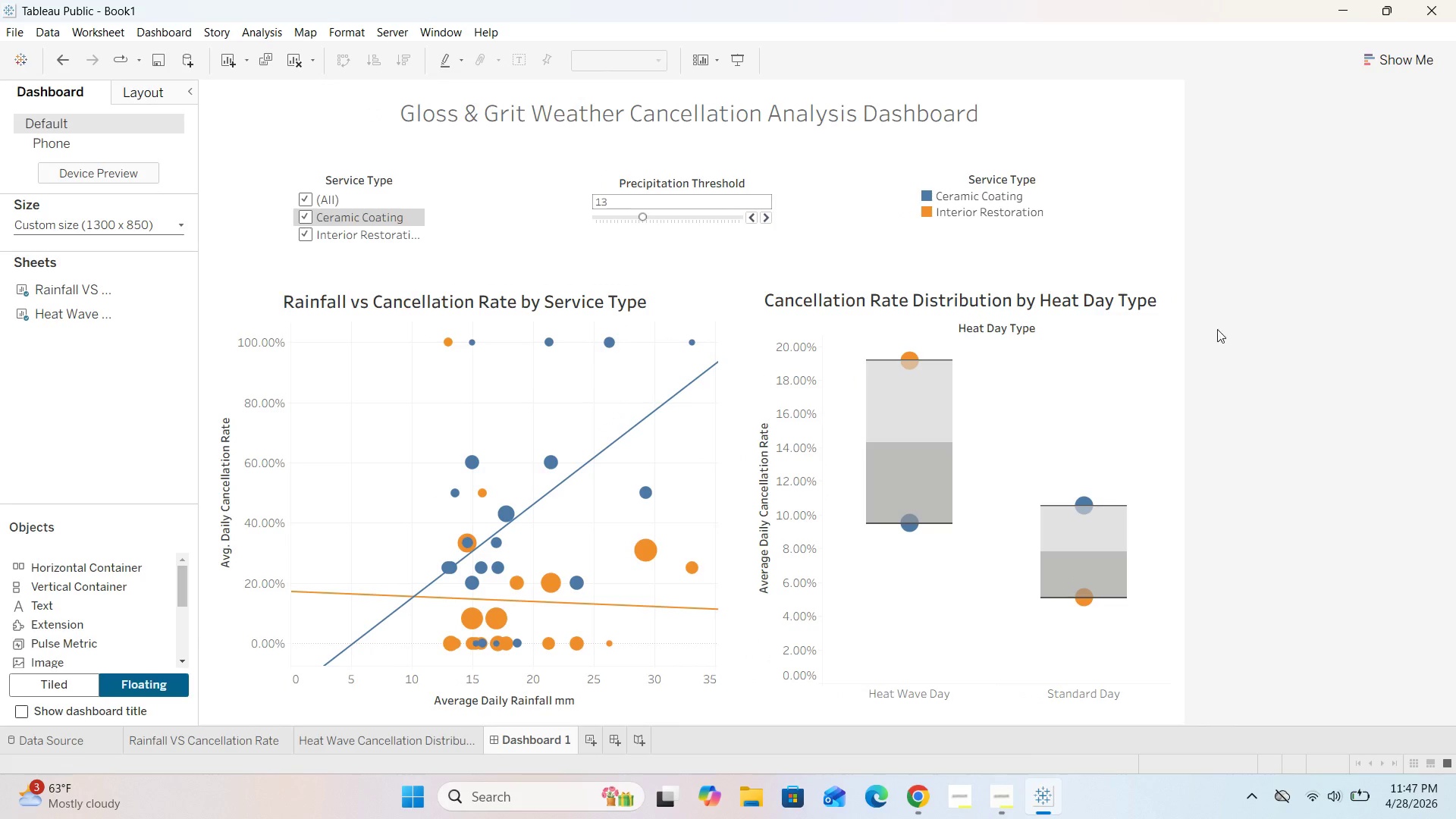 
scroll: coordinate [1264, 582], scroll_direction: down, amount: 3.0
 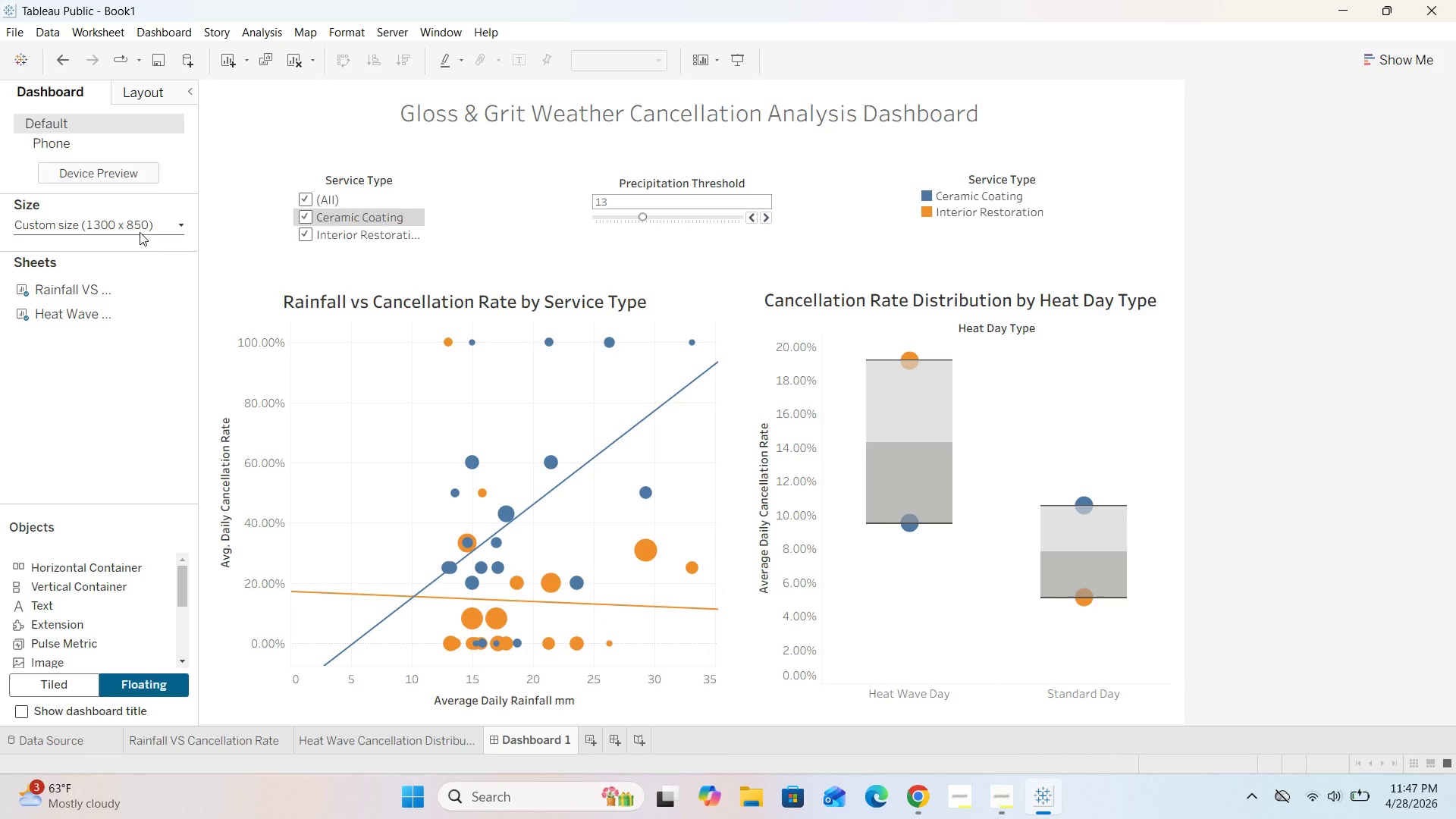 
left_click([143, 226])
 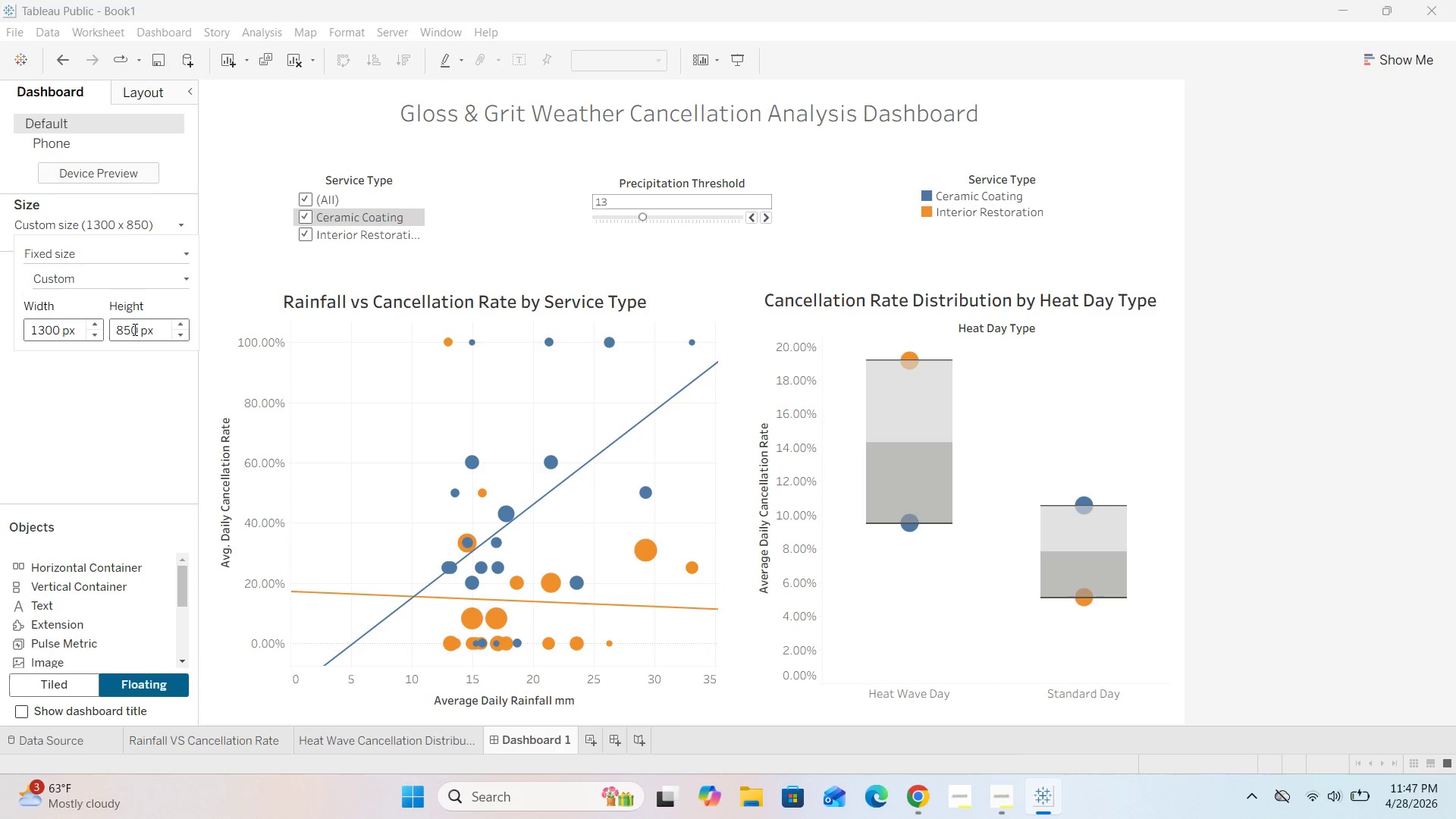 
left_click([128, 329])
 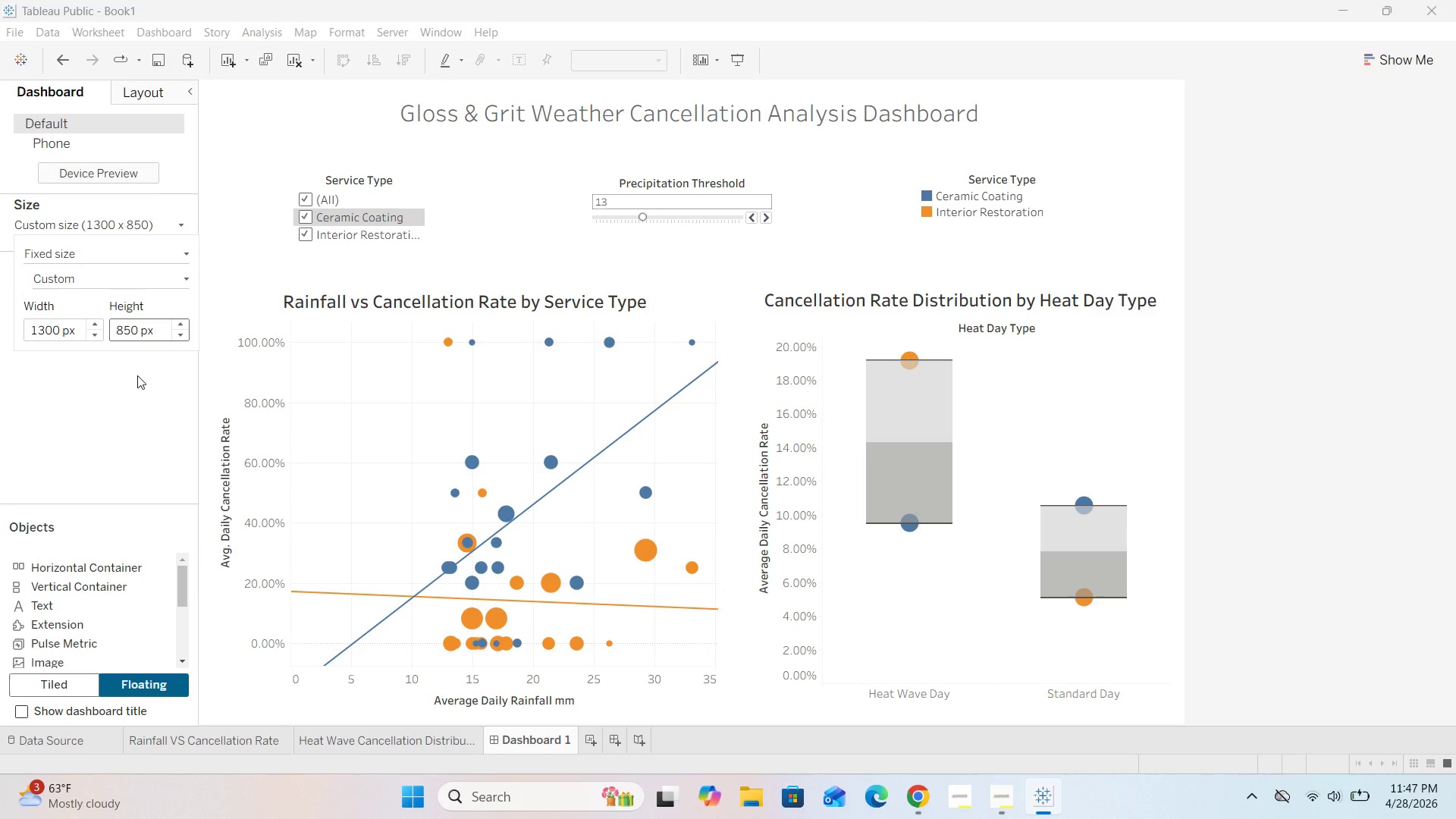 
key(Backspace)
 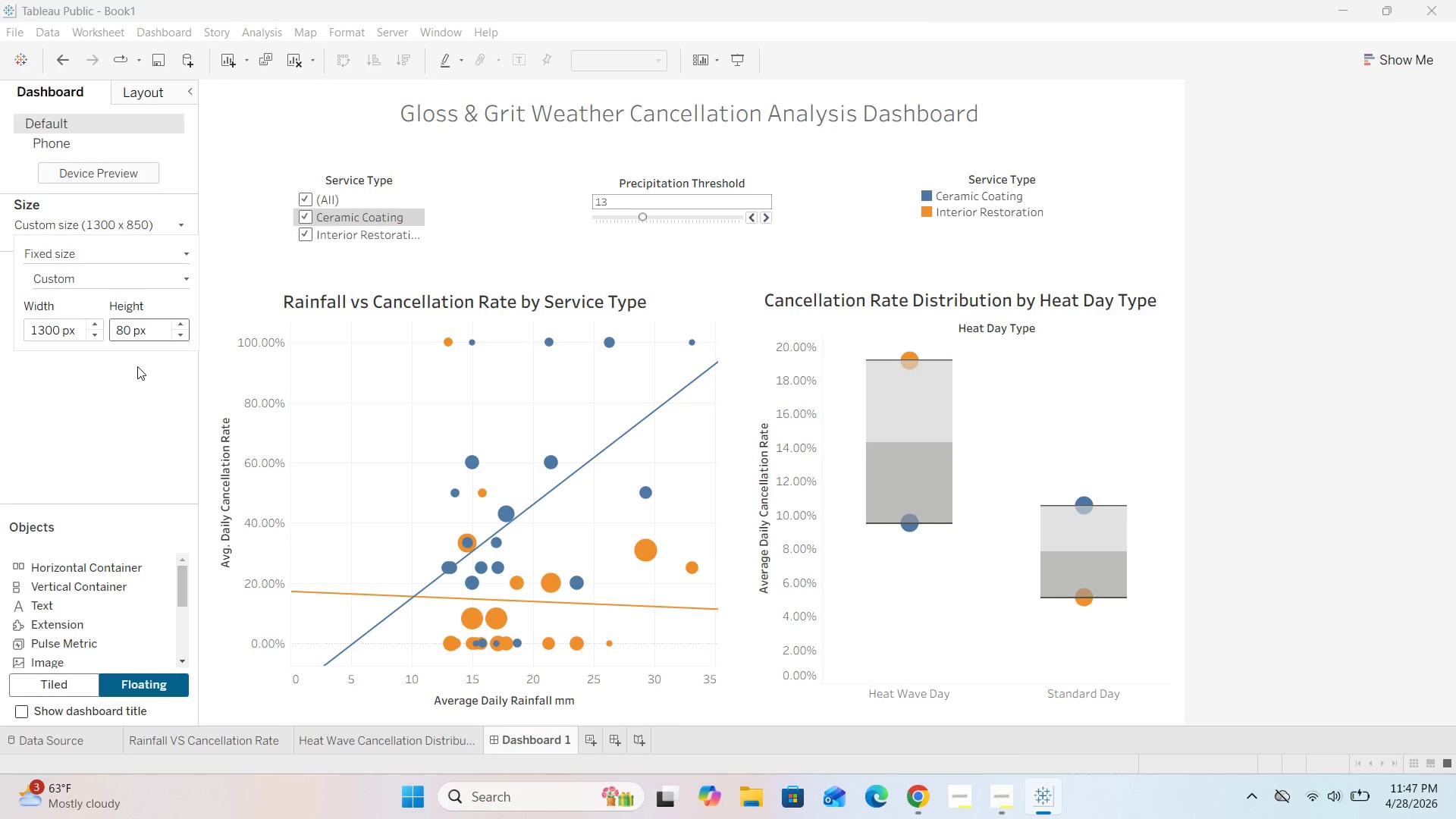 
key(4)
 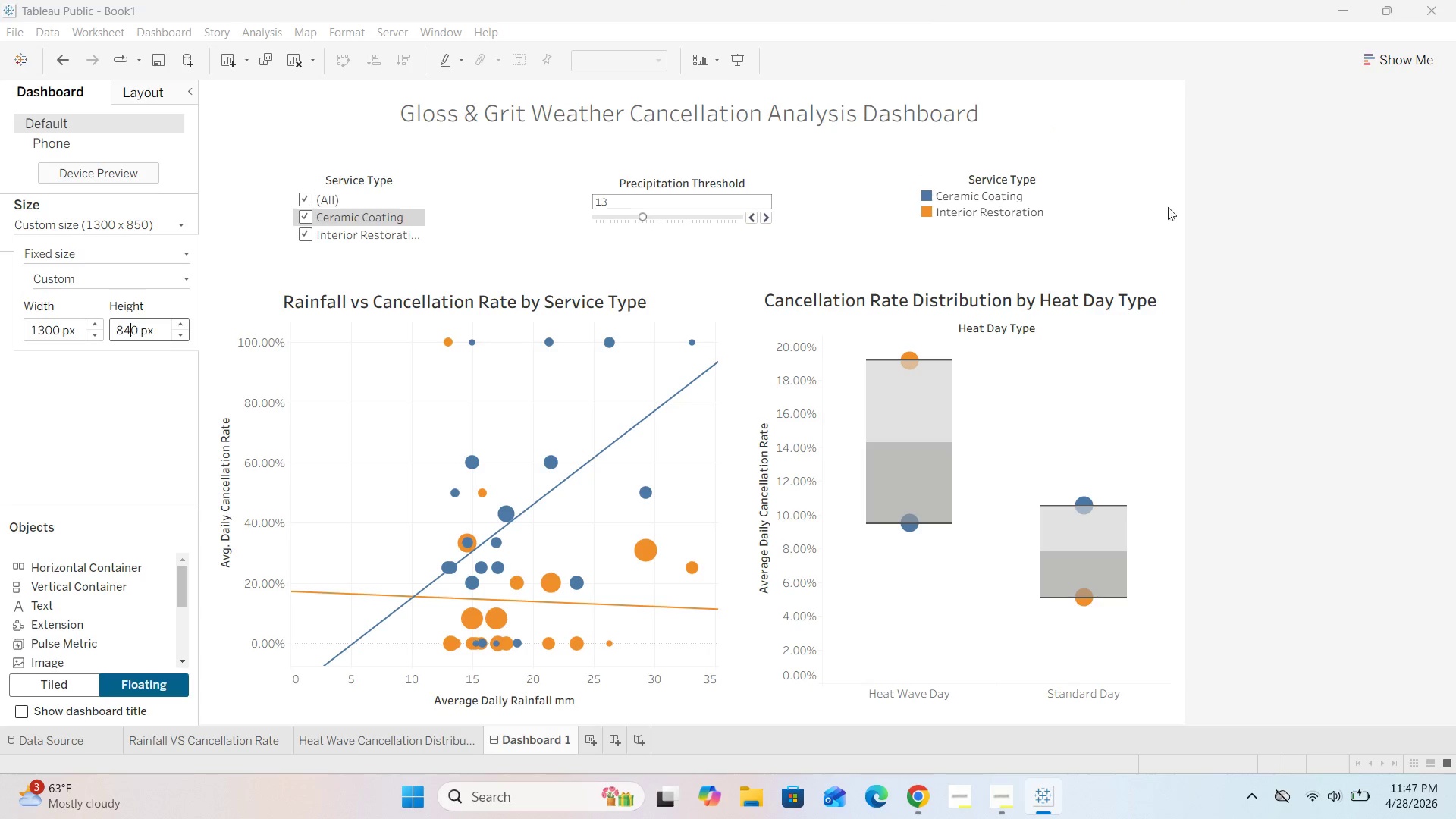 
left_click([1351, 258])
 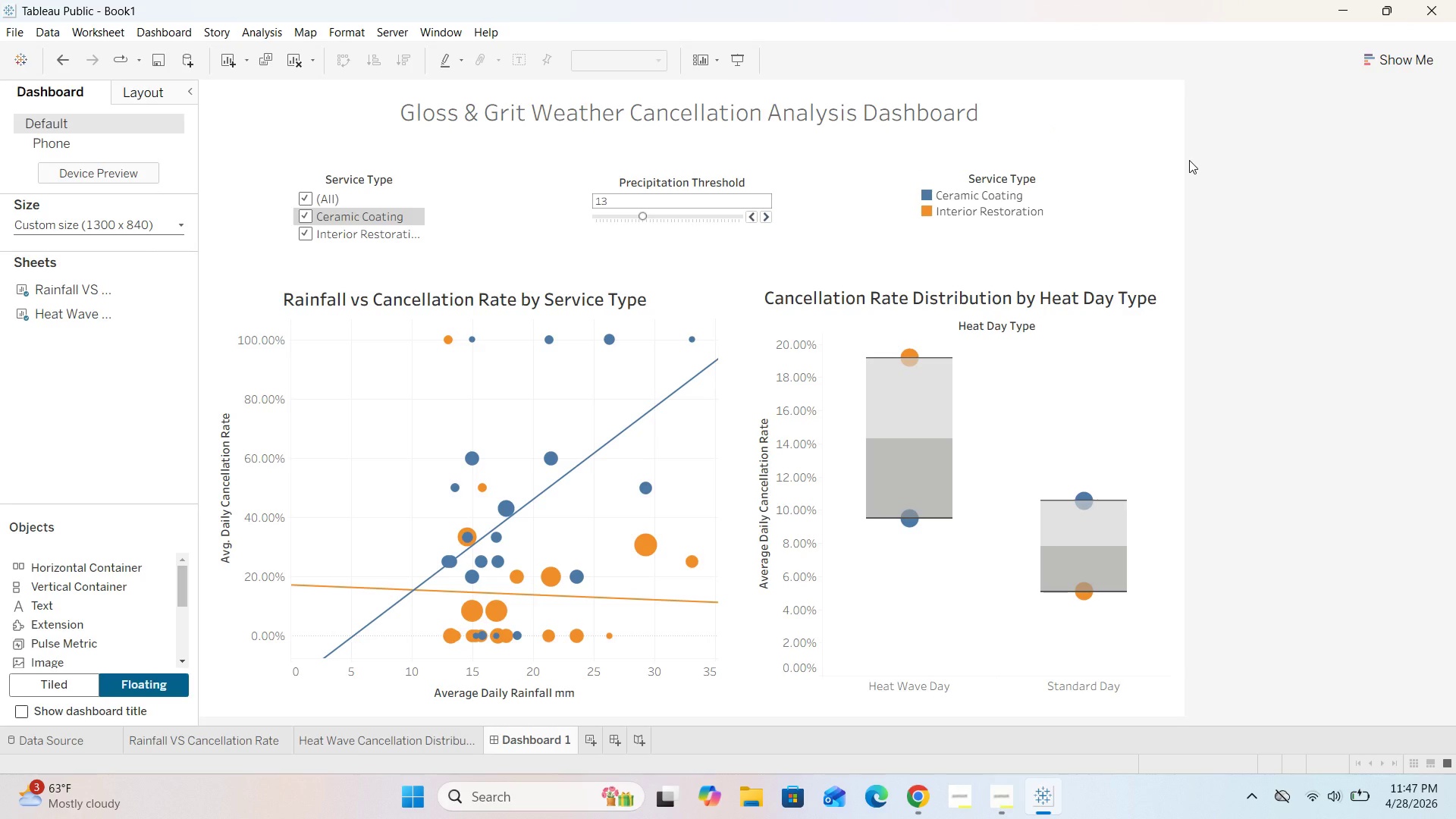 
wait(11.64)
 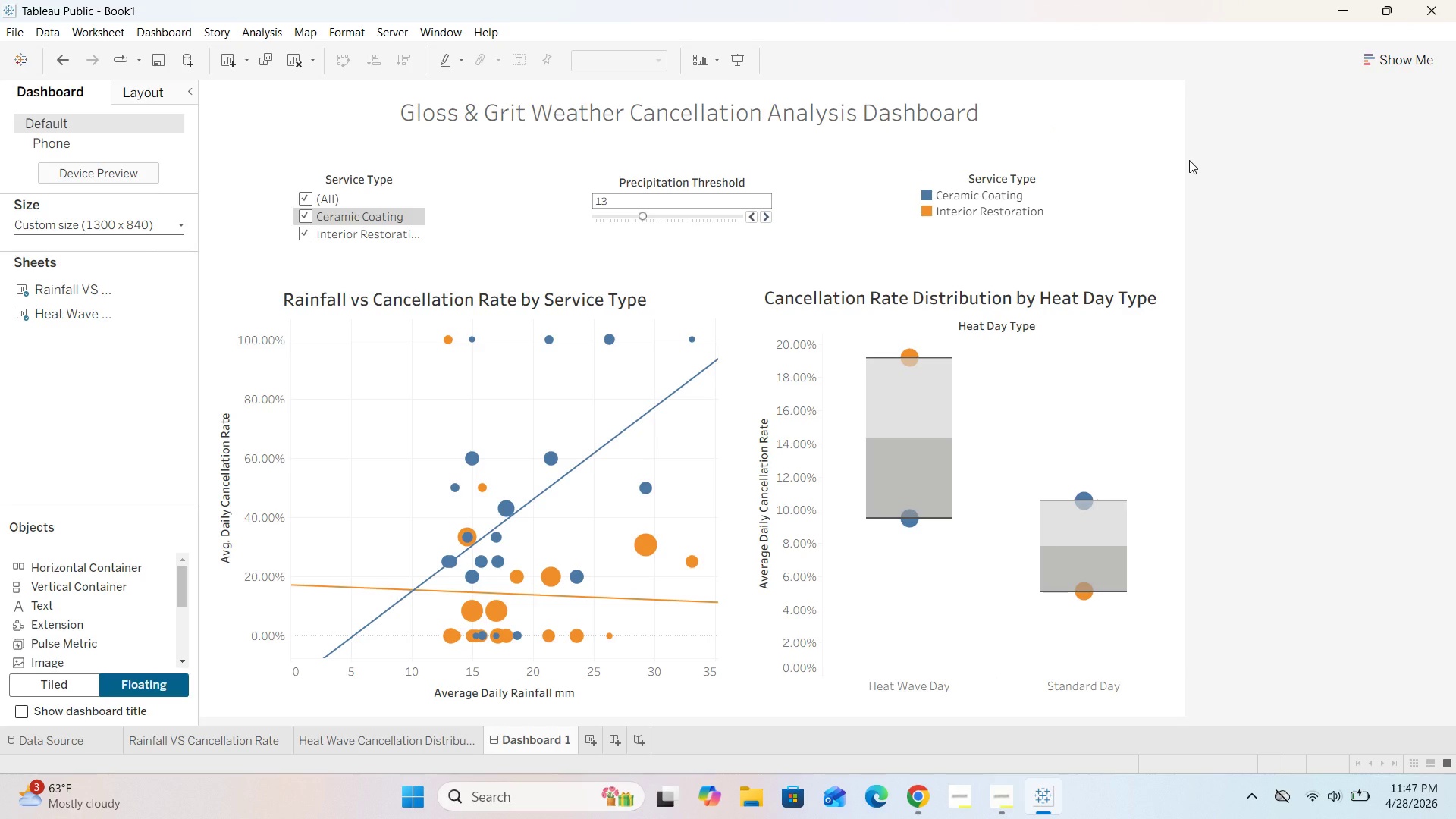 
left_click([1068, 415])
 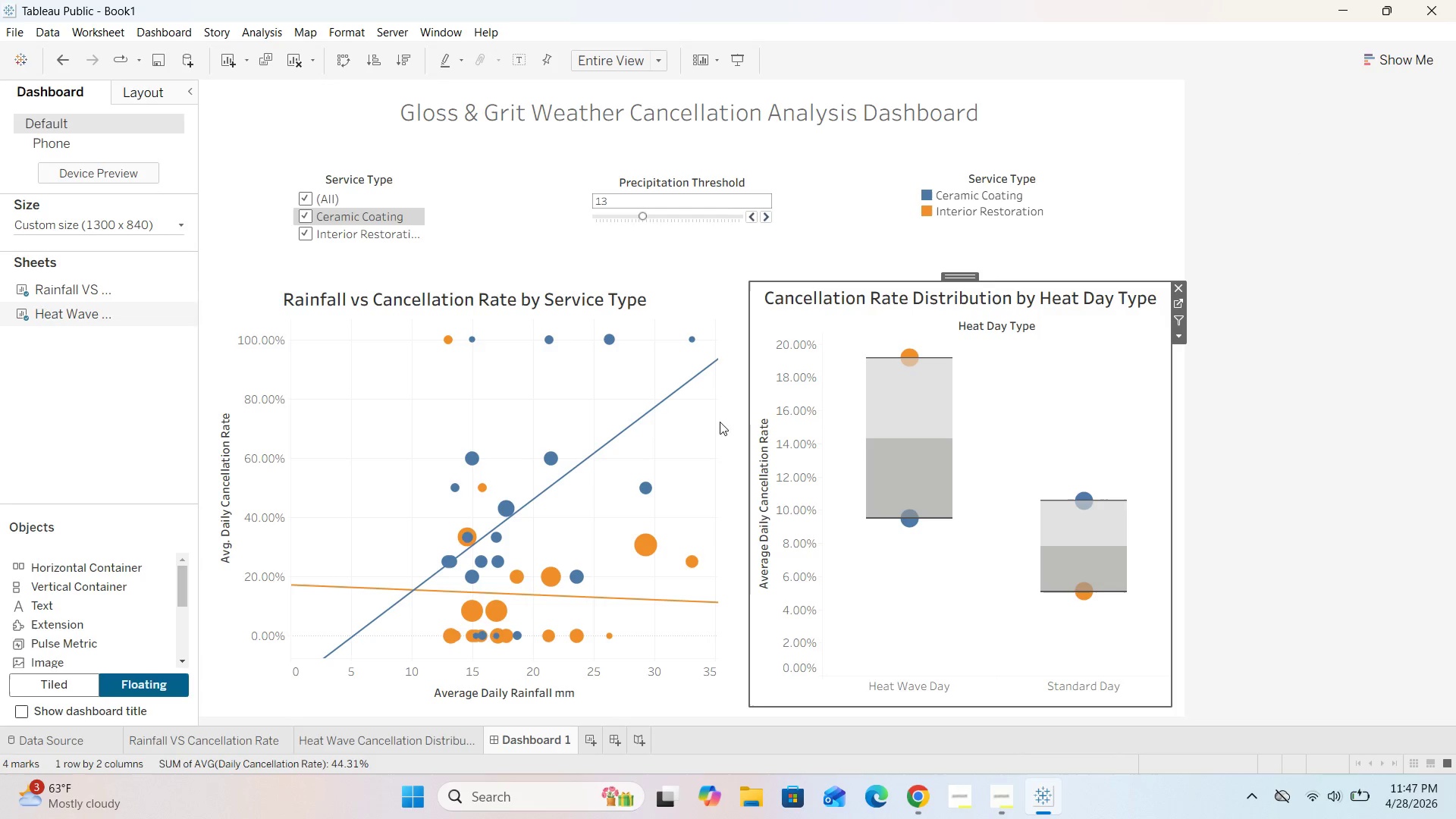 
left_click([693, 424])
 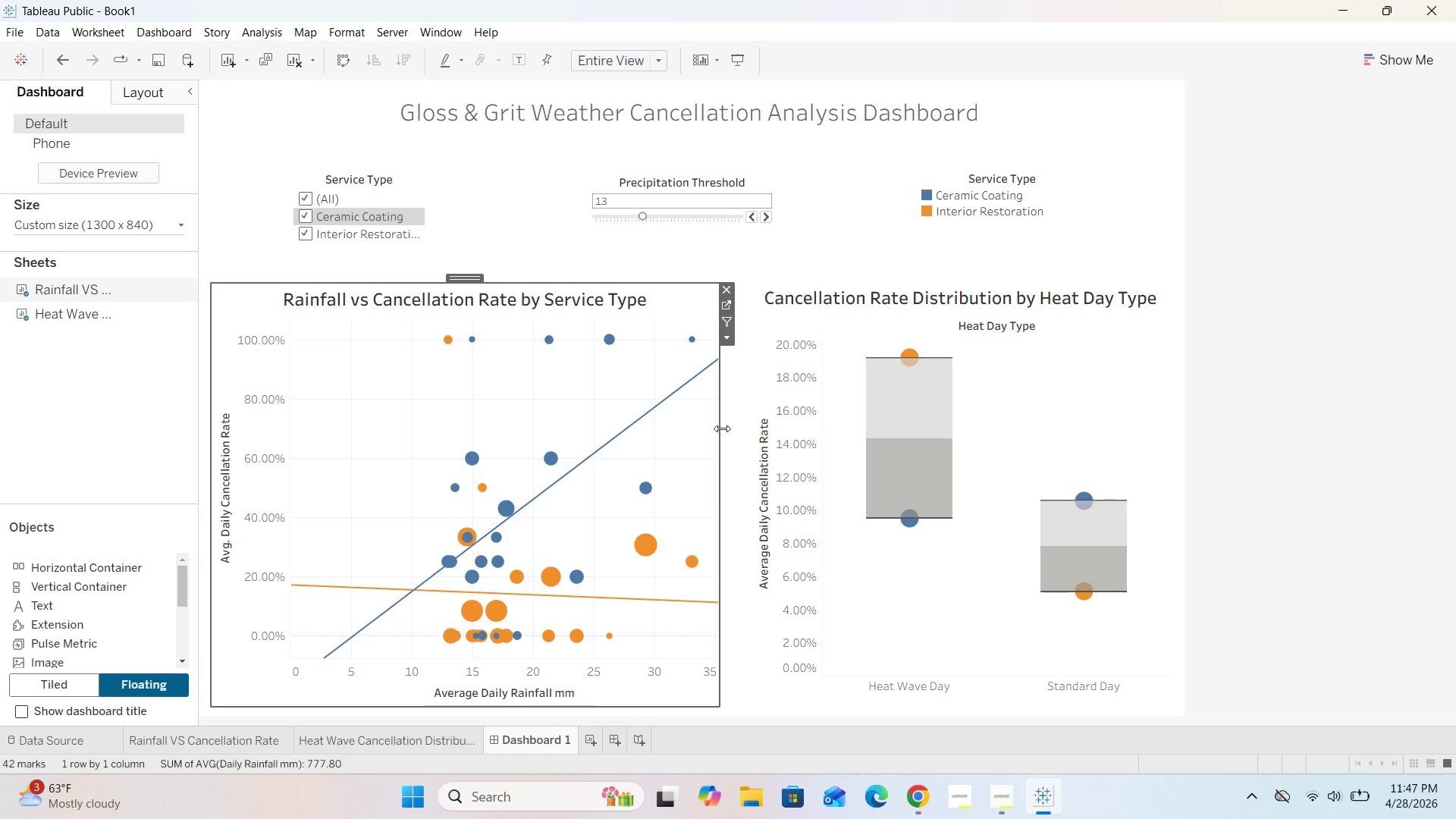 
left_click_drag(start_coordinate=[721, 429], to_coordinate=[692, 459])
 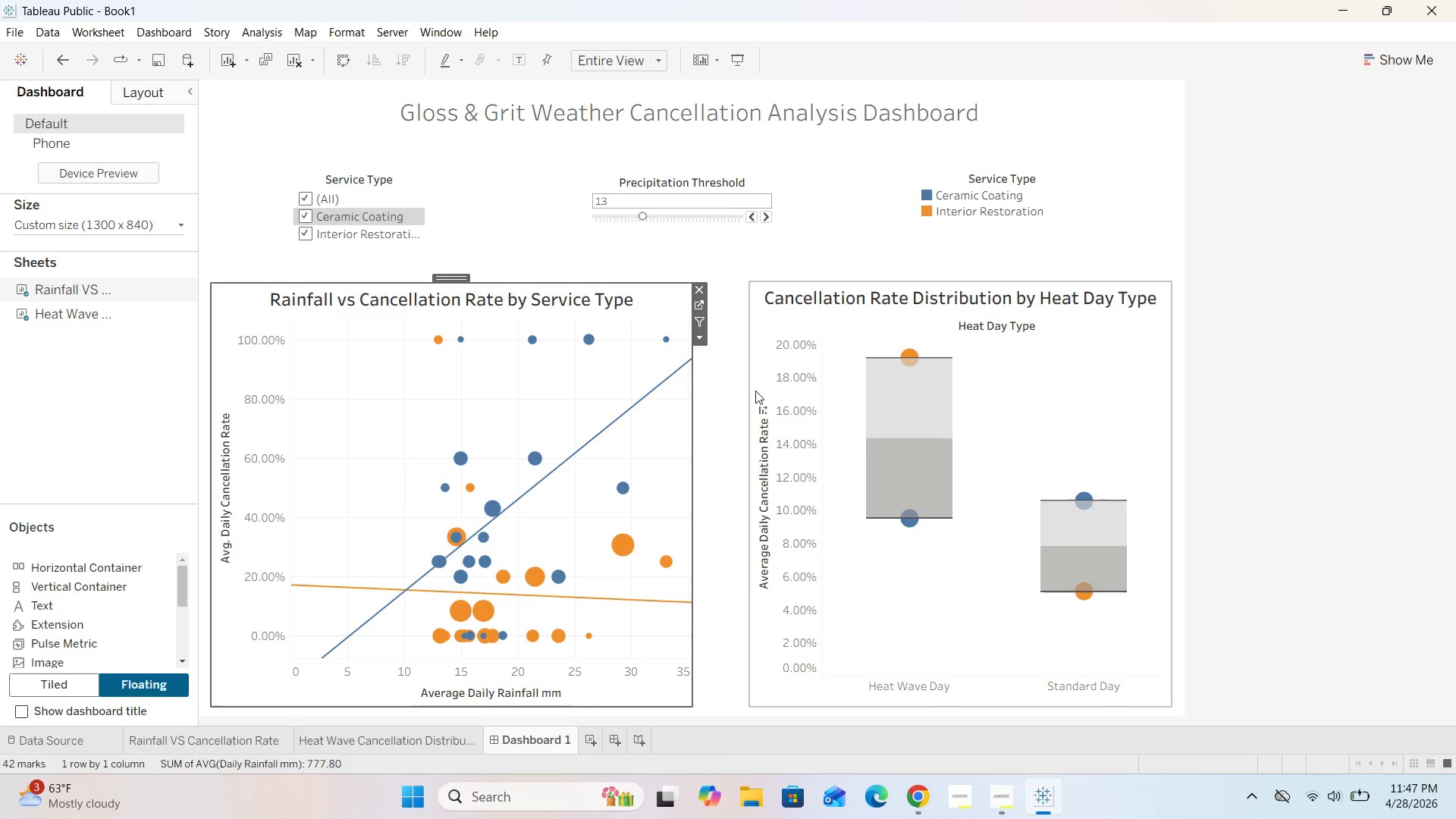 
left_click([755, 384])
 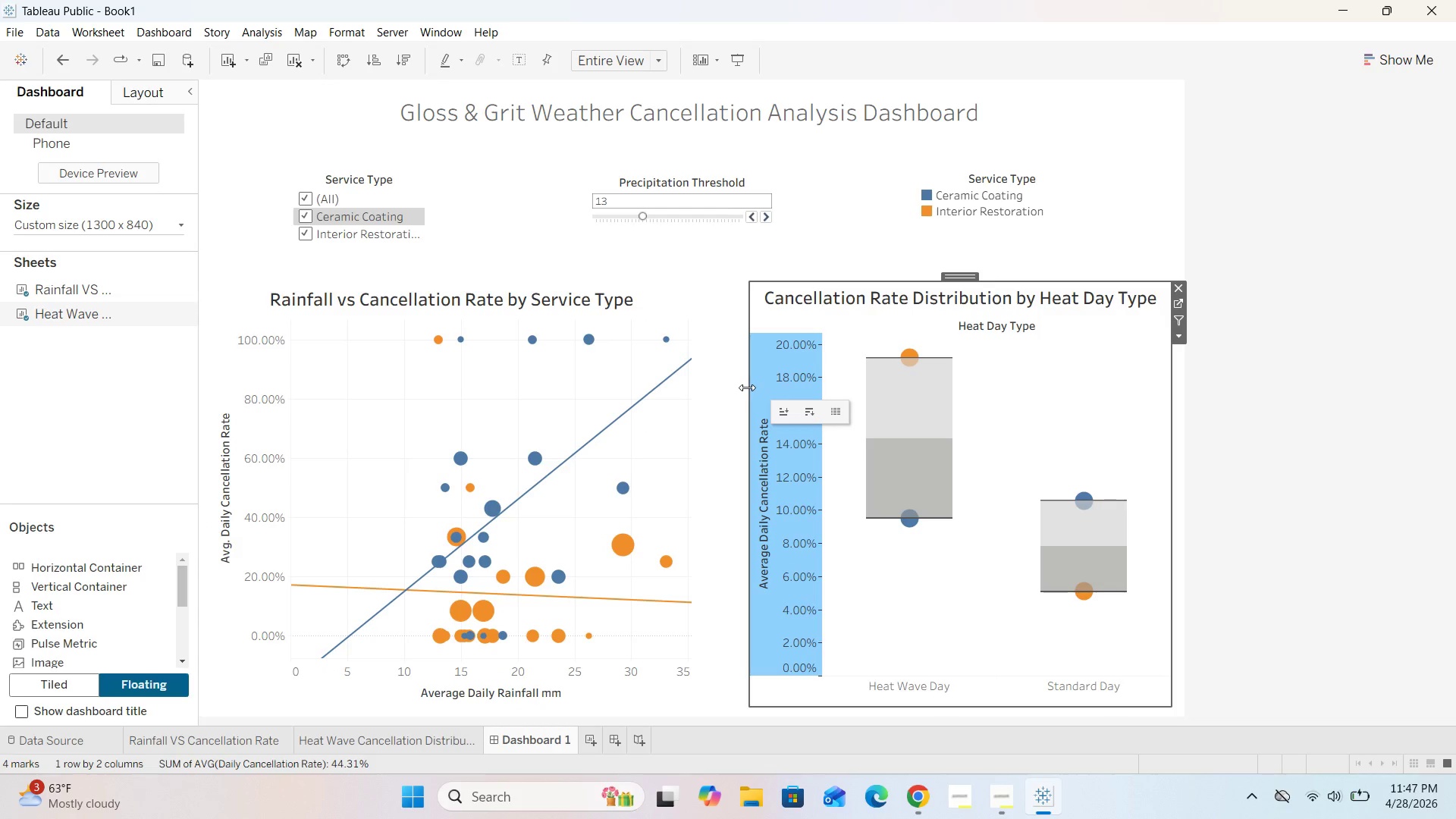 
left_click_drag(start_coordinate=[747, 388], to_coordinate=[726, 417])
 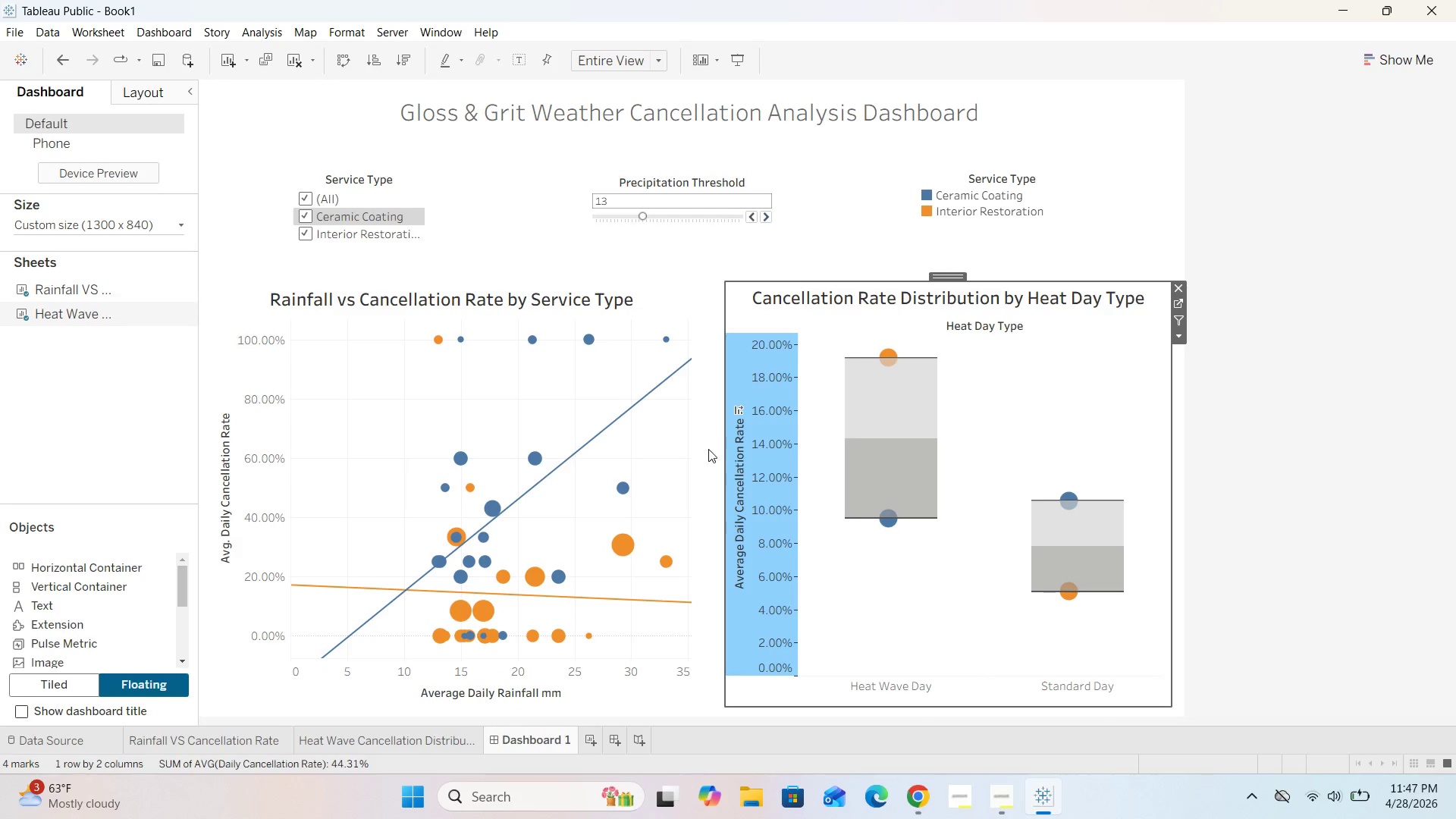 
left_click([704, 453])
 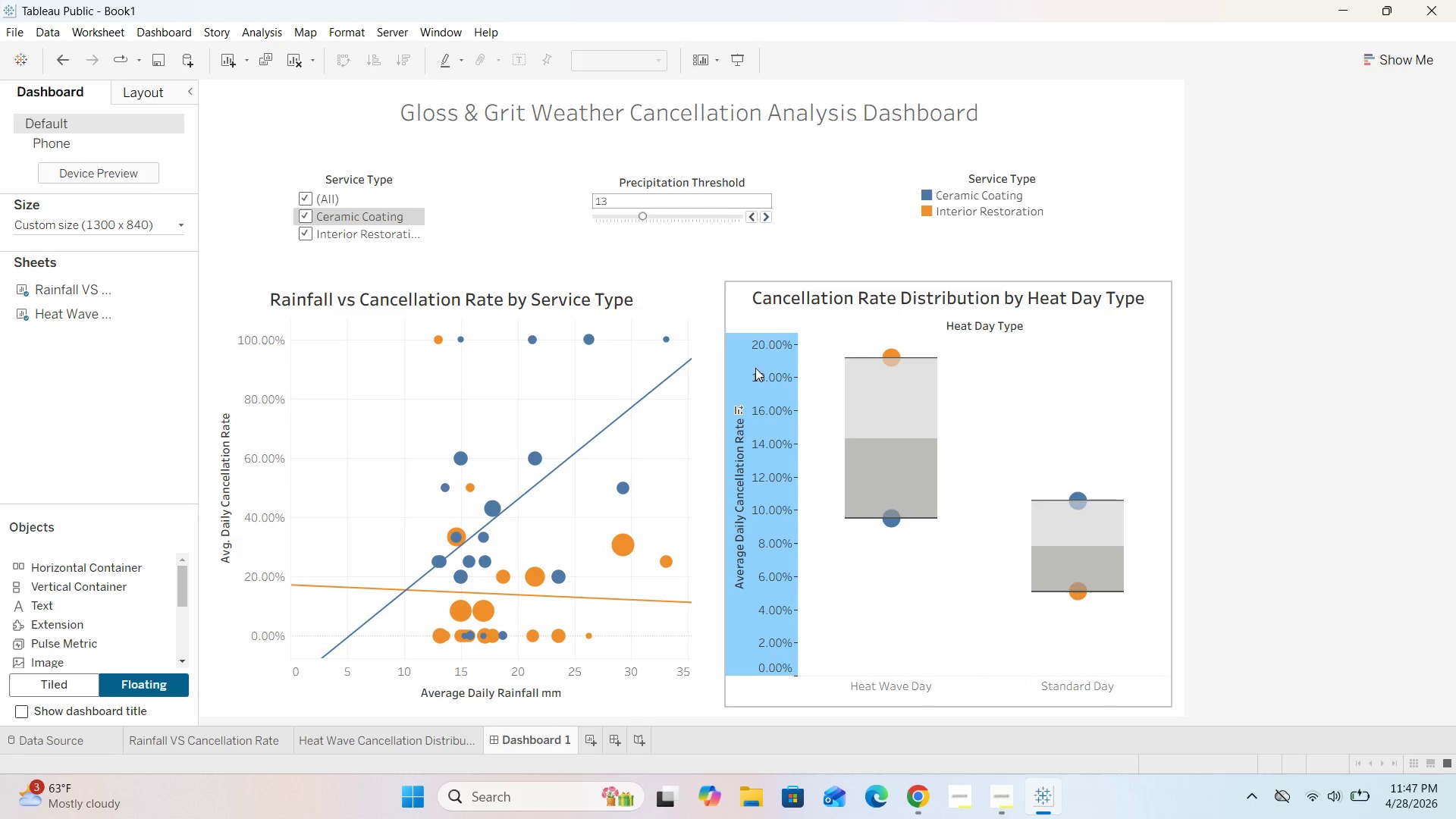 
left_click([739, 347])
 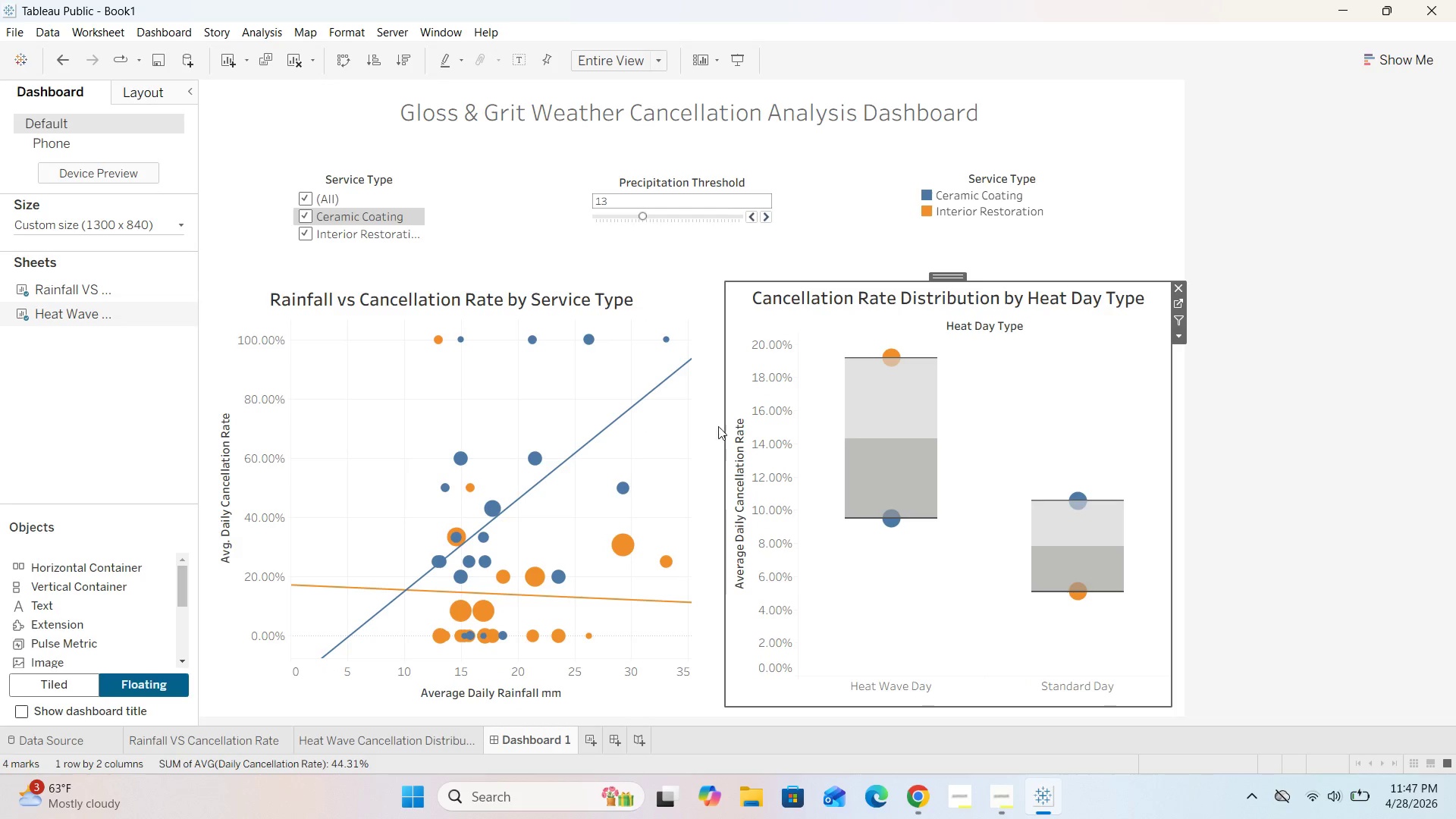 
left_click_drag(start_coordinate=[708, 431], to_coordinate=[704, 439])
 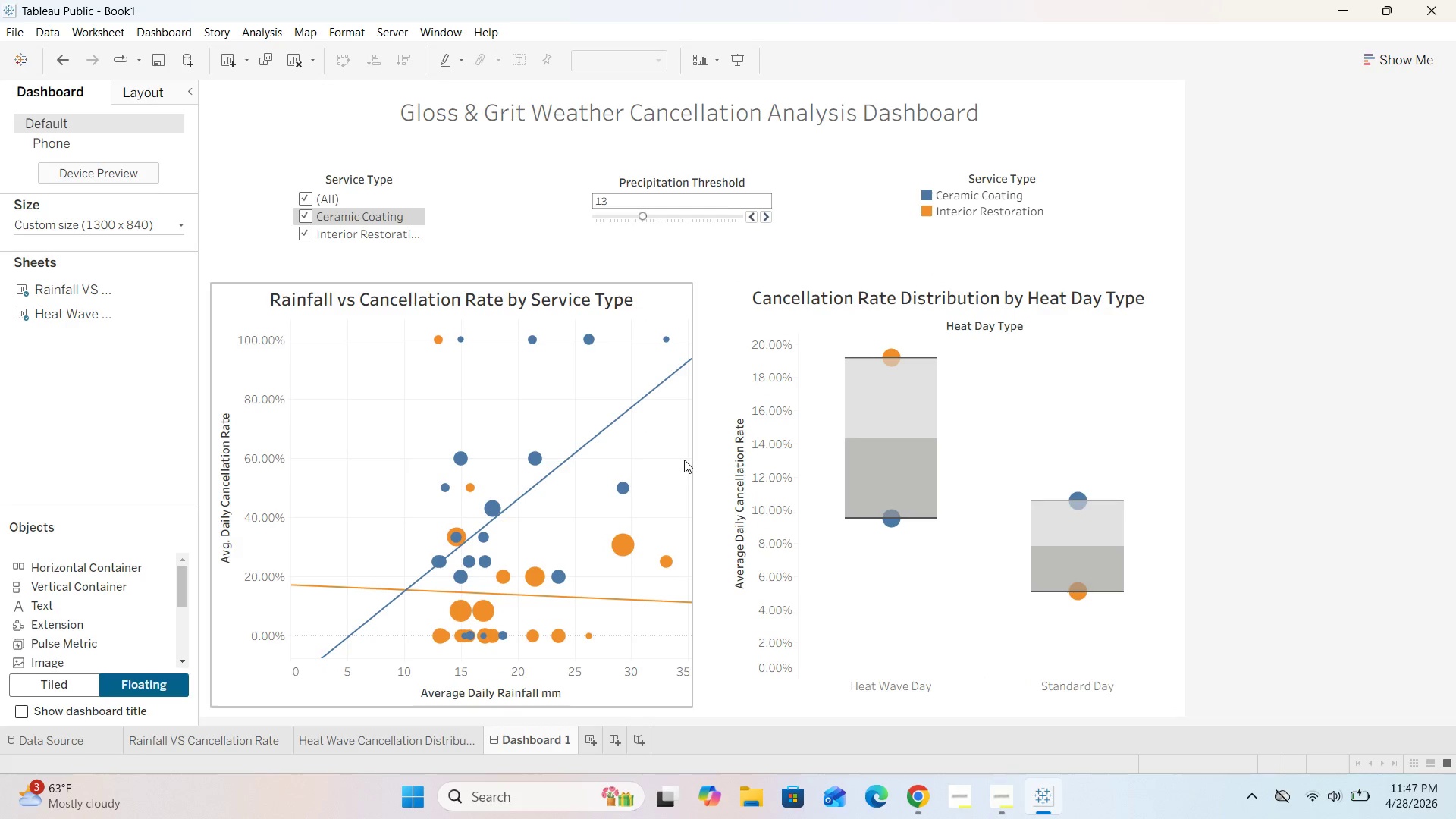 
left_click([684, 460])
 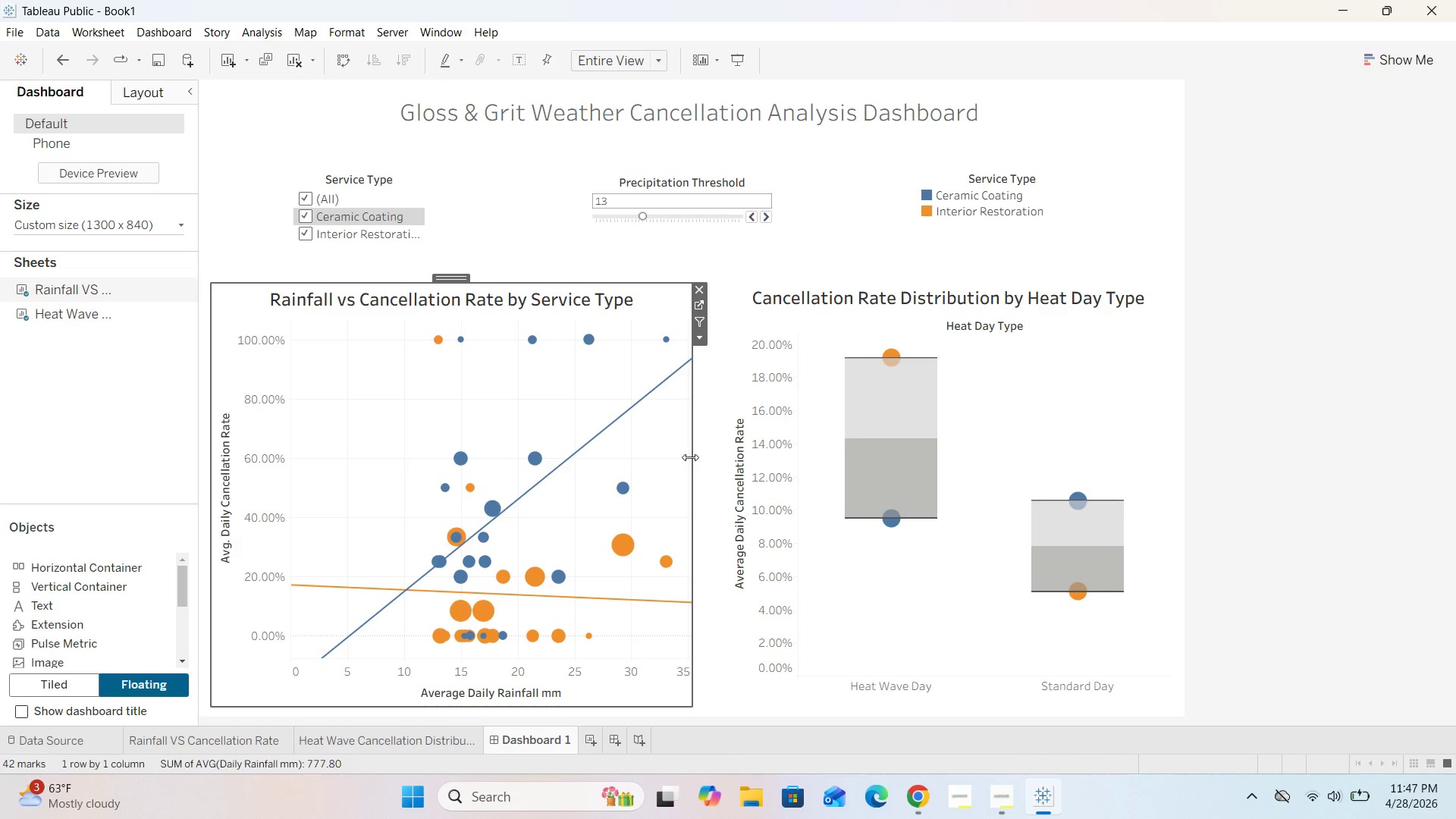 
left_click_drag(start_coordinate=[690, 457], to_coordinate=[655, 493])
 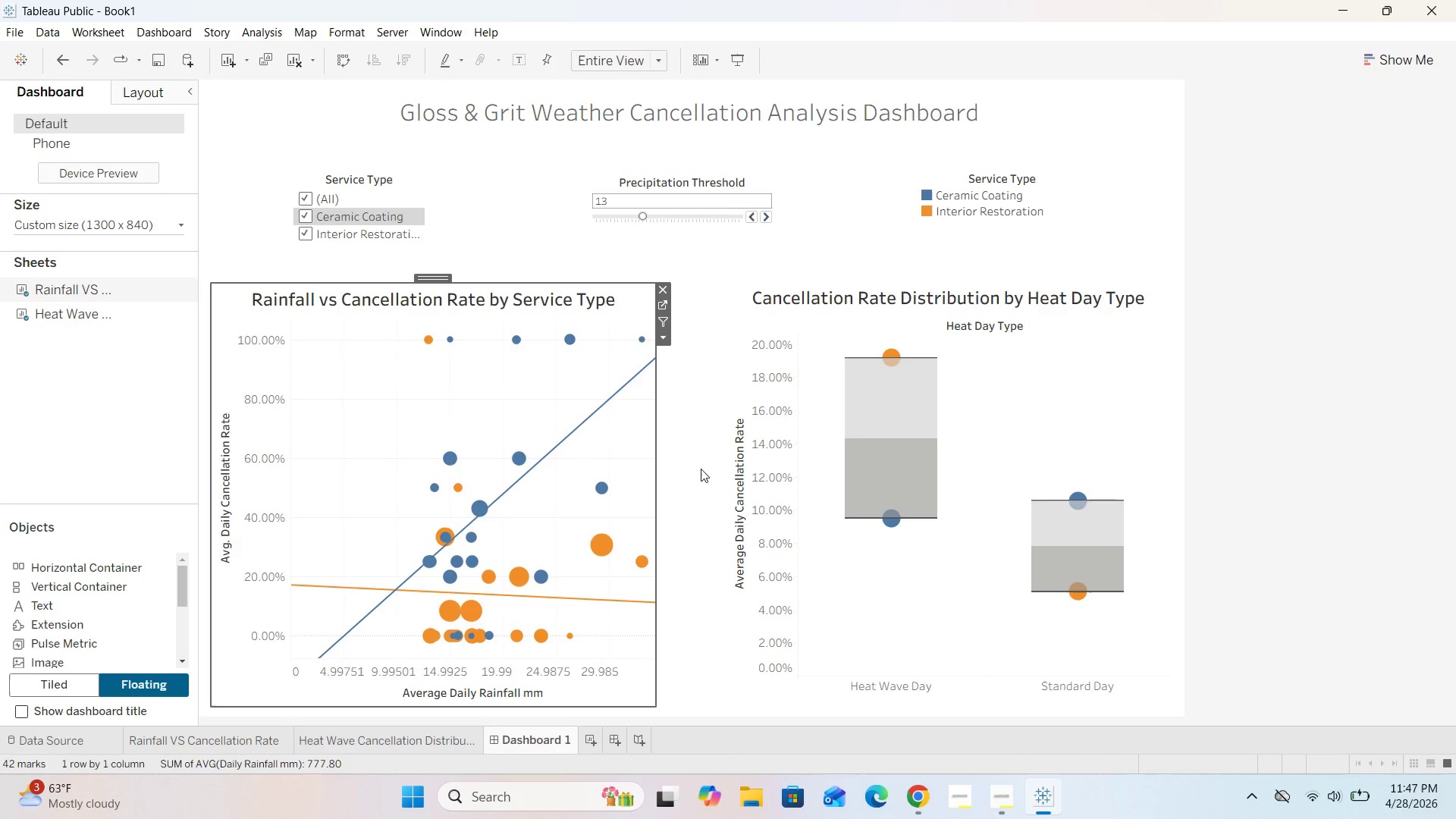 
left_click([702, 469])
 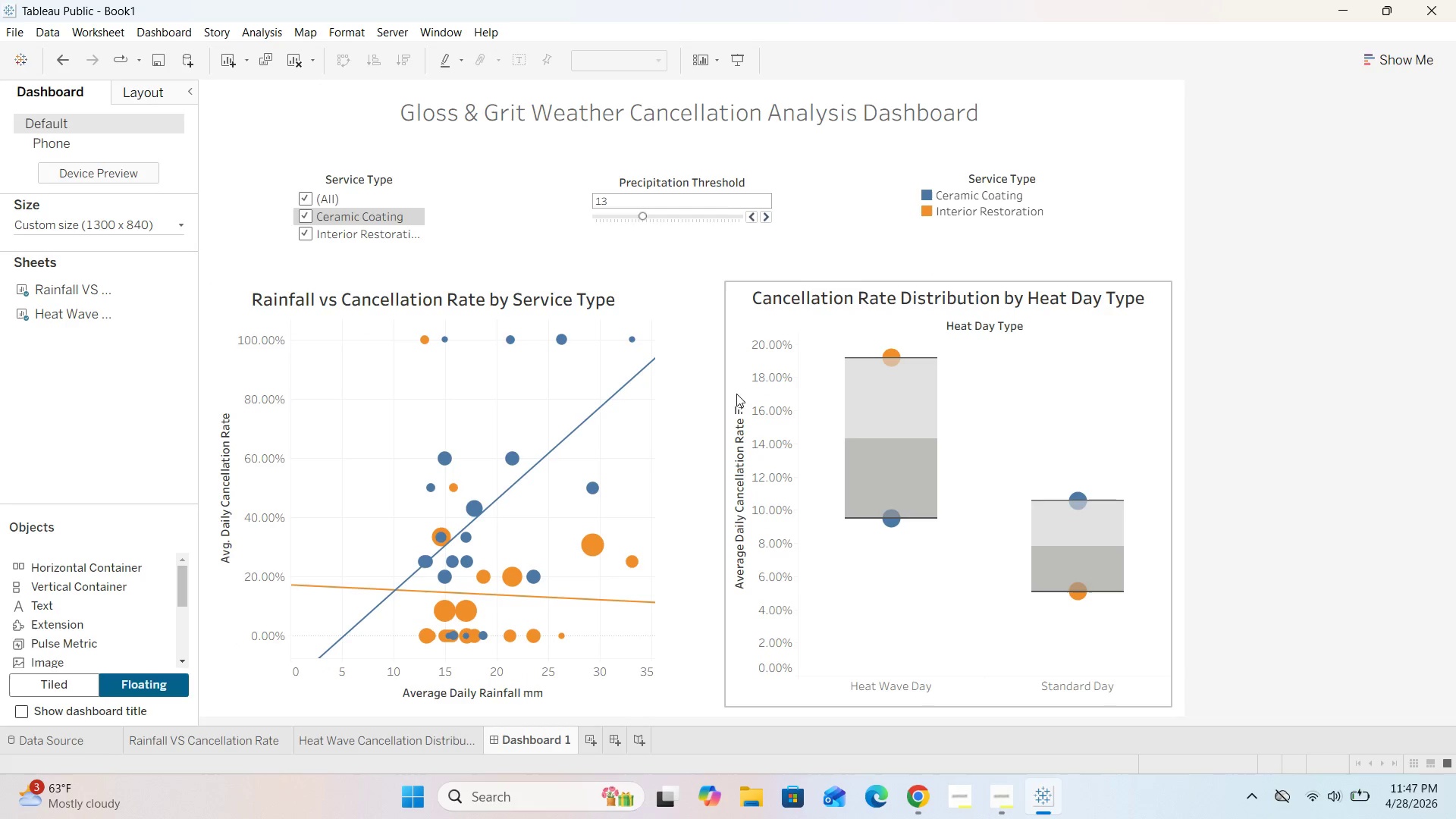 
left_click([737, 362])
 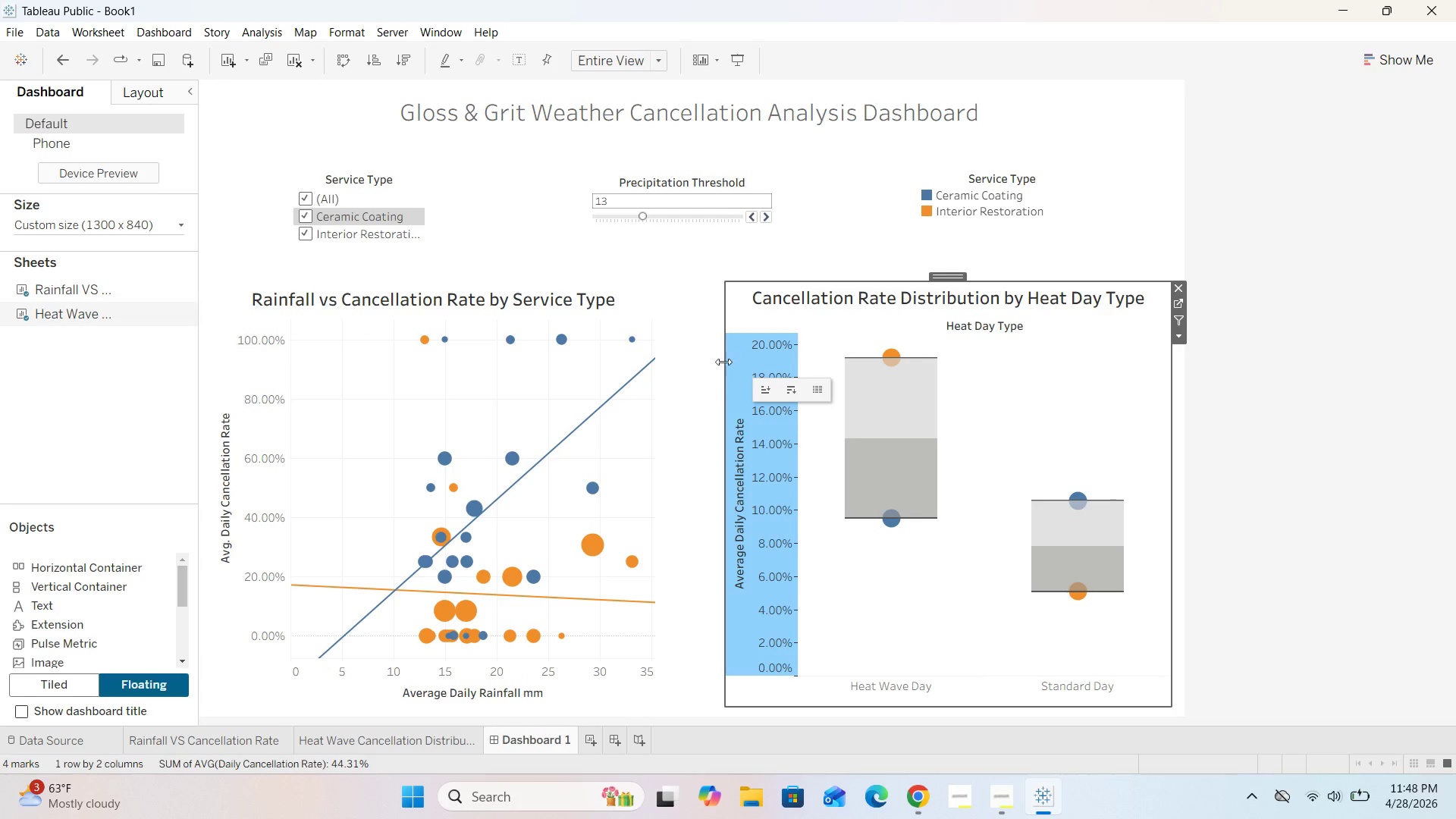 
left_click([730, 356])
 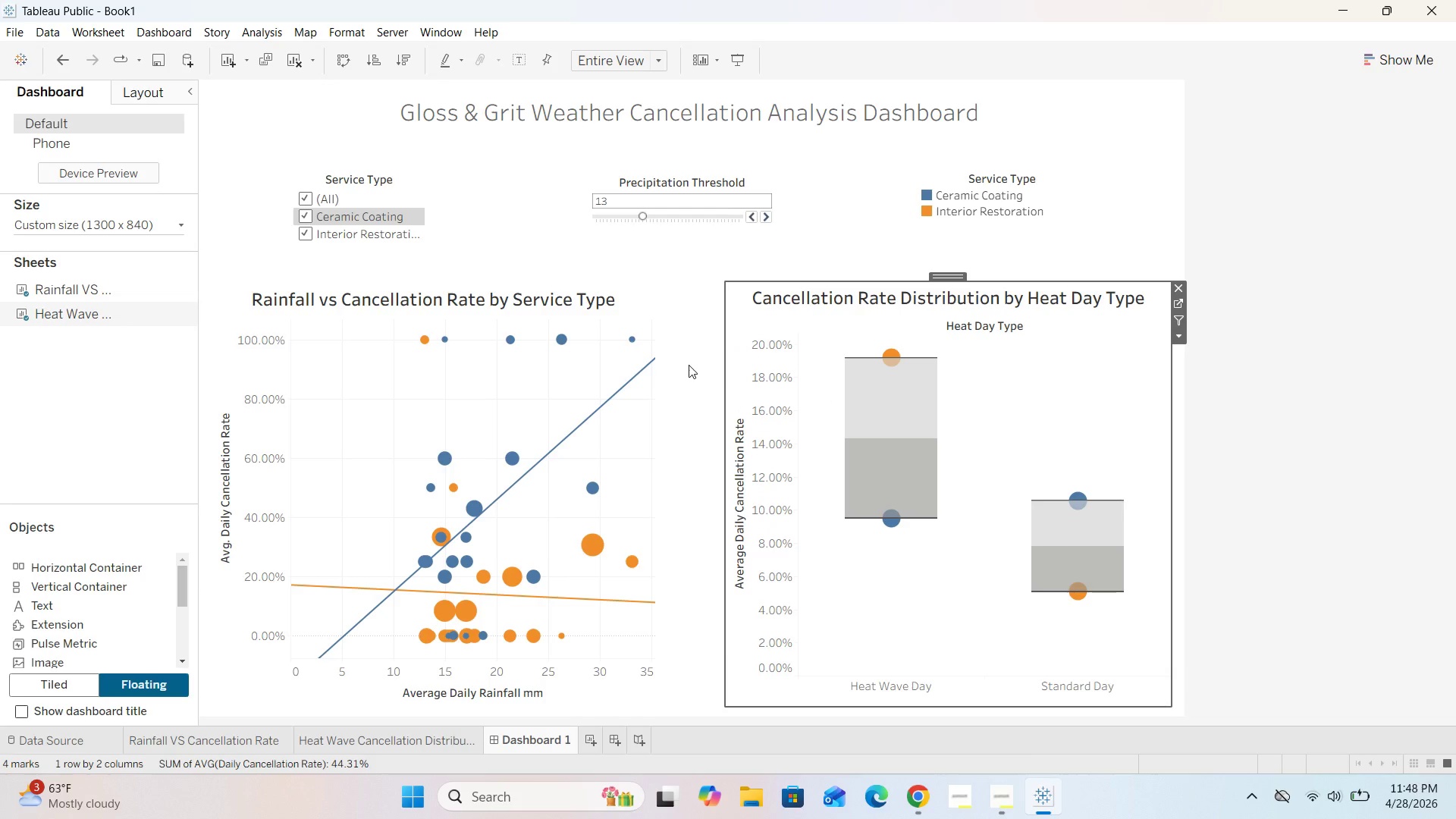 
left_click([679, 372])
 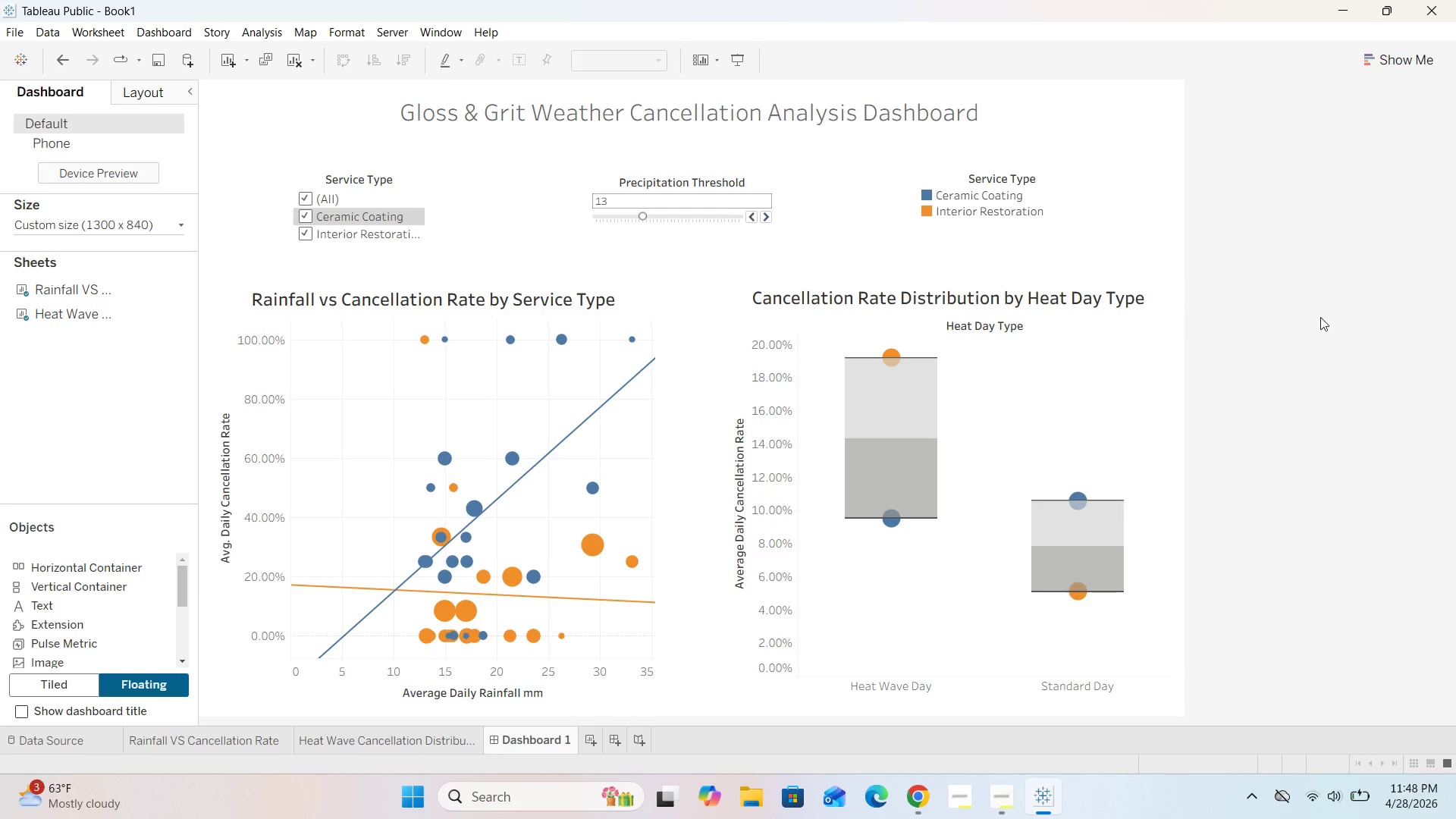 
scroll: coordinate [1426, 388], scroll_direction: down, amount: 8.0
 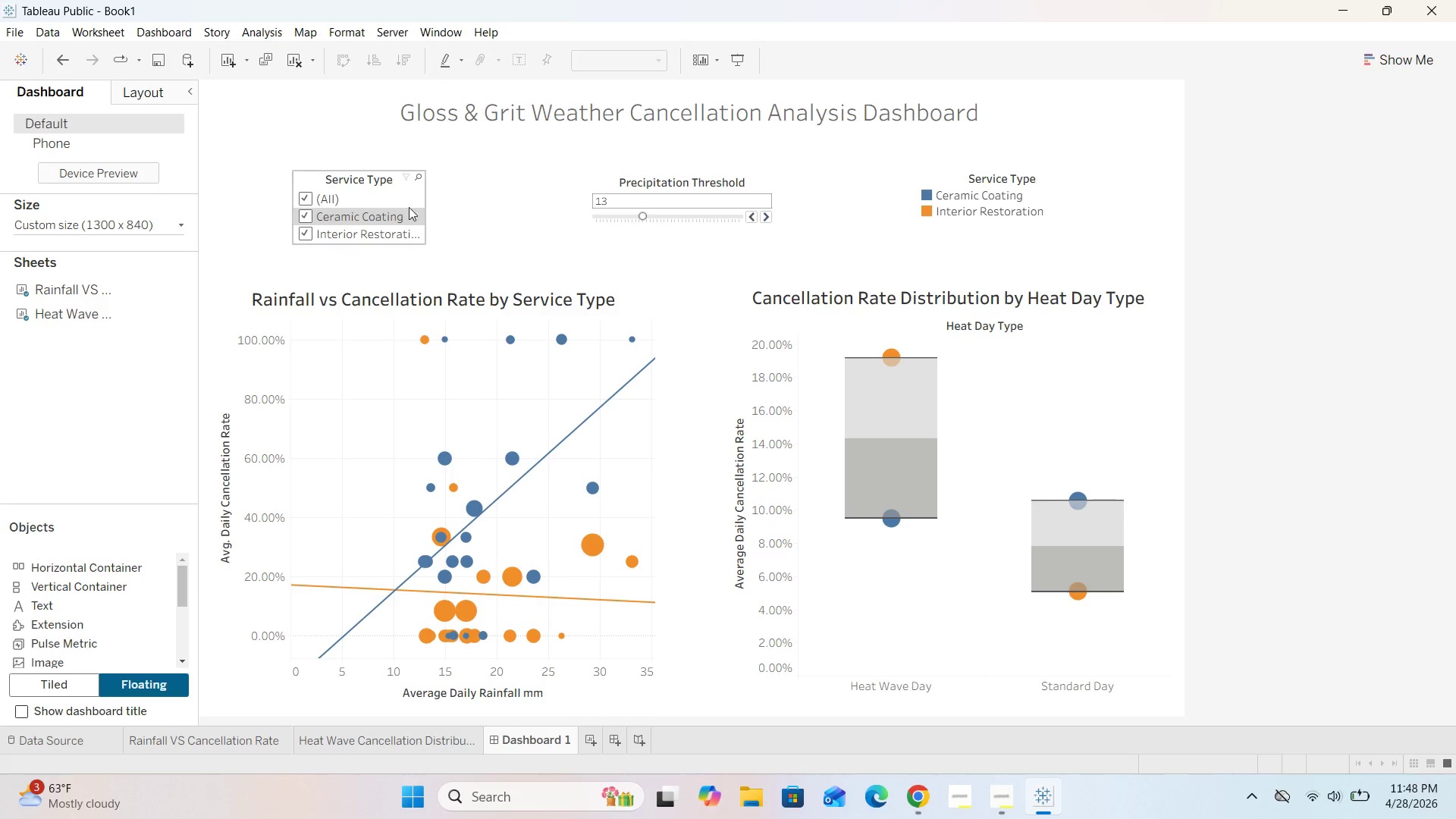 
left_click([391, 196])
 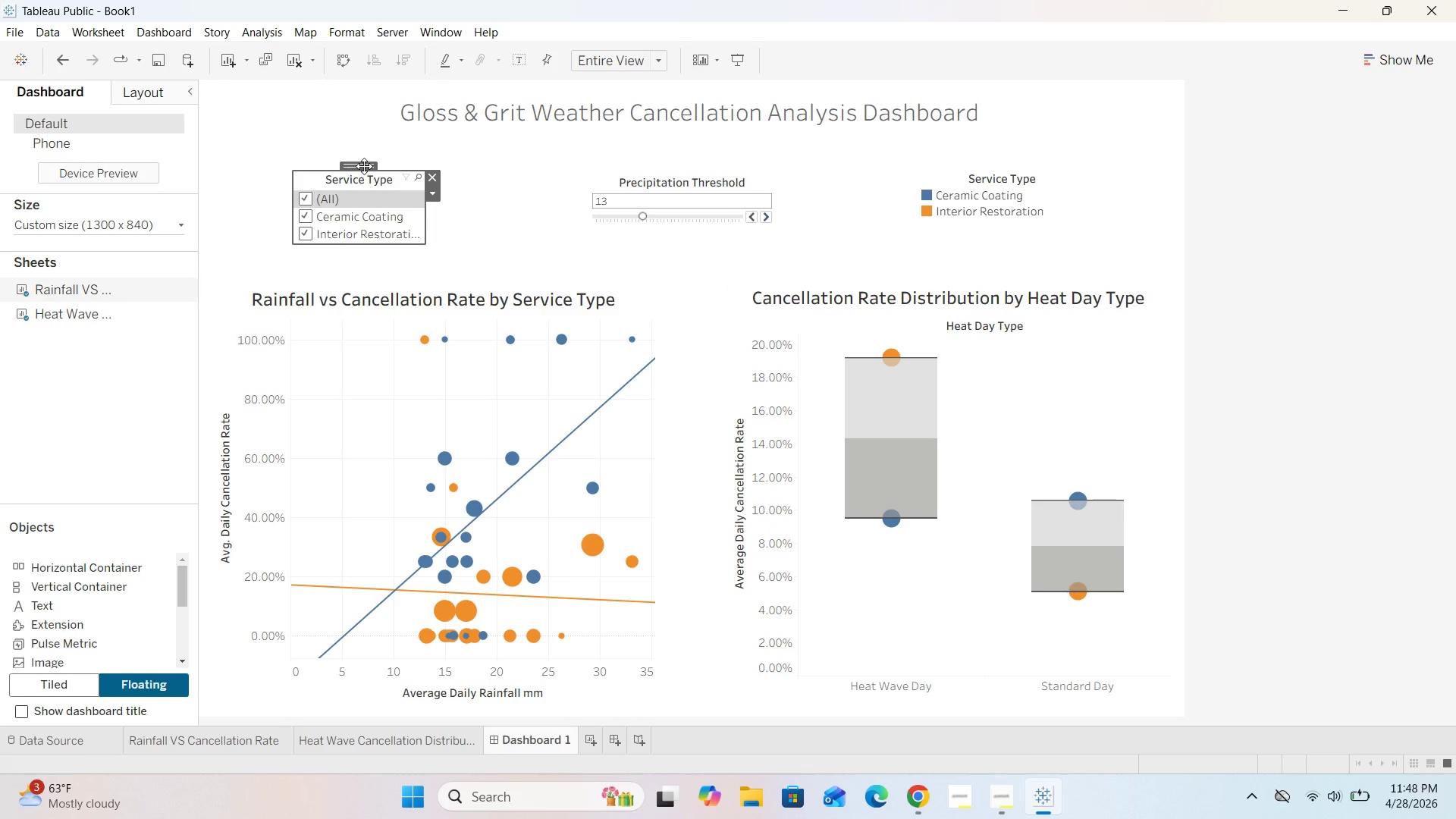 
left_click_drag(start_coordinate=[364, 166], to_coordinate=[322, 156])
 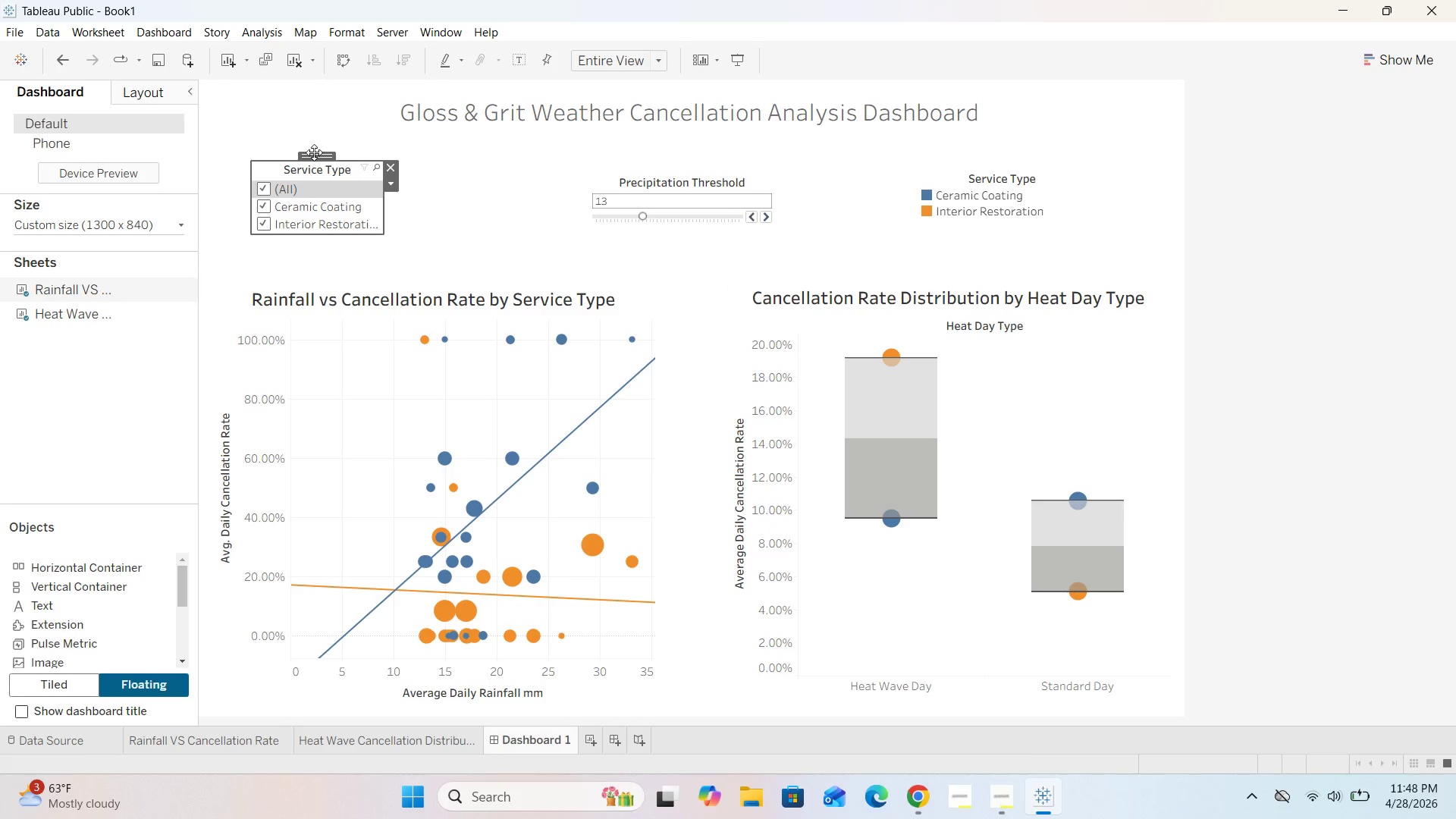 
left_click_drag(start_coordinate=[314, 152], to_coordinate=[293, 156])
 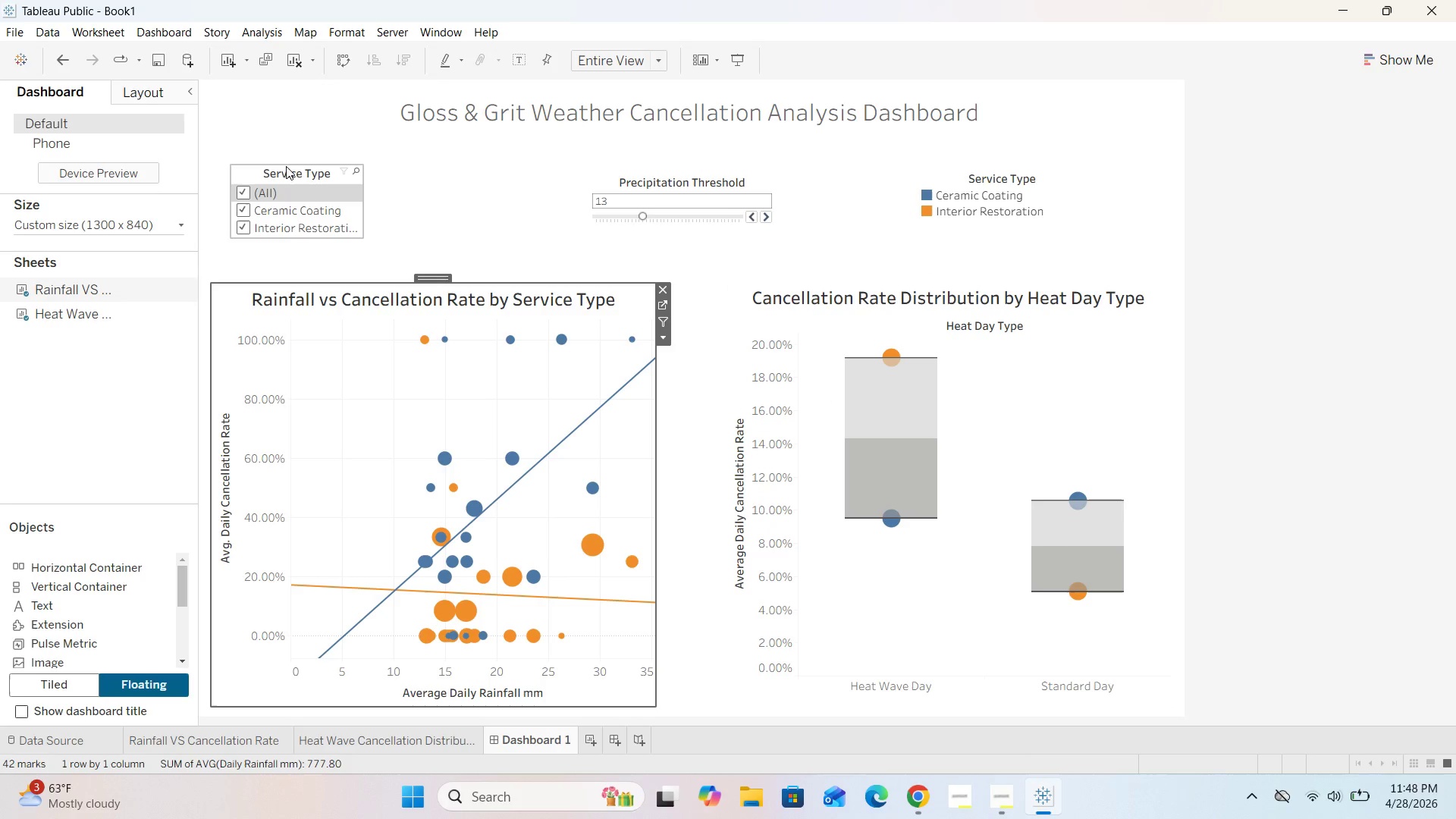 
left_click([334, 175])
 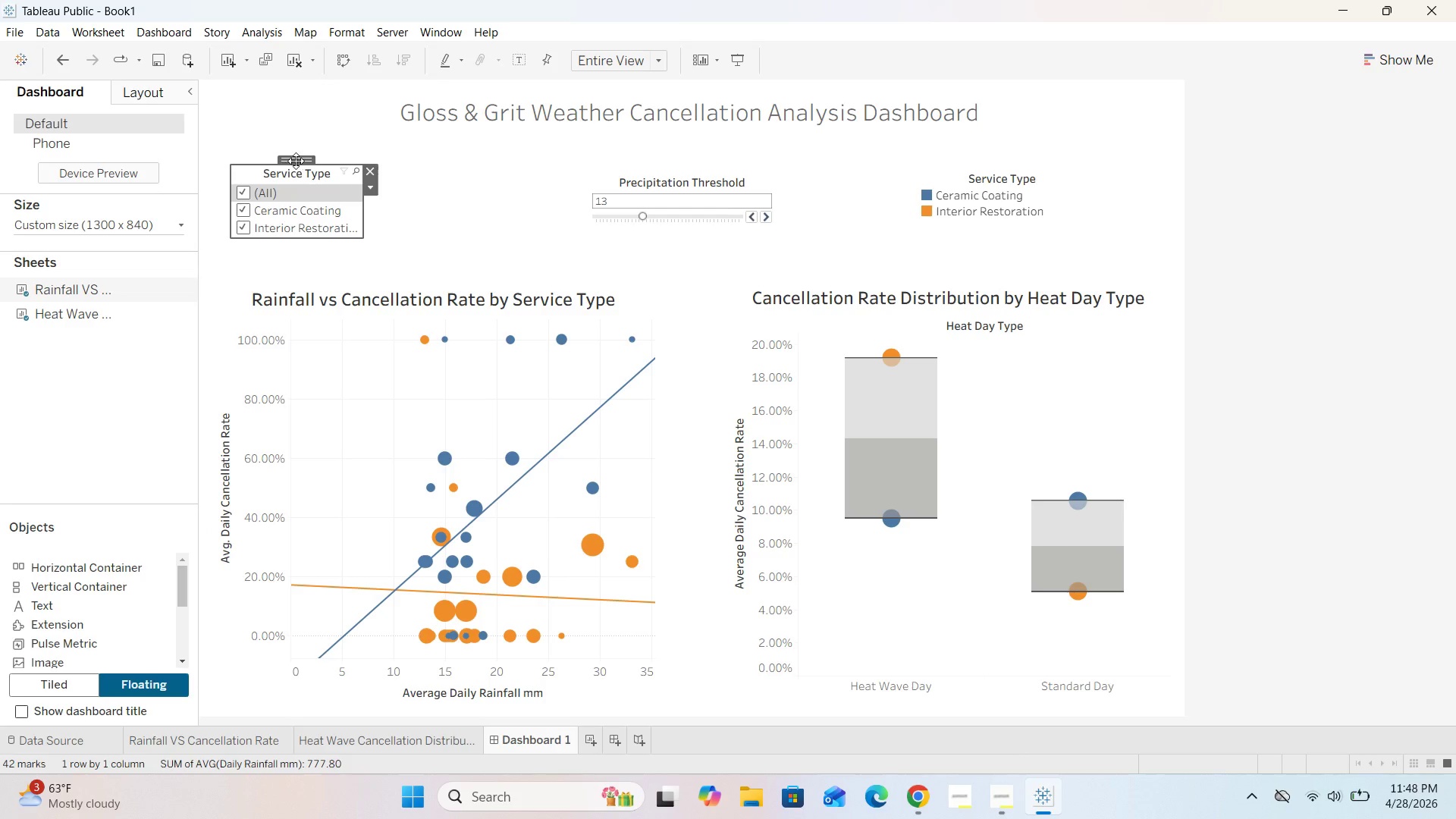 
left_click_drag(start_coordinate=[296, 159], to_coordinate=[278, 161])
 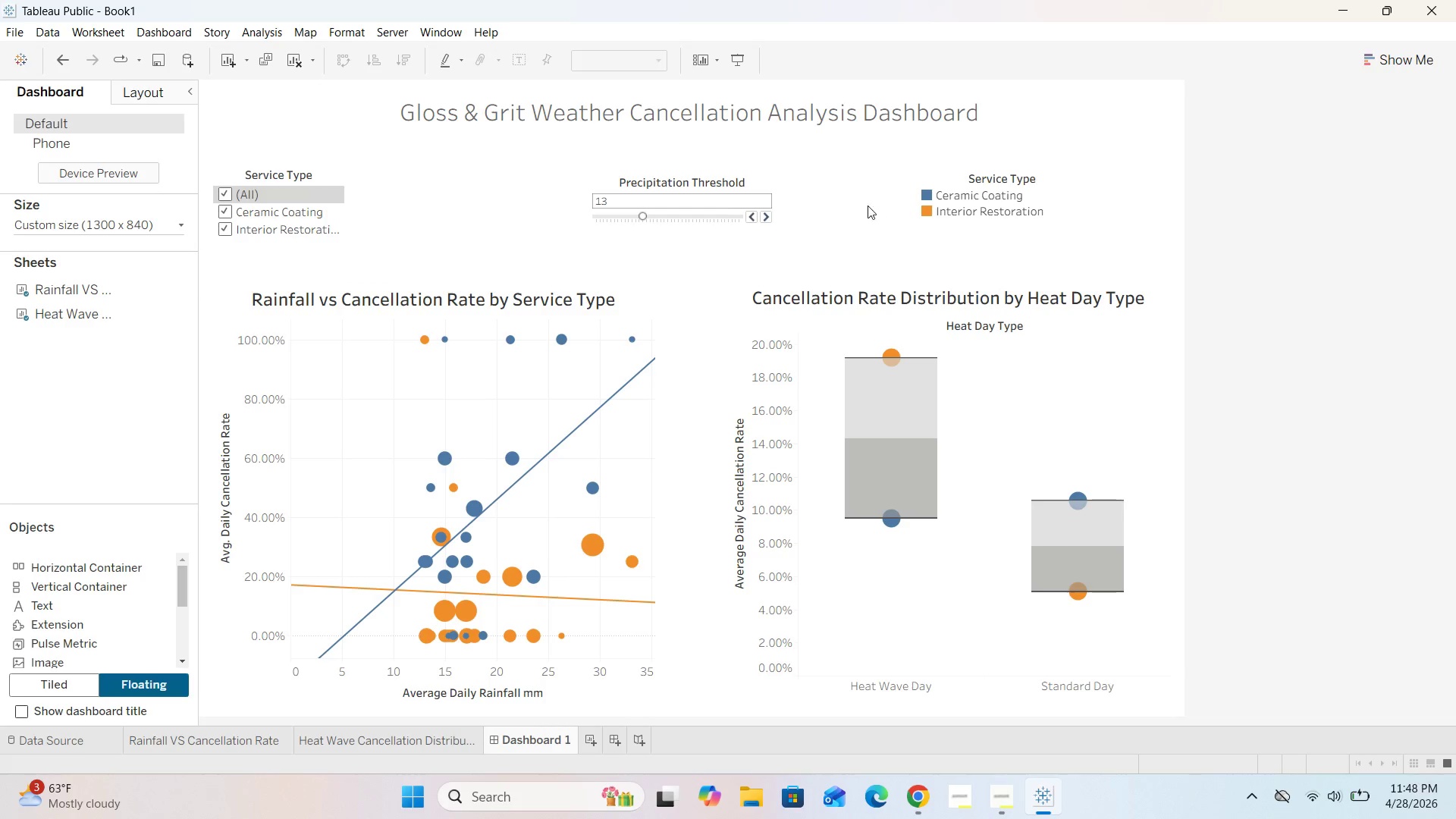 
left_click([752, 178])
 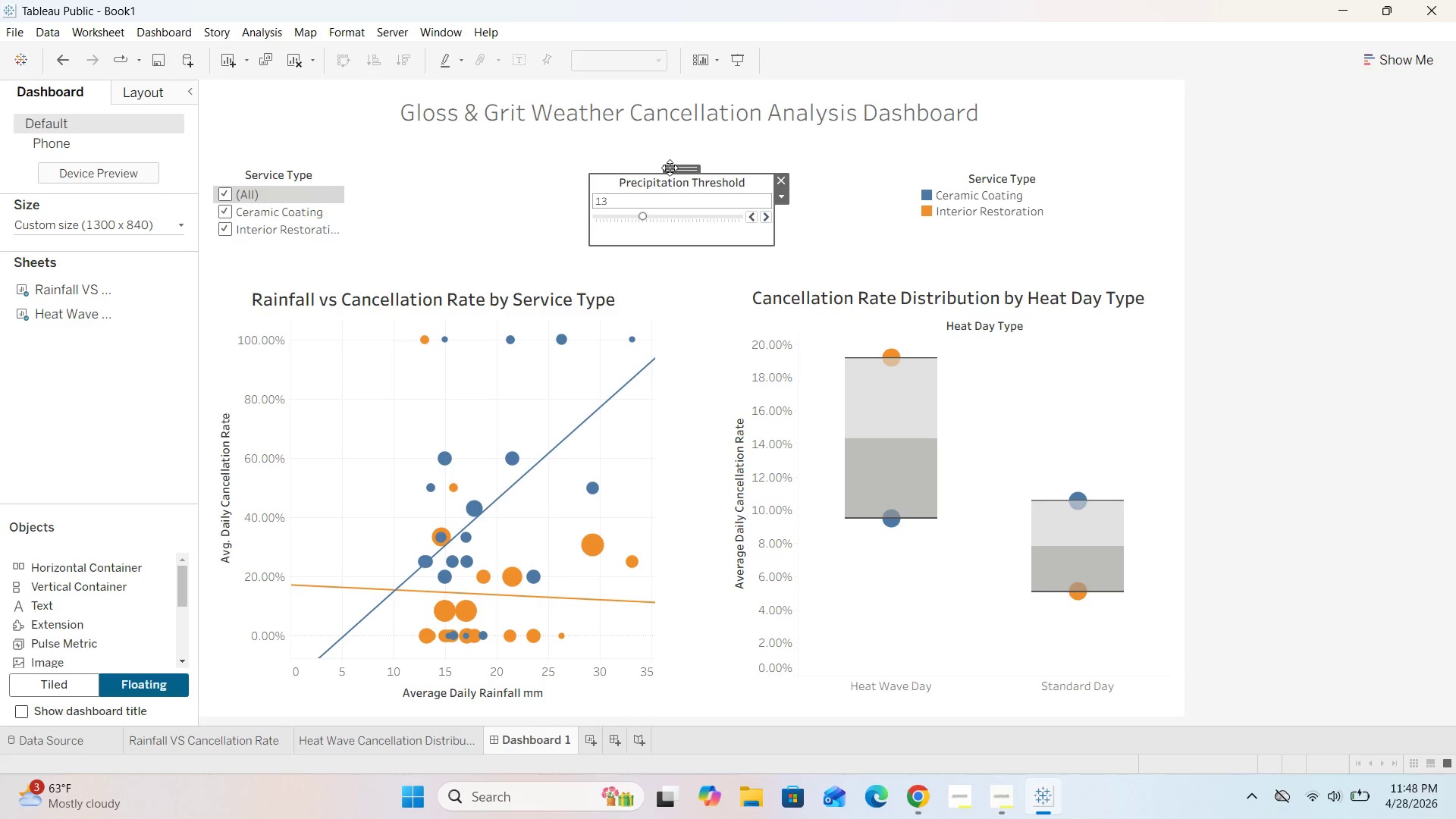 
left_click_drag(start_coordinate=[676, 168], to_coordinate=[513, 160])
 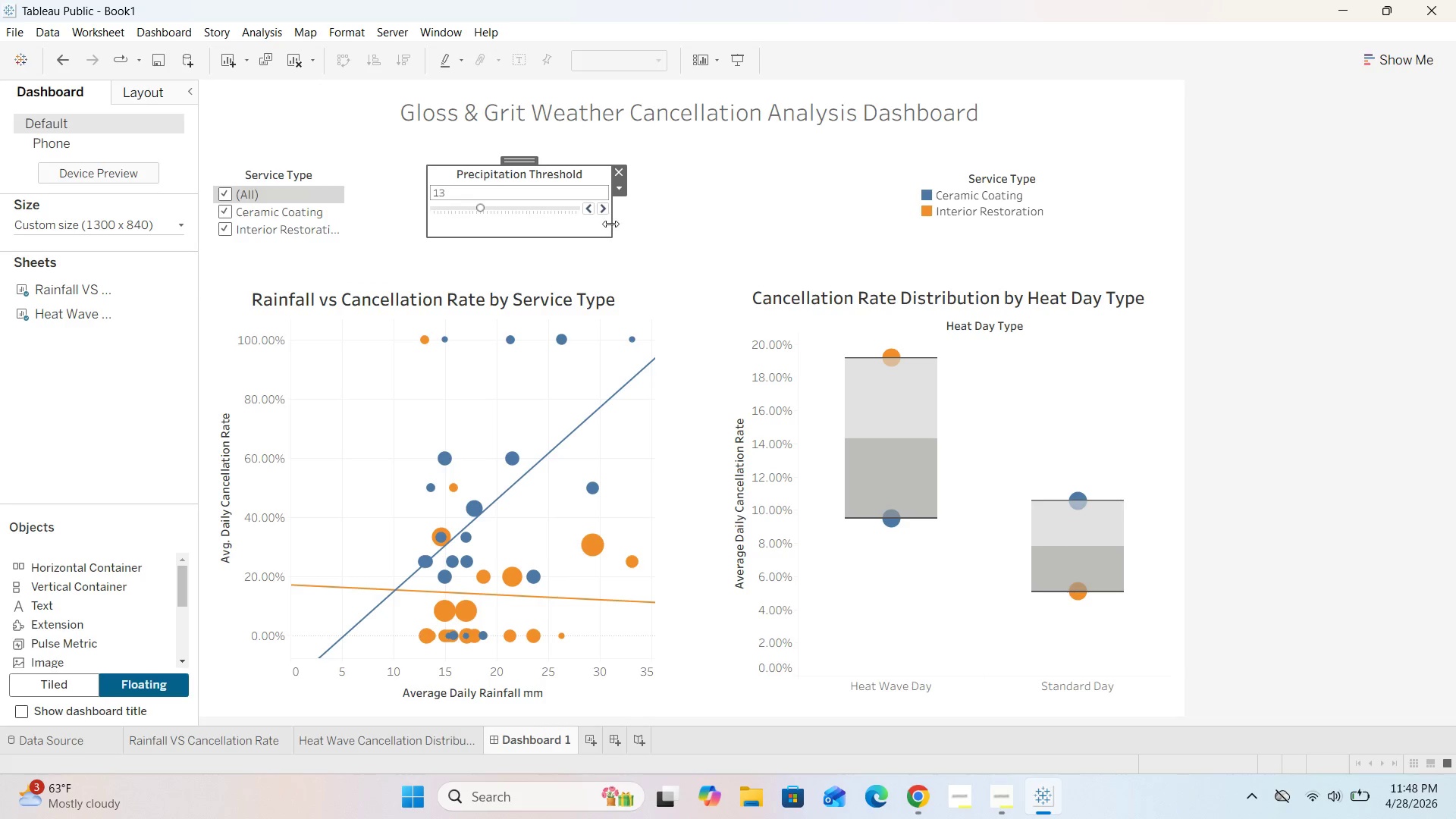 
left_click_drag(start_coordinate=[611, 223], to_coordinate=[573, 250])
 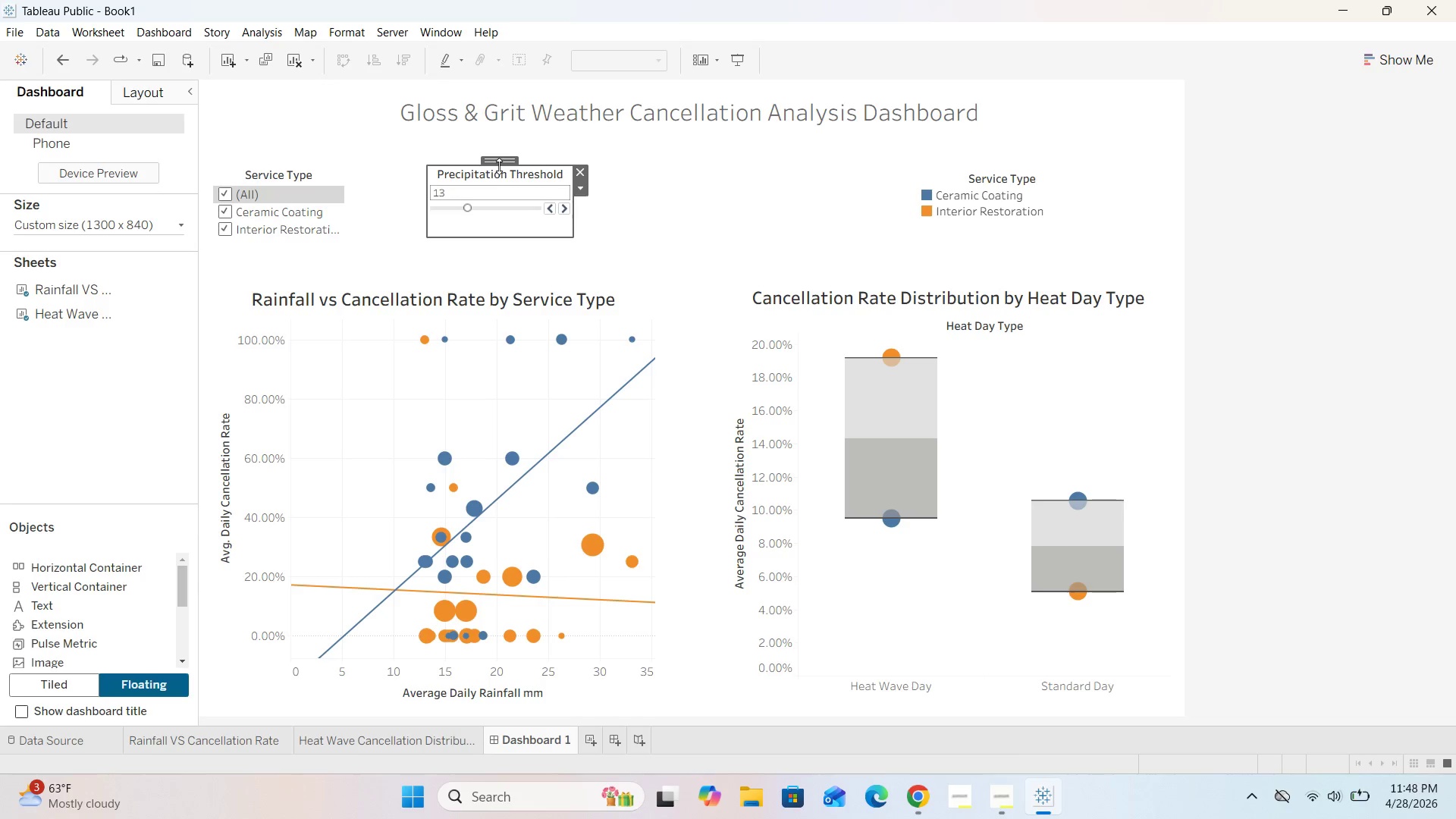 
left_click_drag(start_coordinate=[499, 161], to_coordinate=[590, 165])
 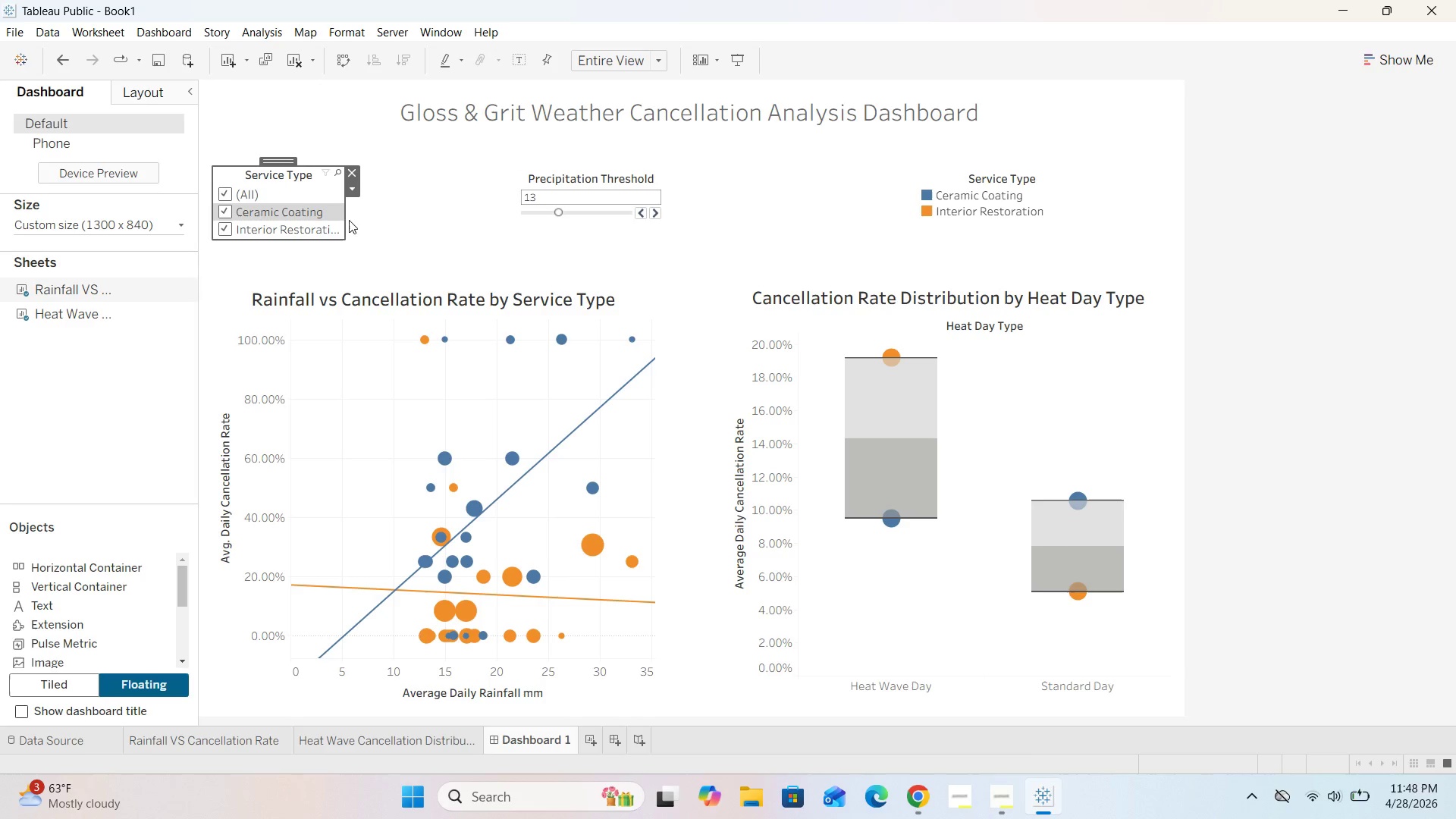 
left_click_drag(start_coordinate=[346, 223], to_coordinate=[427, 231])
 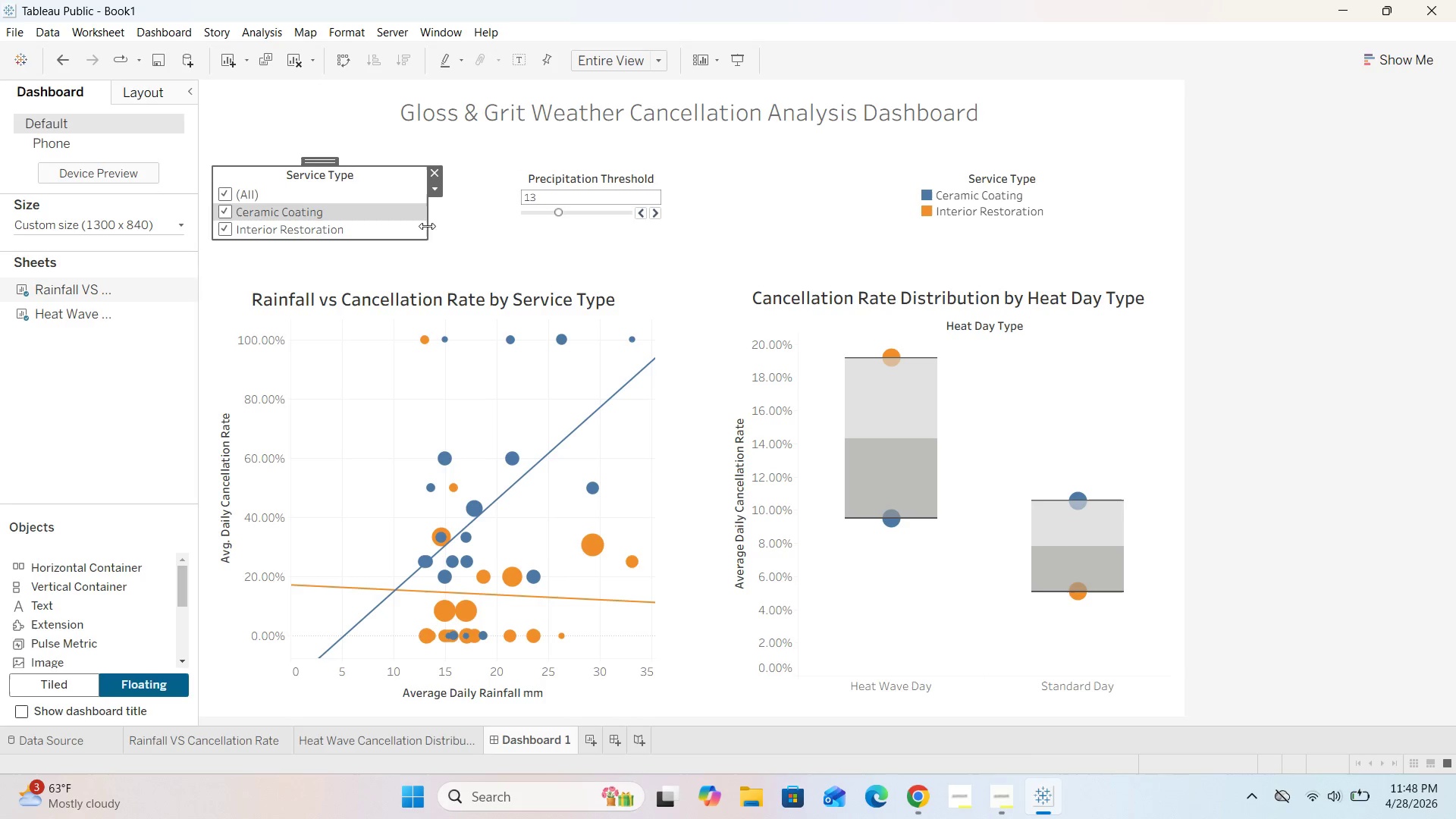 
left_click_drag(start_coordinate=[425, 226], to_coordinate=[402, 234])
 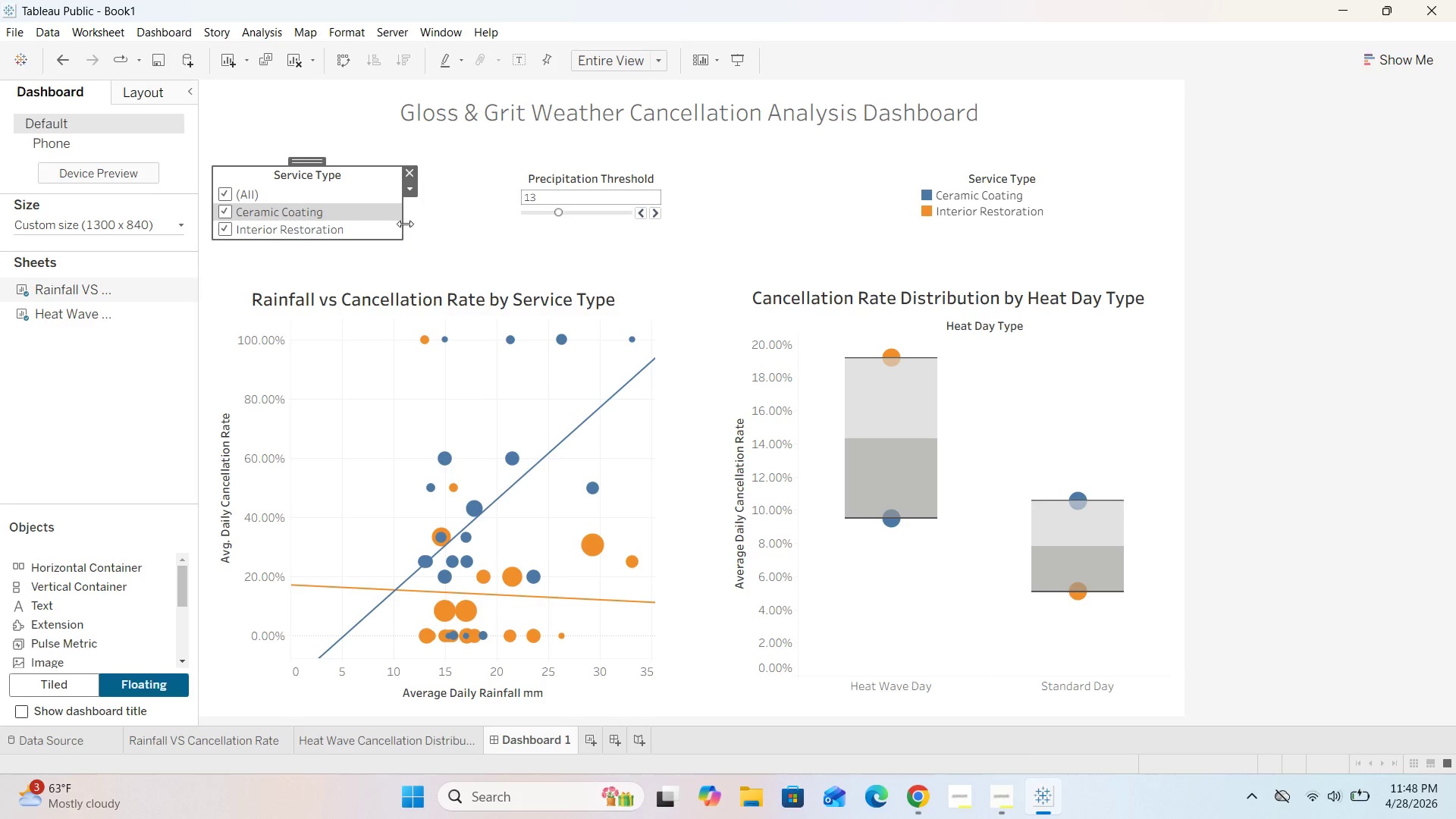 
left_click_drag(start_coordinate=[401, 223], to_coordinate=[387, 233])
 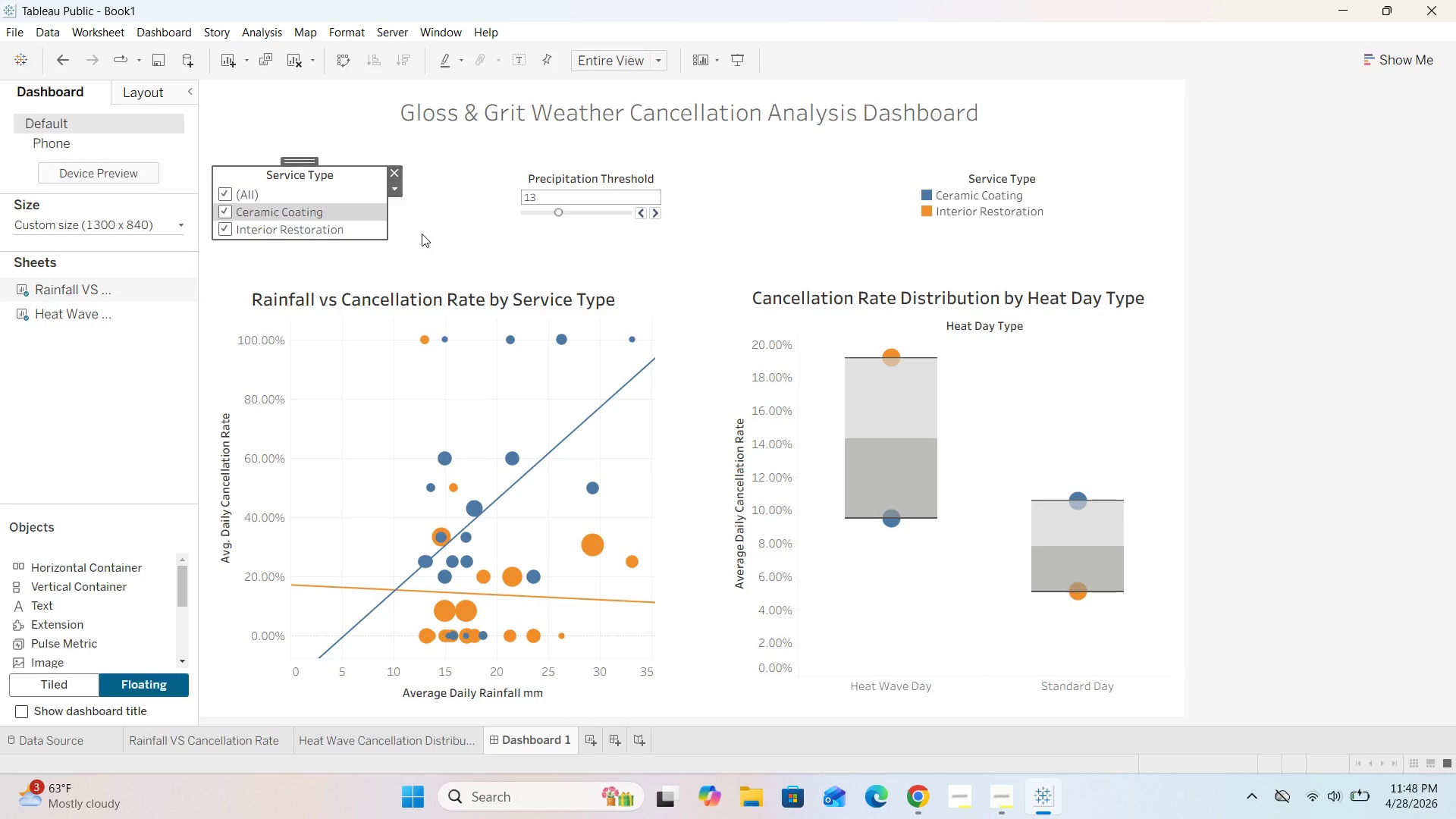 
left_click([422, 234])
 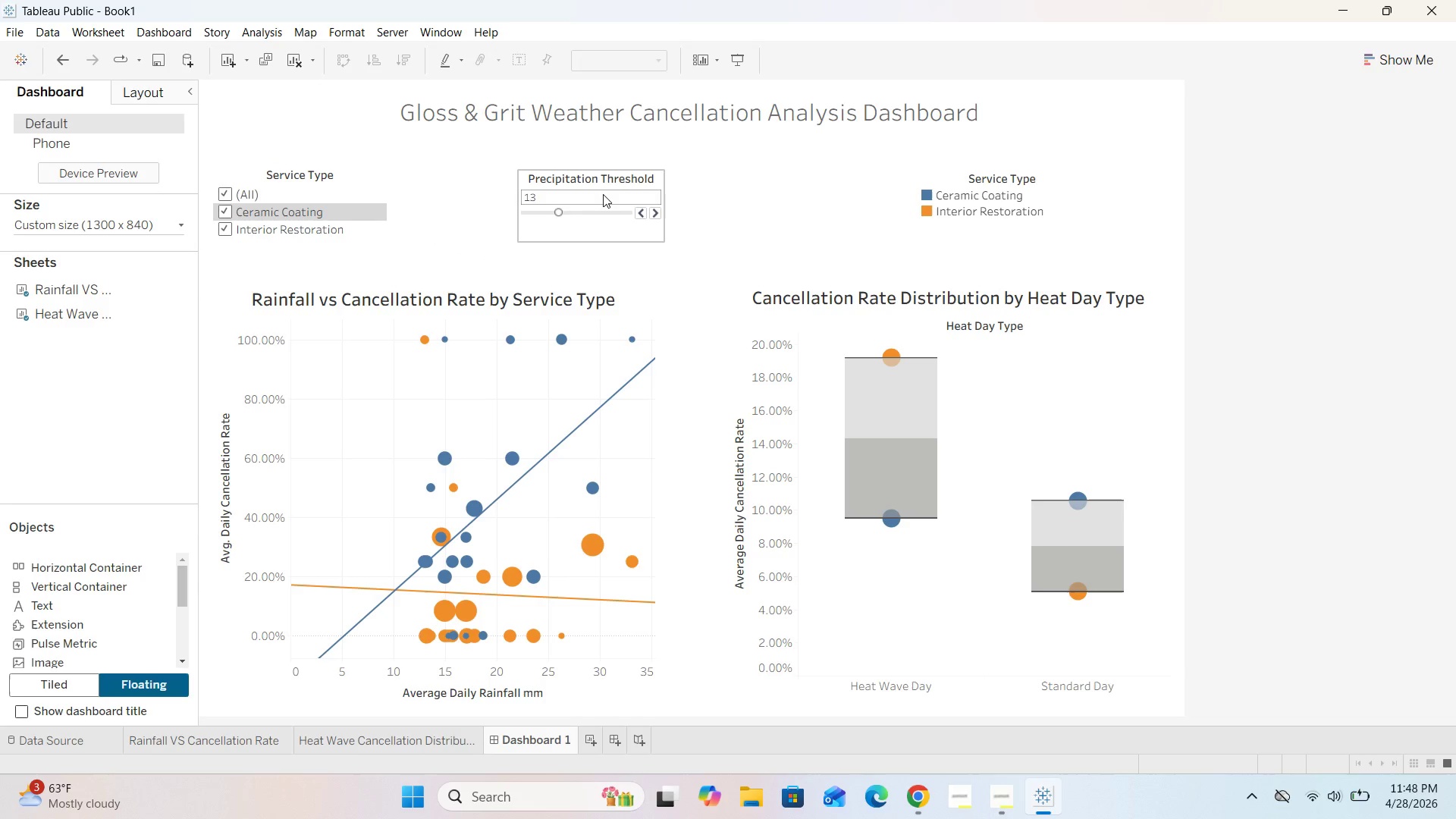 
left_click([603, 193])
 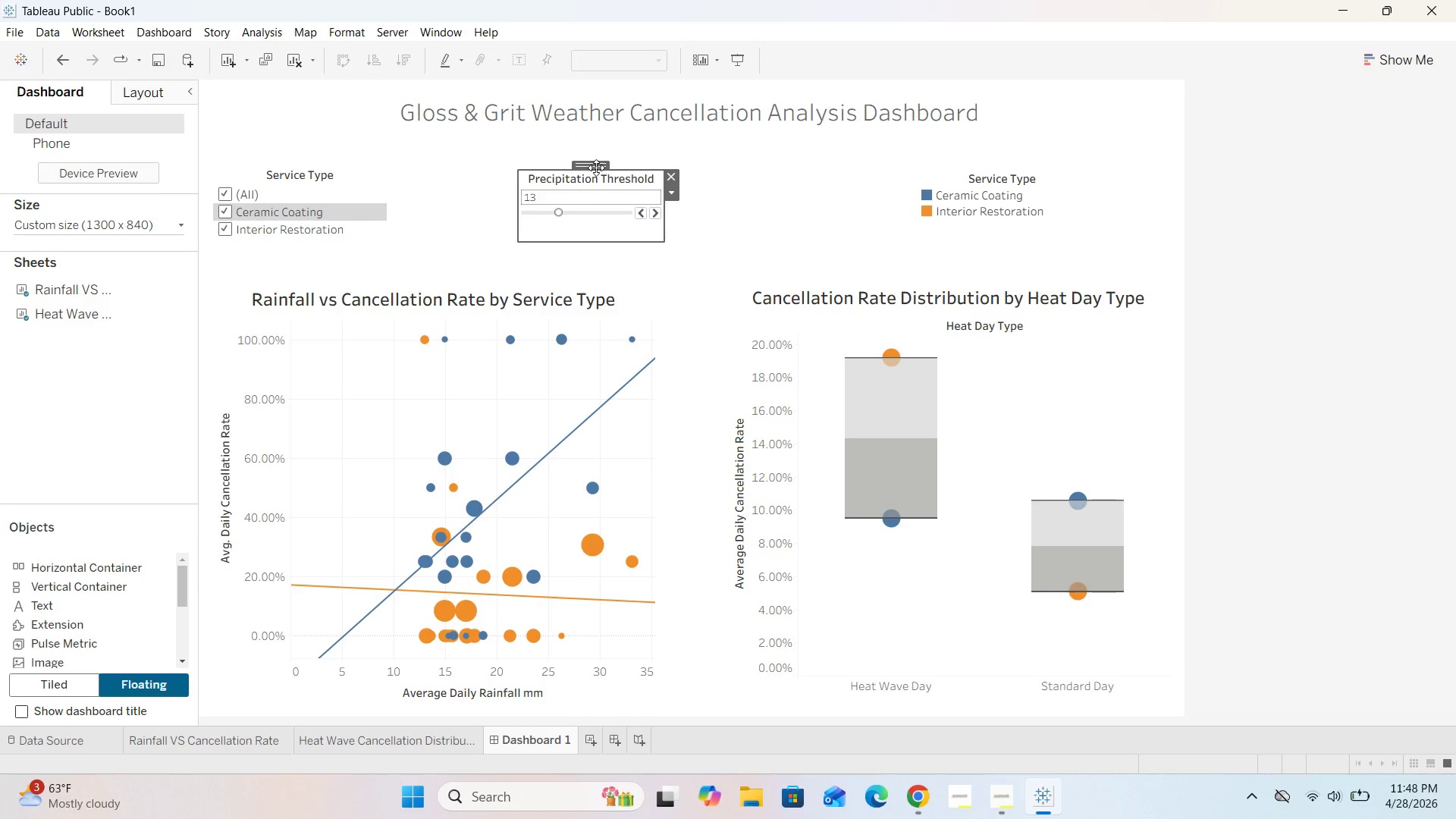 
left_click_drag(start_coordinate=[593, 164], to_coordinate=[541, 156])
 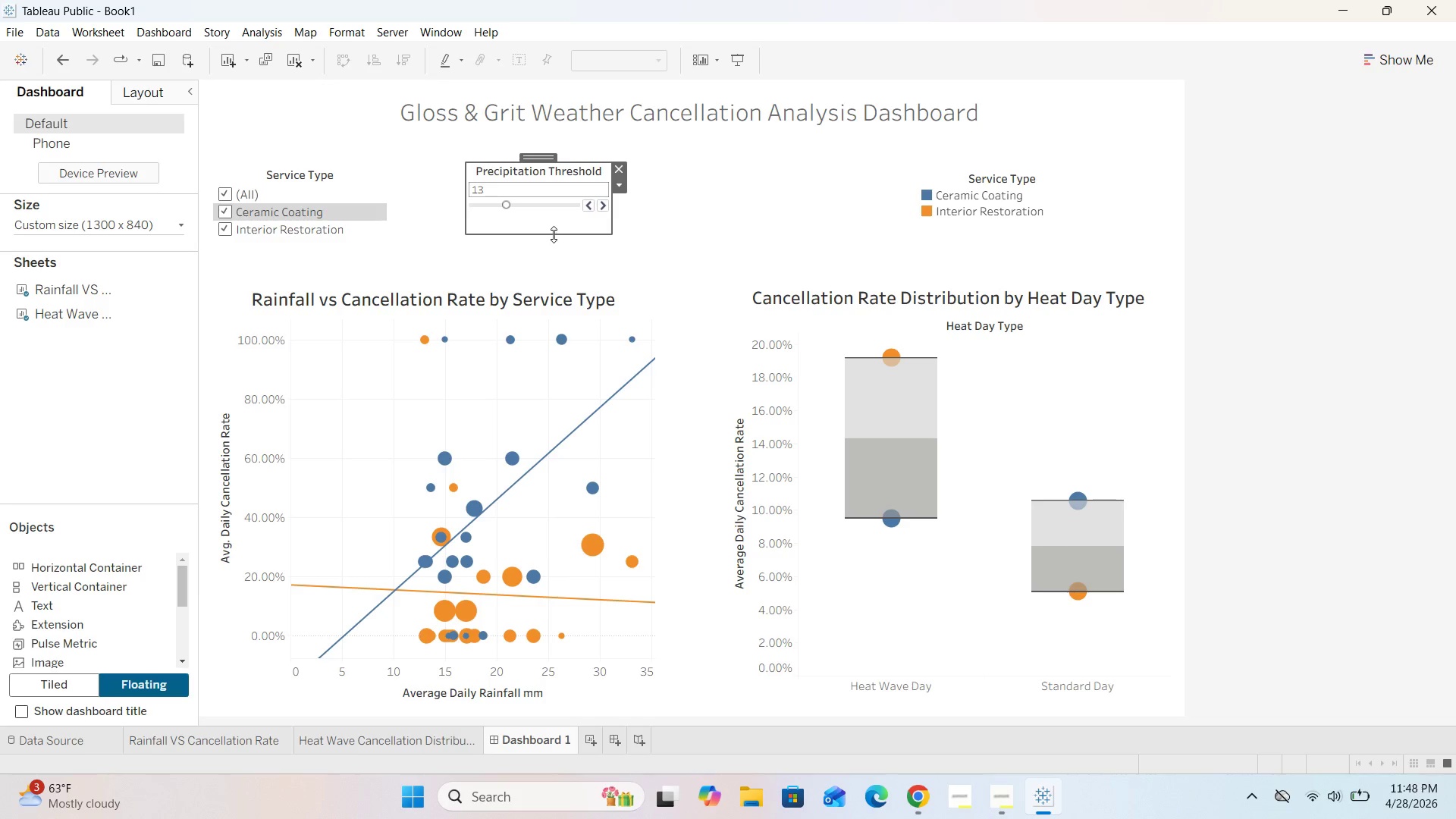 
left_click_drag(start_coordinate=[554, 234], to_coordinate=[555, 227])
 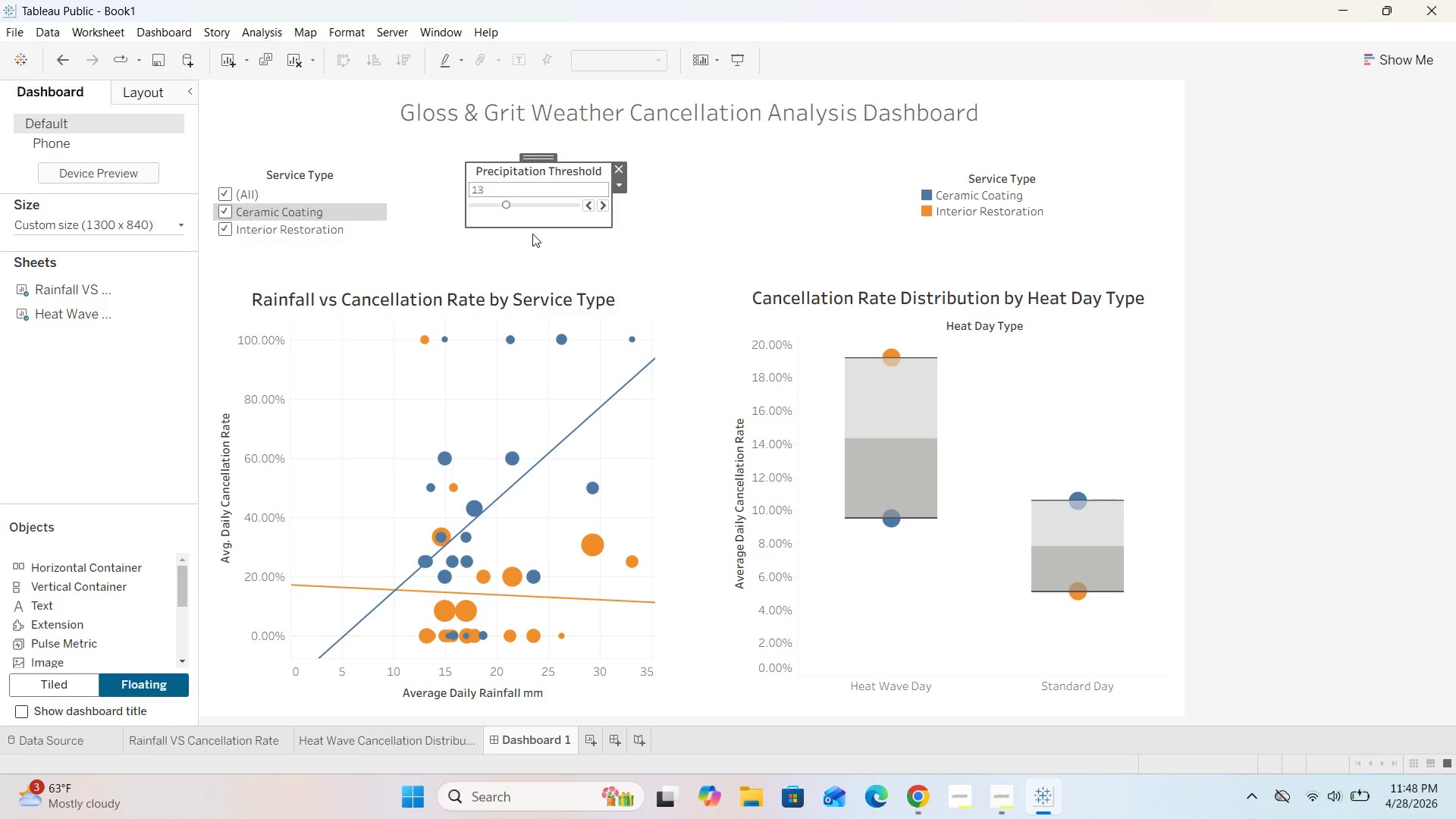 
left_click_drag(start_coordinate=[539, 228], to_coordinate=[539, 233])
 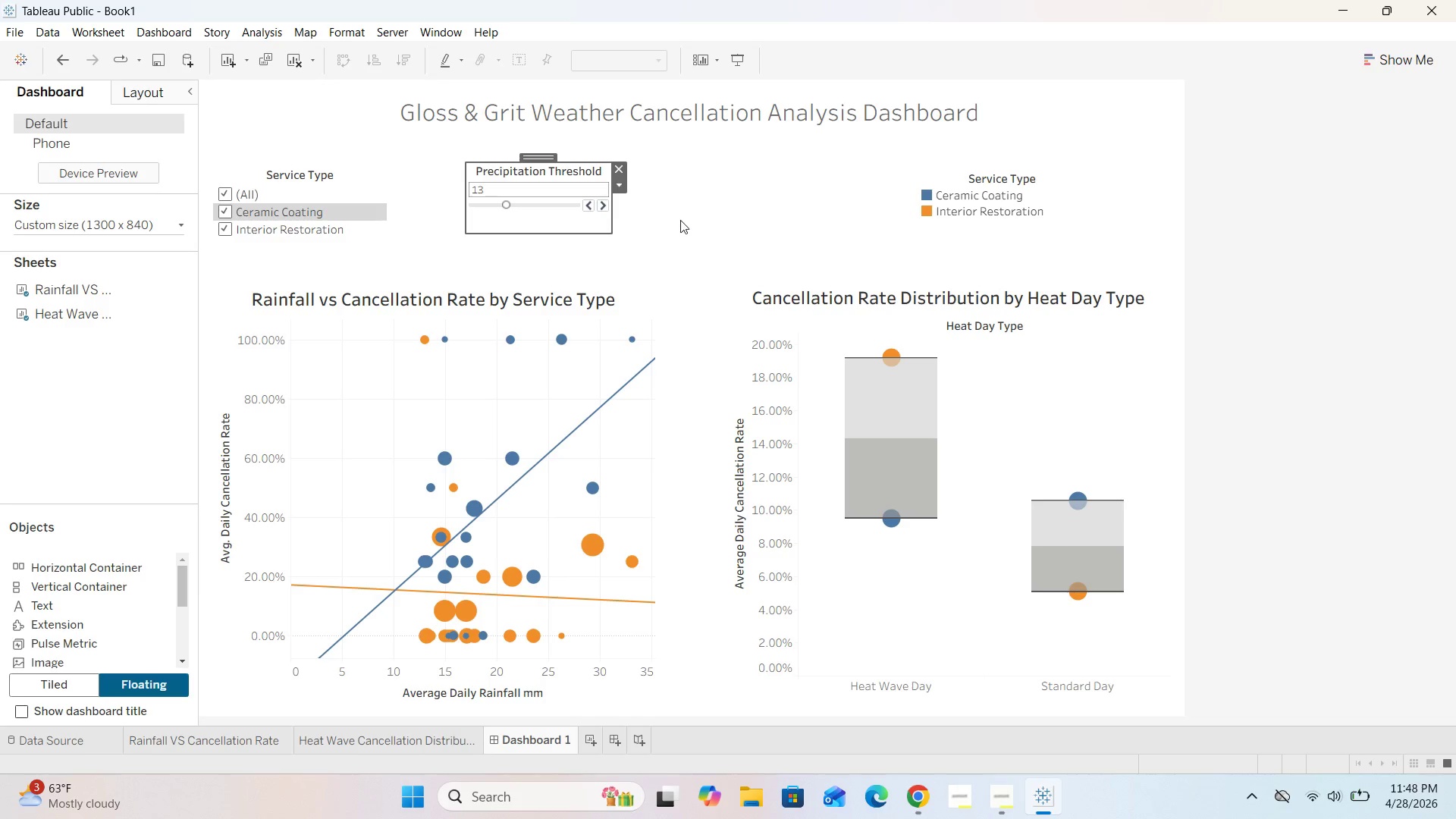 
left_click([684, 220])
 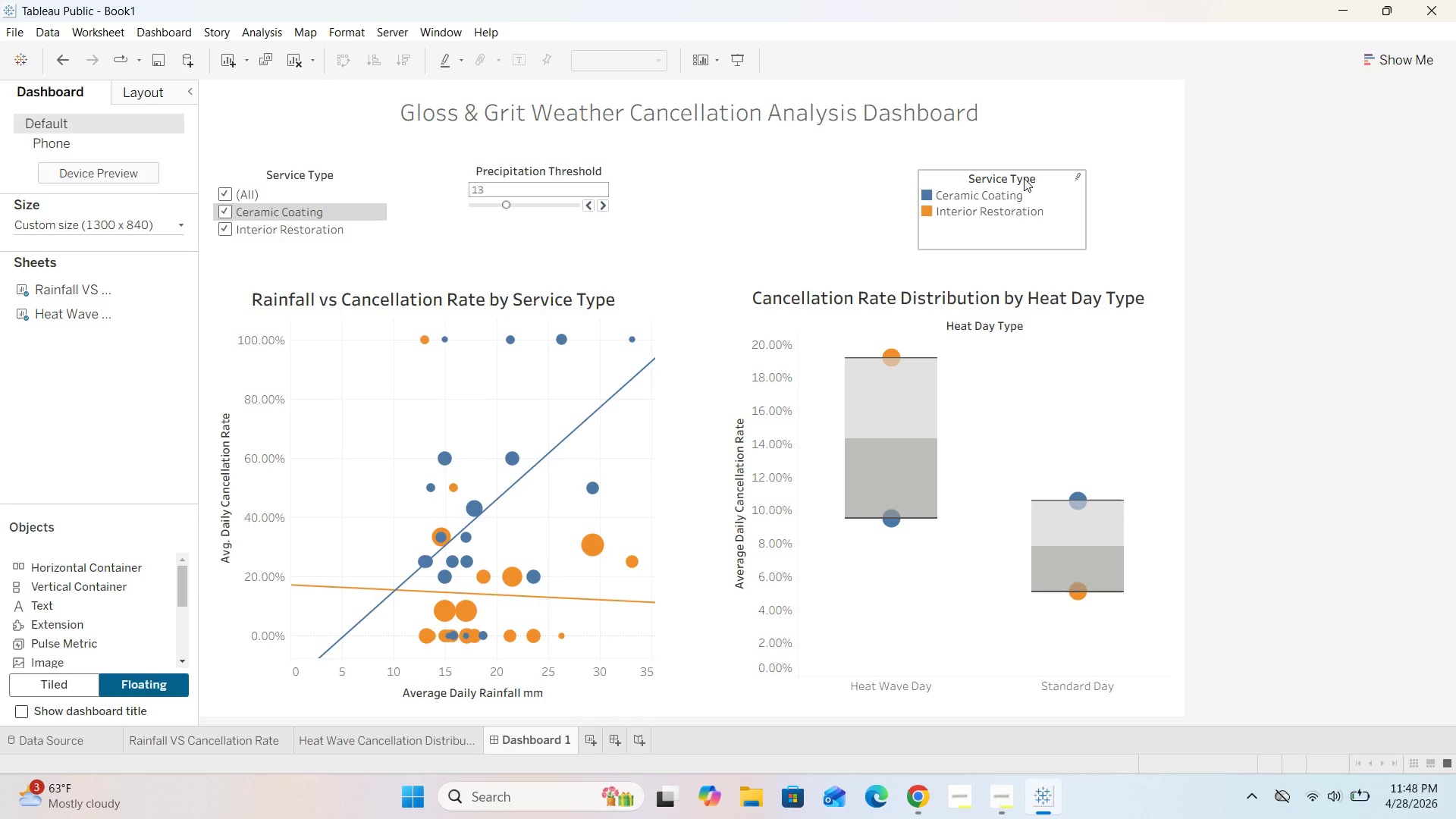 
left_click([1046, 184])
 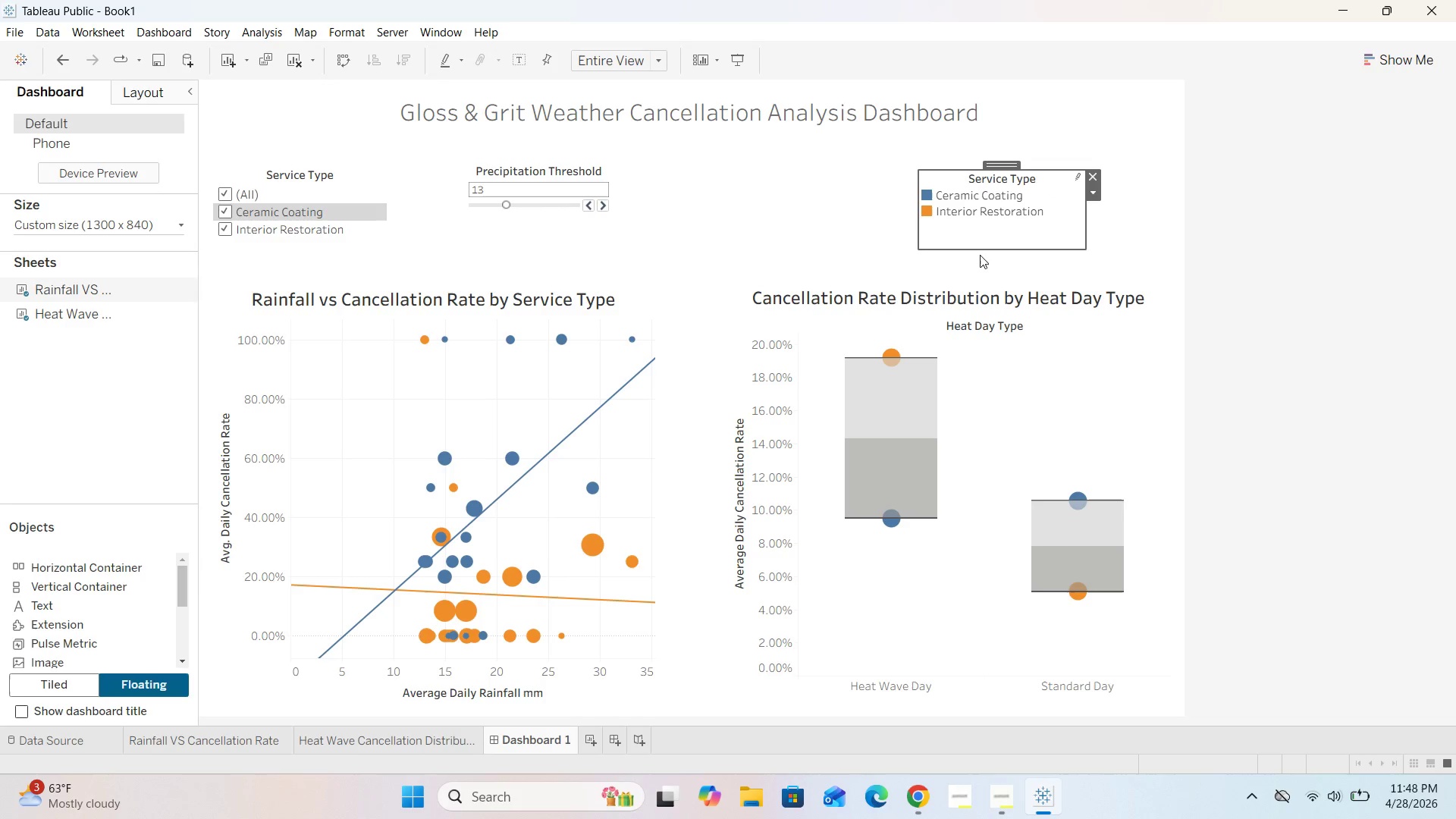 
left_click_drag(start_coordinate=[982, 250], to_coordinate=[982, 237])
 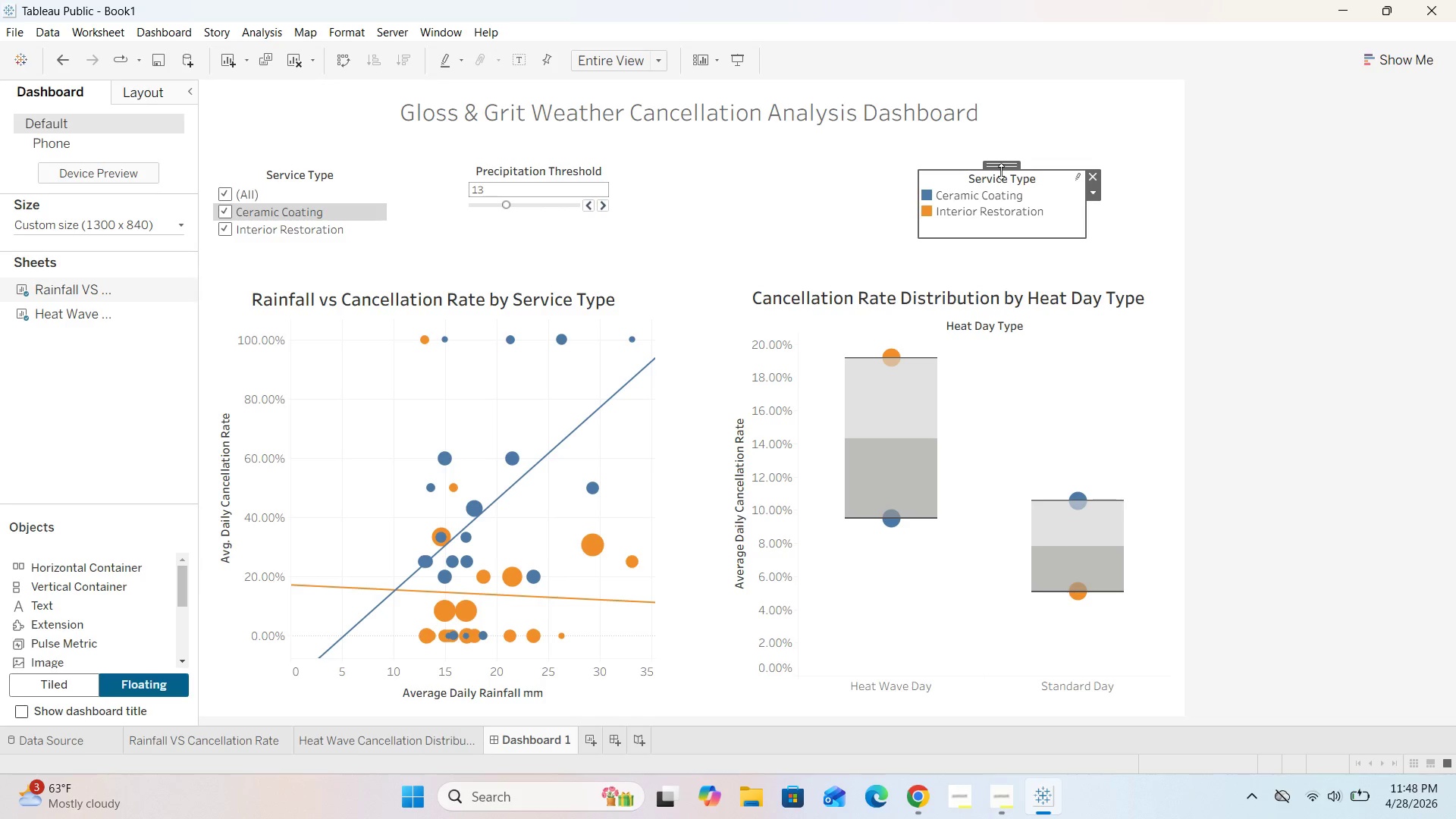 
left_click_drag(start_coordinate=[999, 162], to_coordinate=[769, 152])
 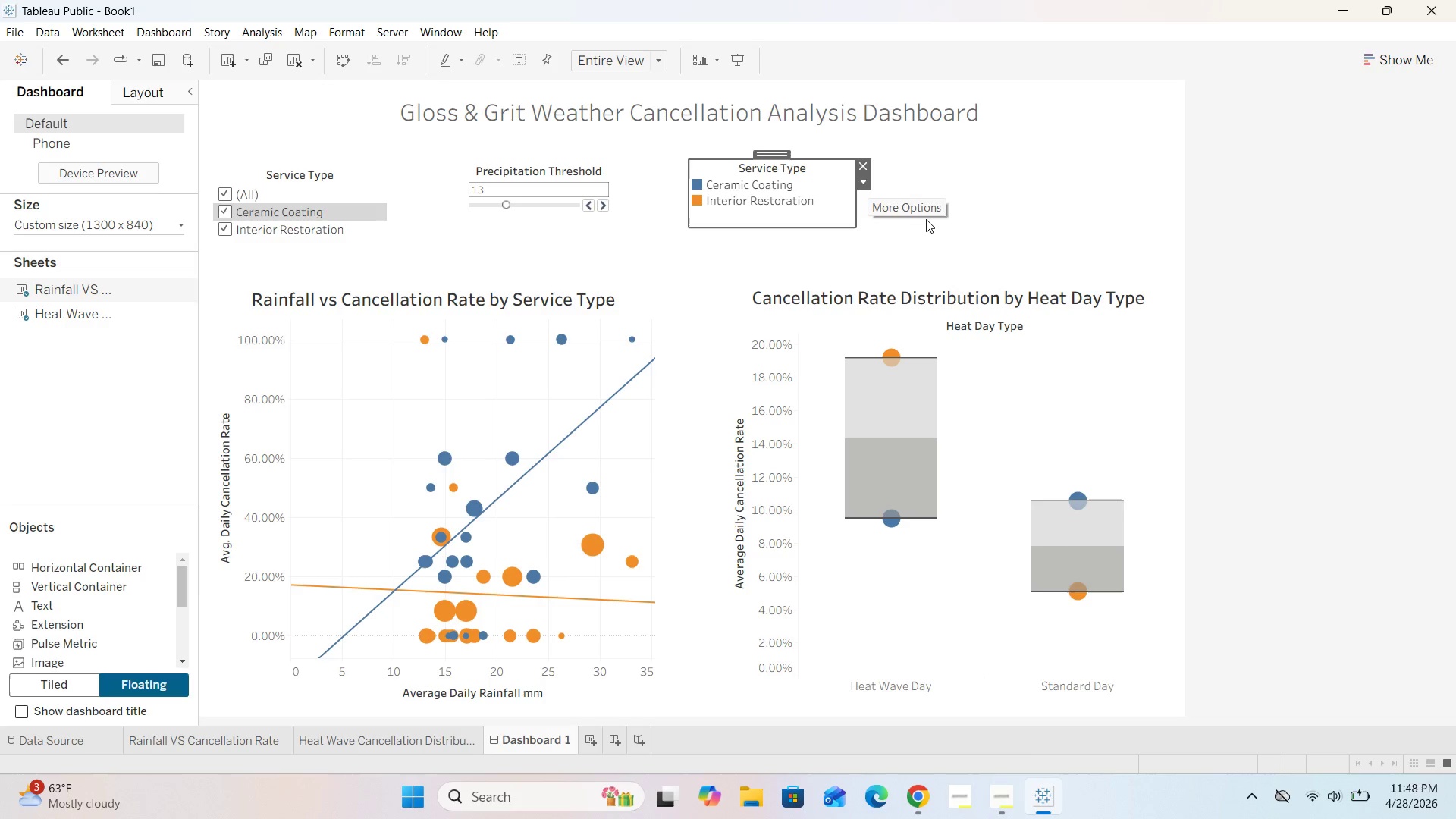 
left_click([926, 219])
 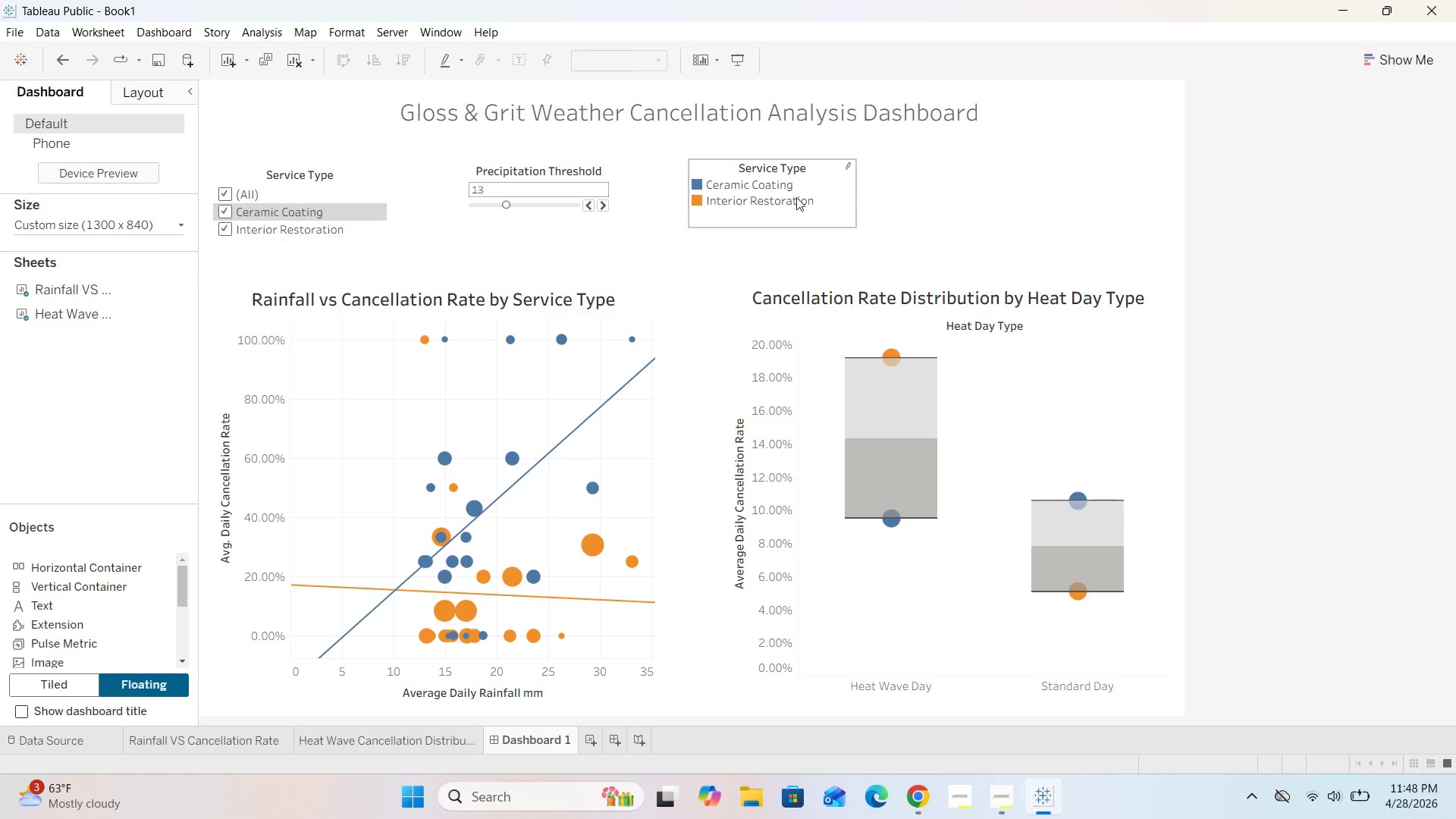 
left_click([846, 202])
 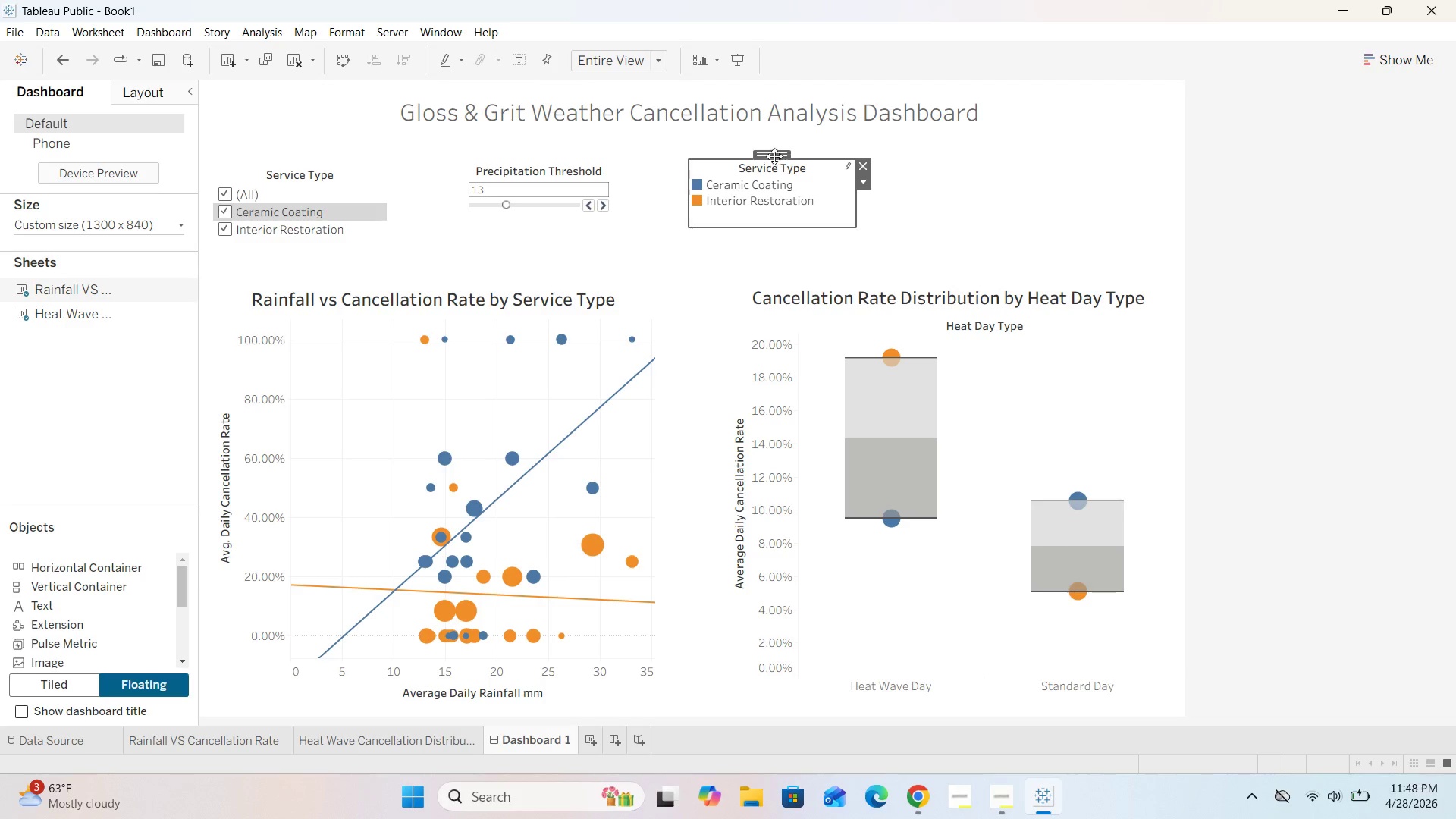 
left_click_drag(start_coordinate=[776, 154], to_coordinate=[795, 153])
 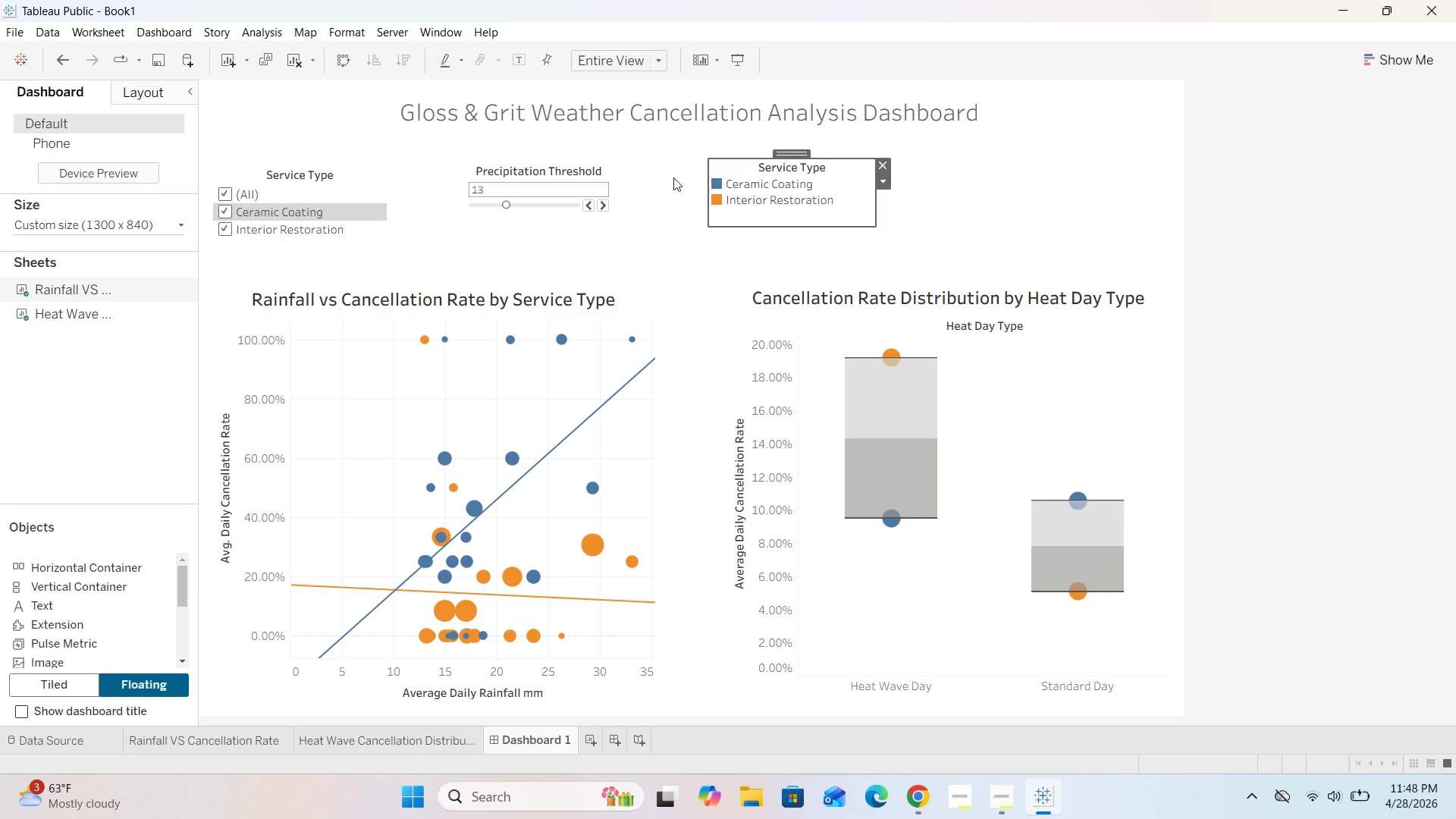 
left_click([658, 180])
 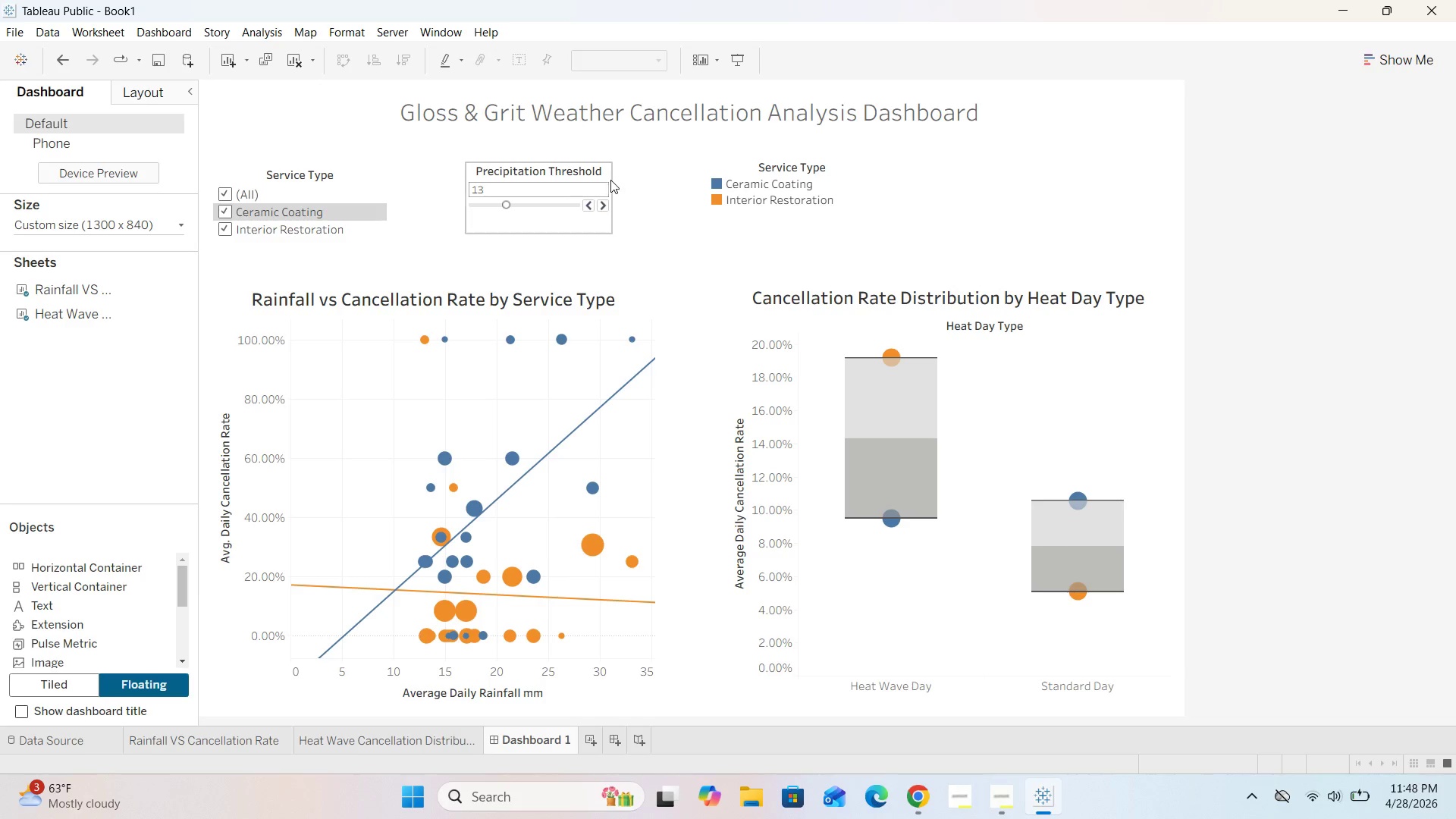 
left_click([607, 173])
 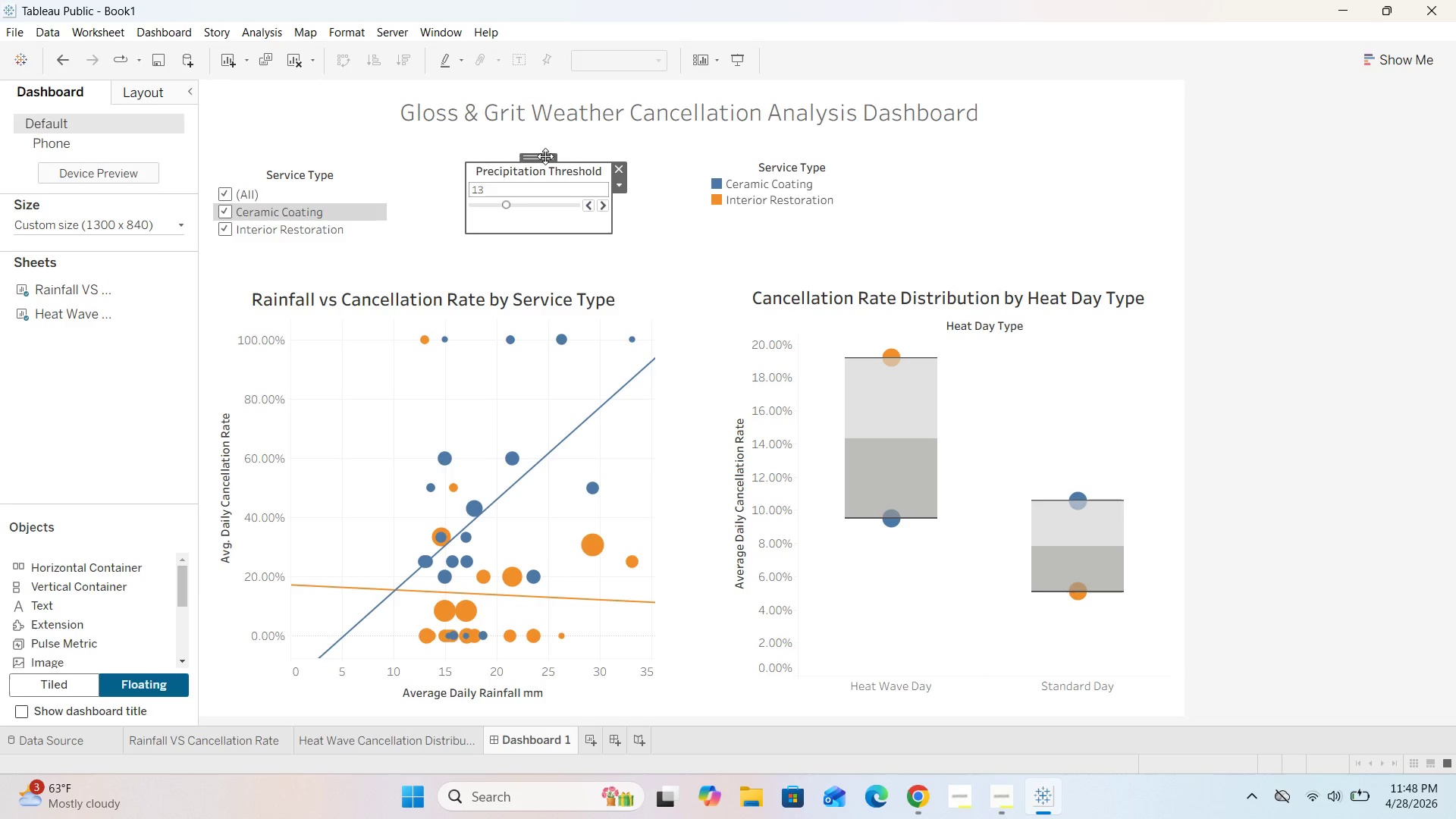 
left_click_drag(start_coordinate=[541, 156], to_coordinate=[568, 158])
 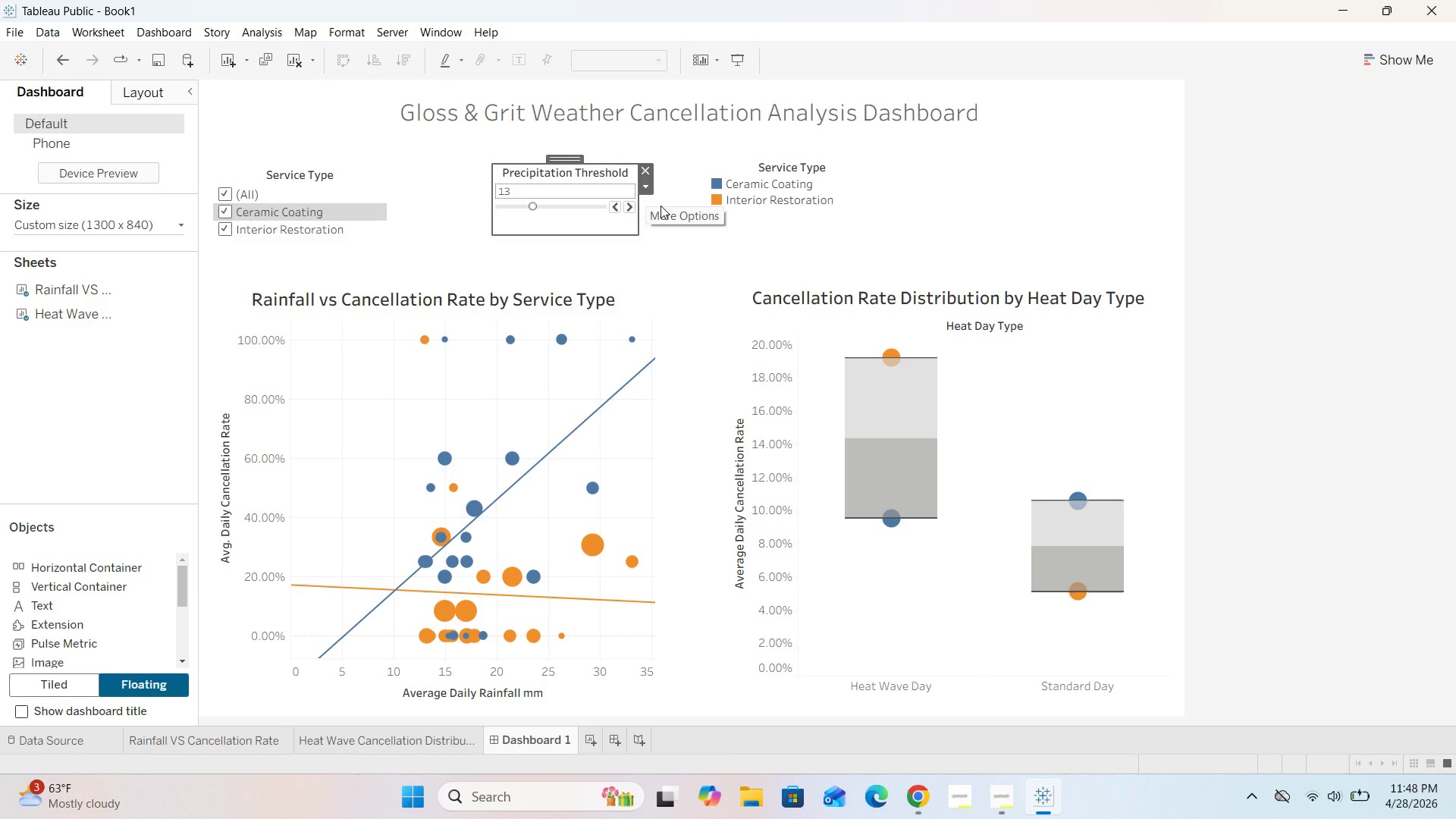 
left_click([661, 206])
 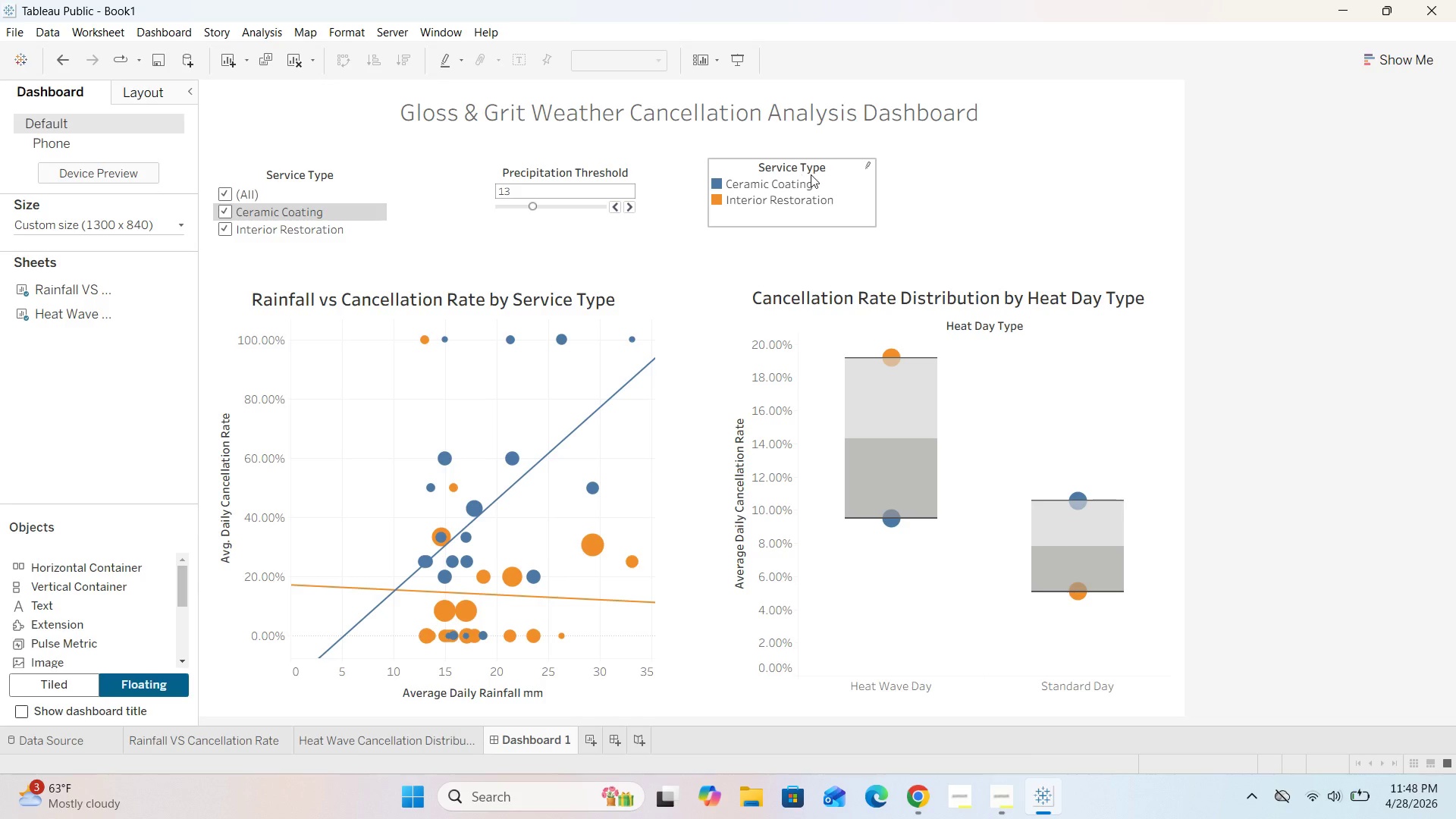 
left_click([844, 173])
 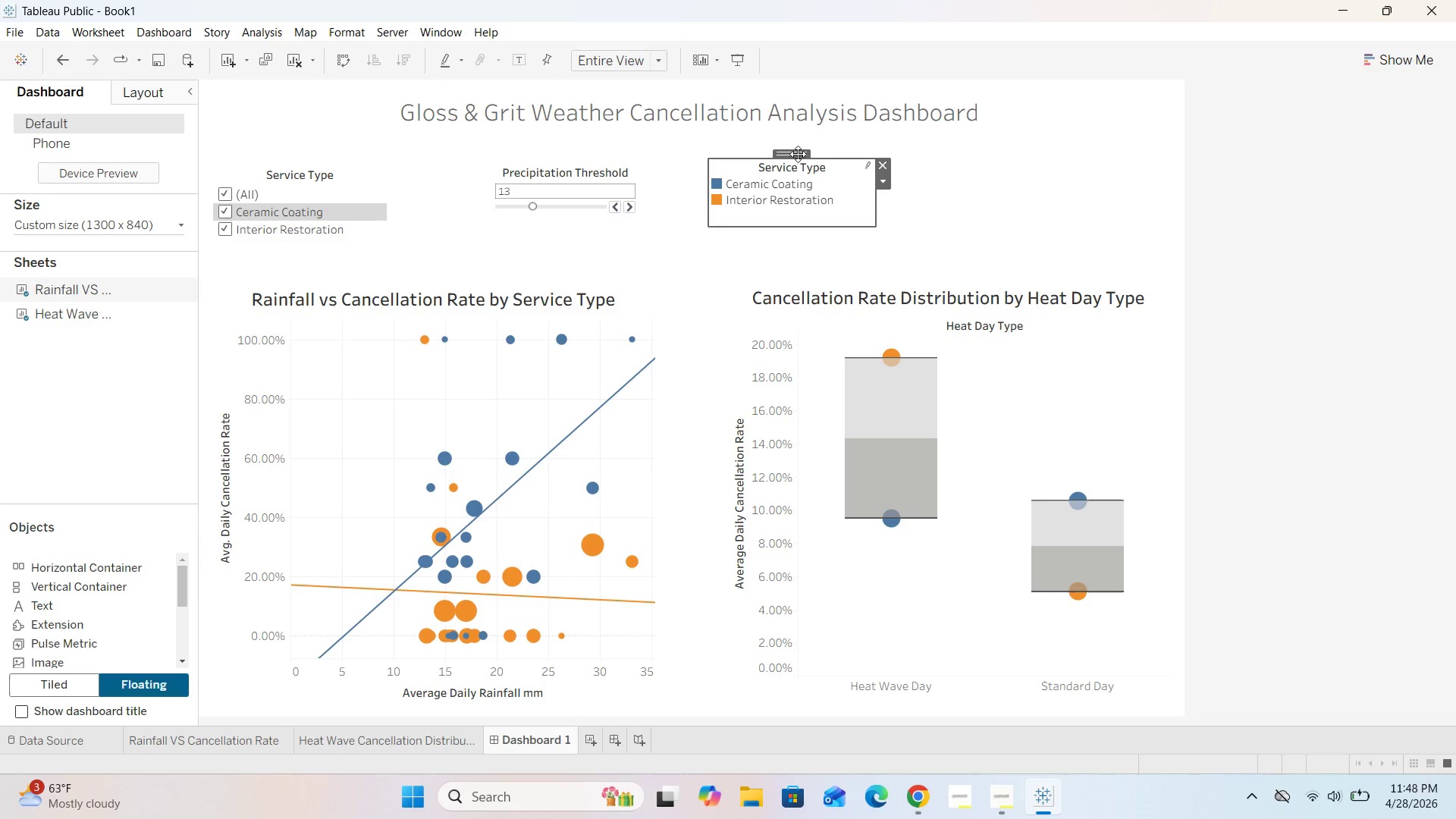 
left_click_drag(start_coordinate=[795, 150], to_coordinate=[795, 156])
 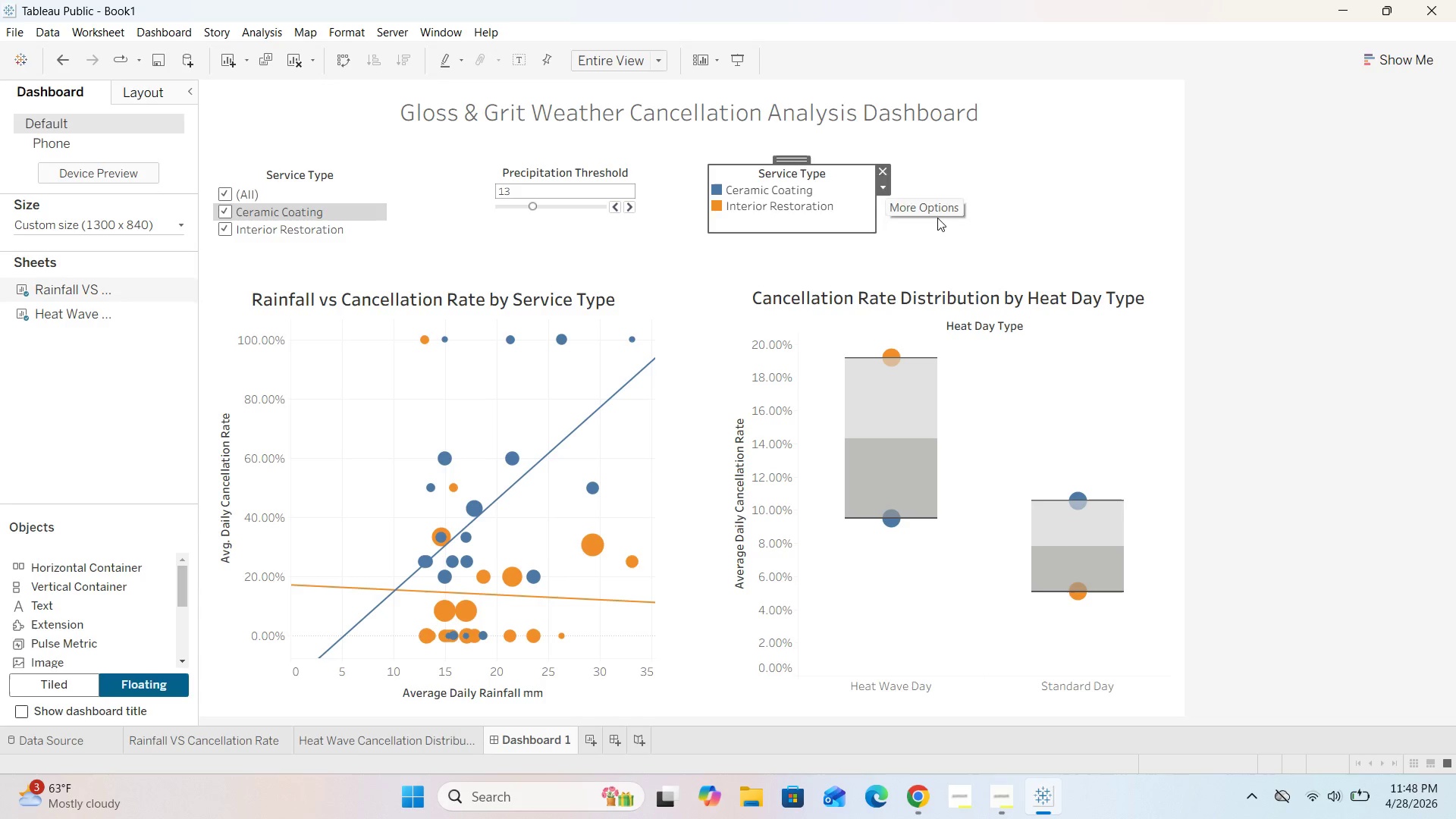 
left_click([937, 218])
 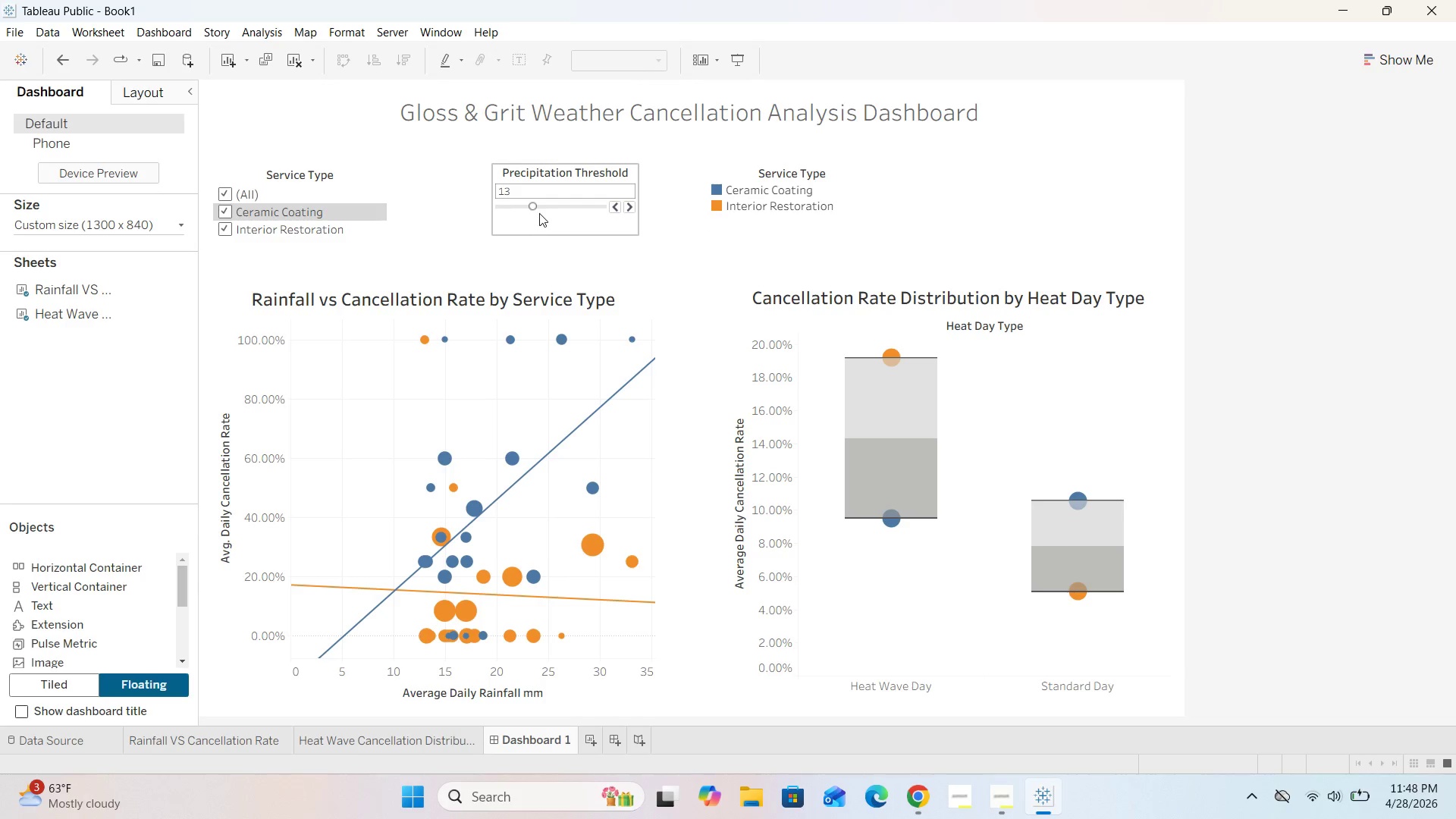 
left_click_drag(start_coordinate=[531, 205], to_coordinate=[511, 213])
 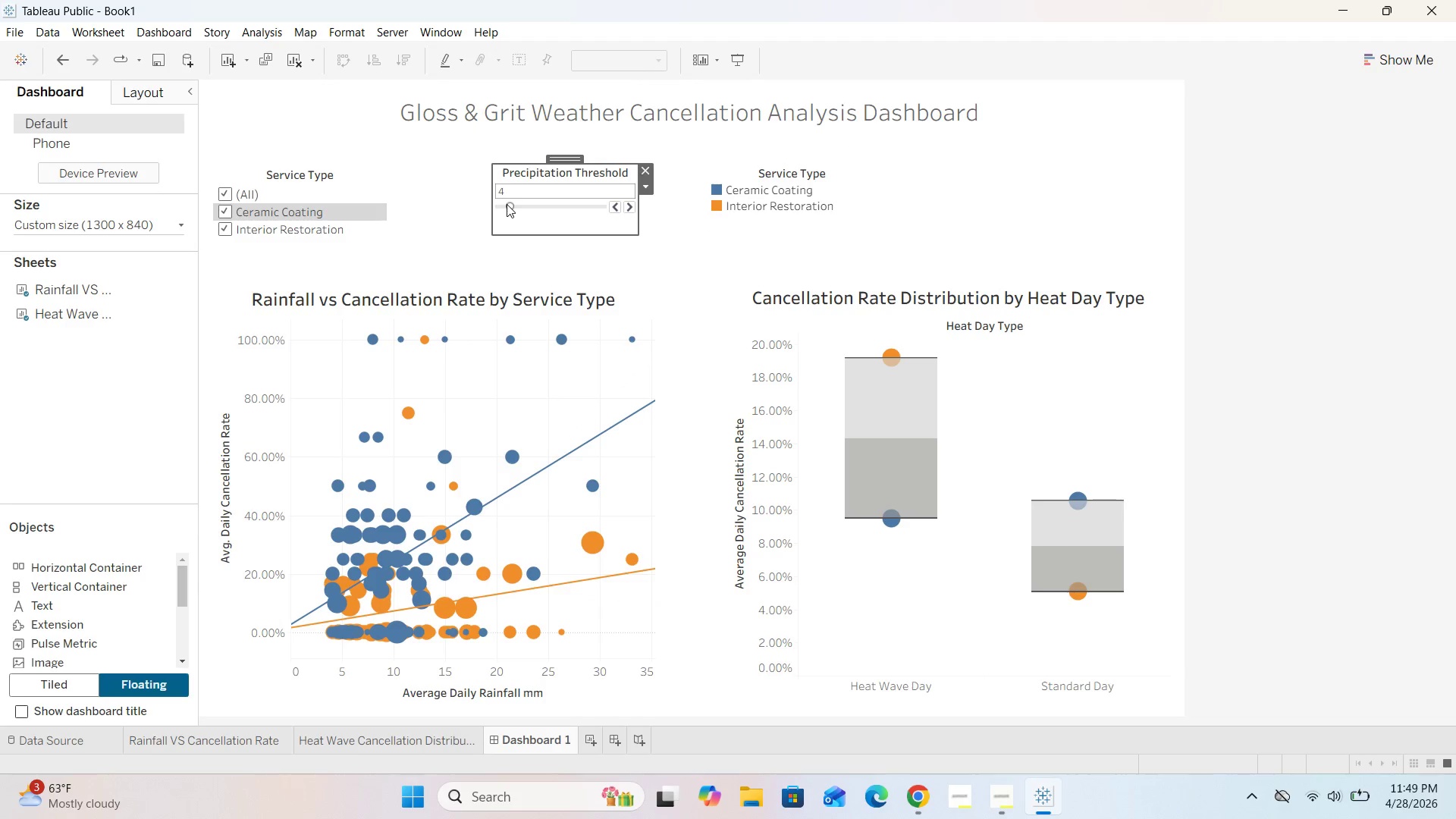 
left_click_drag(start_coordinate=[507, 202], to_coordinate=[554, 210])
 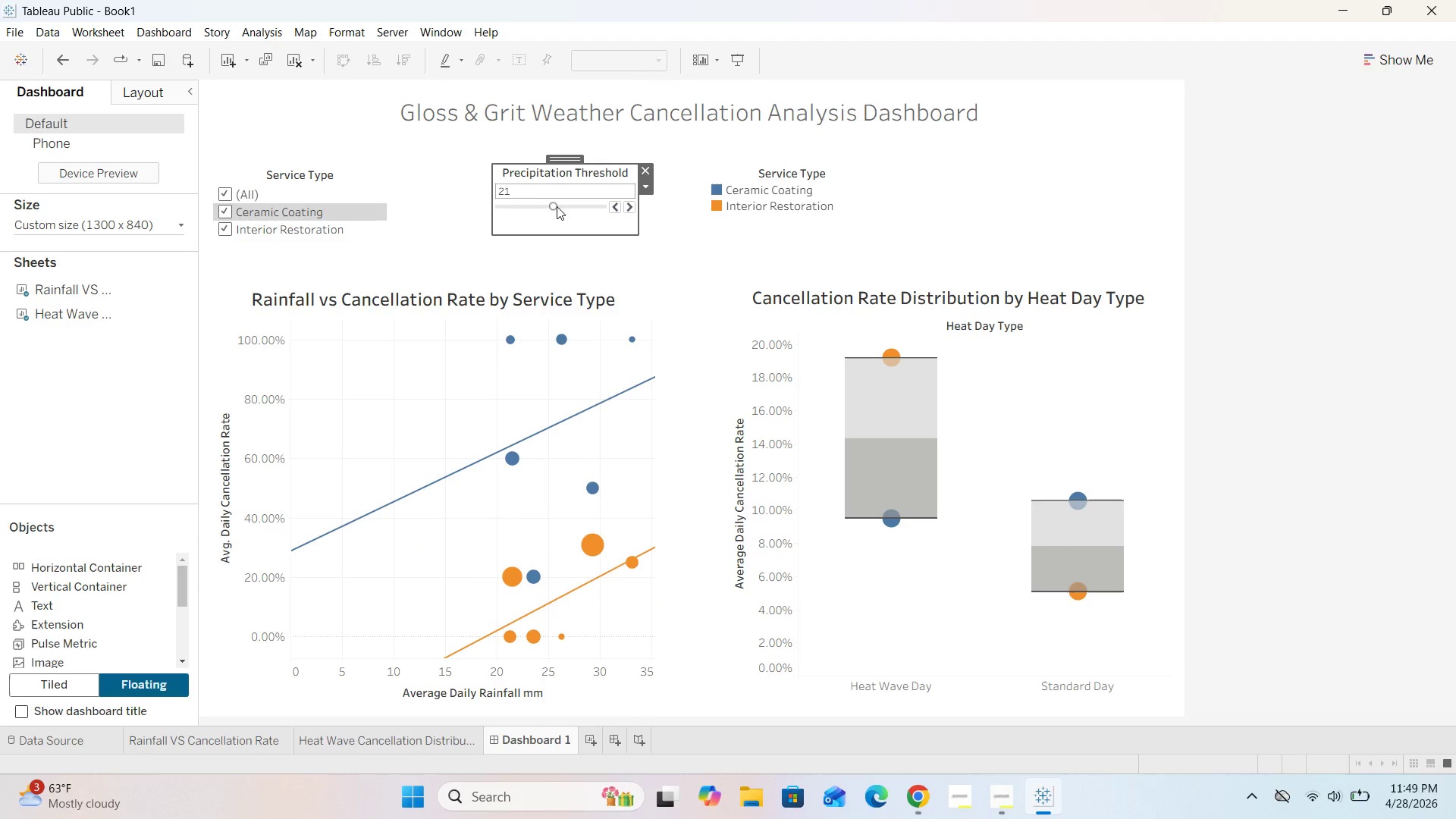 
left_click_drag(start_coordinate=[557, 206], to_coordinate=[583, 208])
 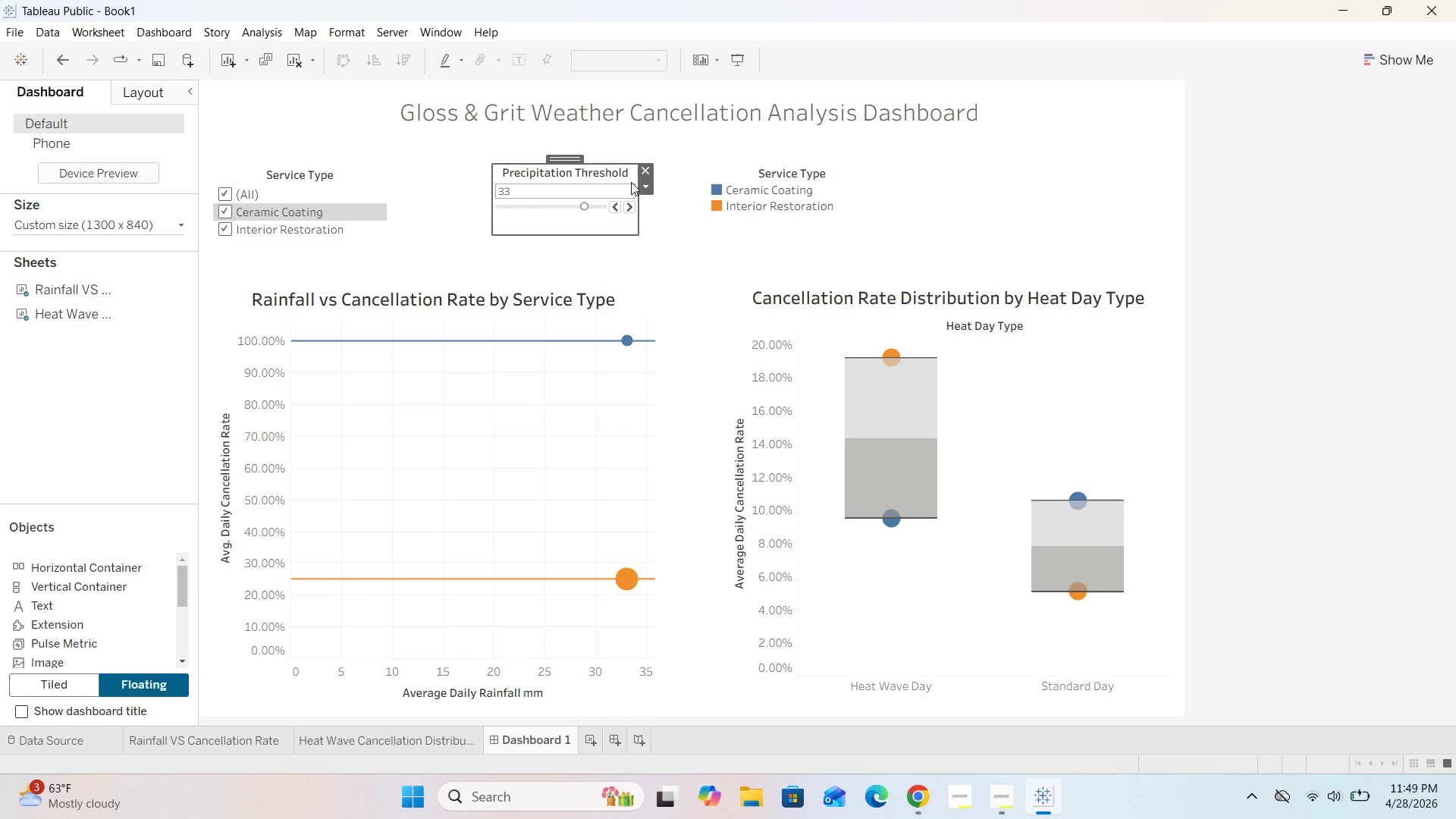 
left_click([642, 187])
 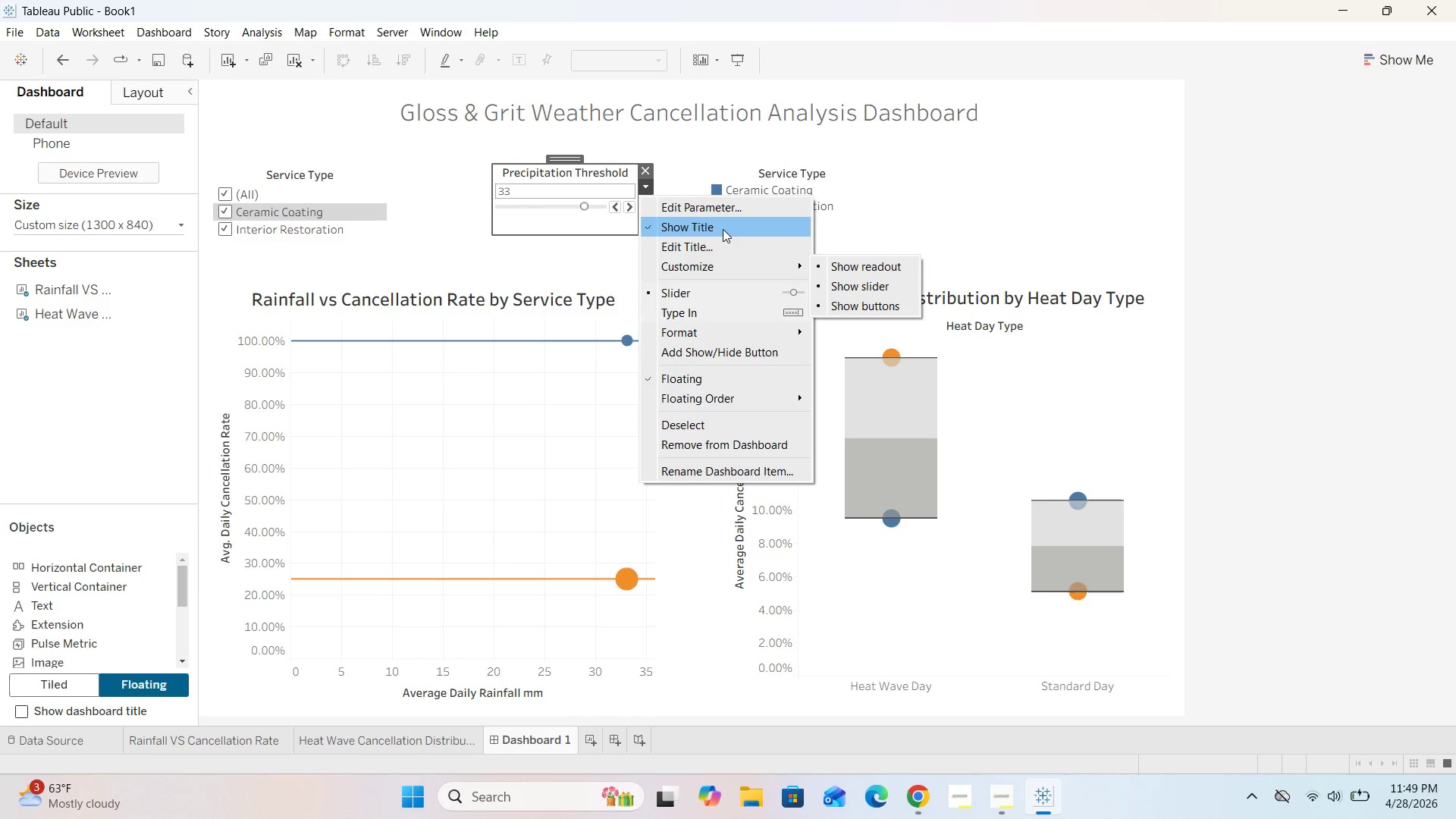 
mouse_move([733, 270])
 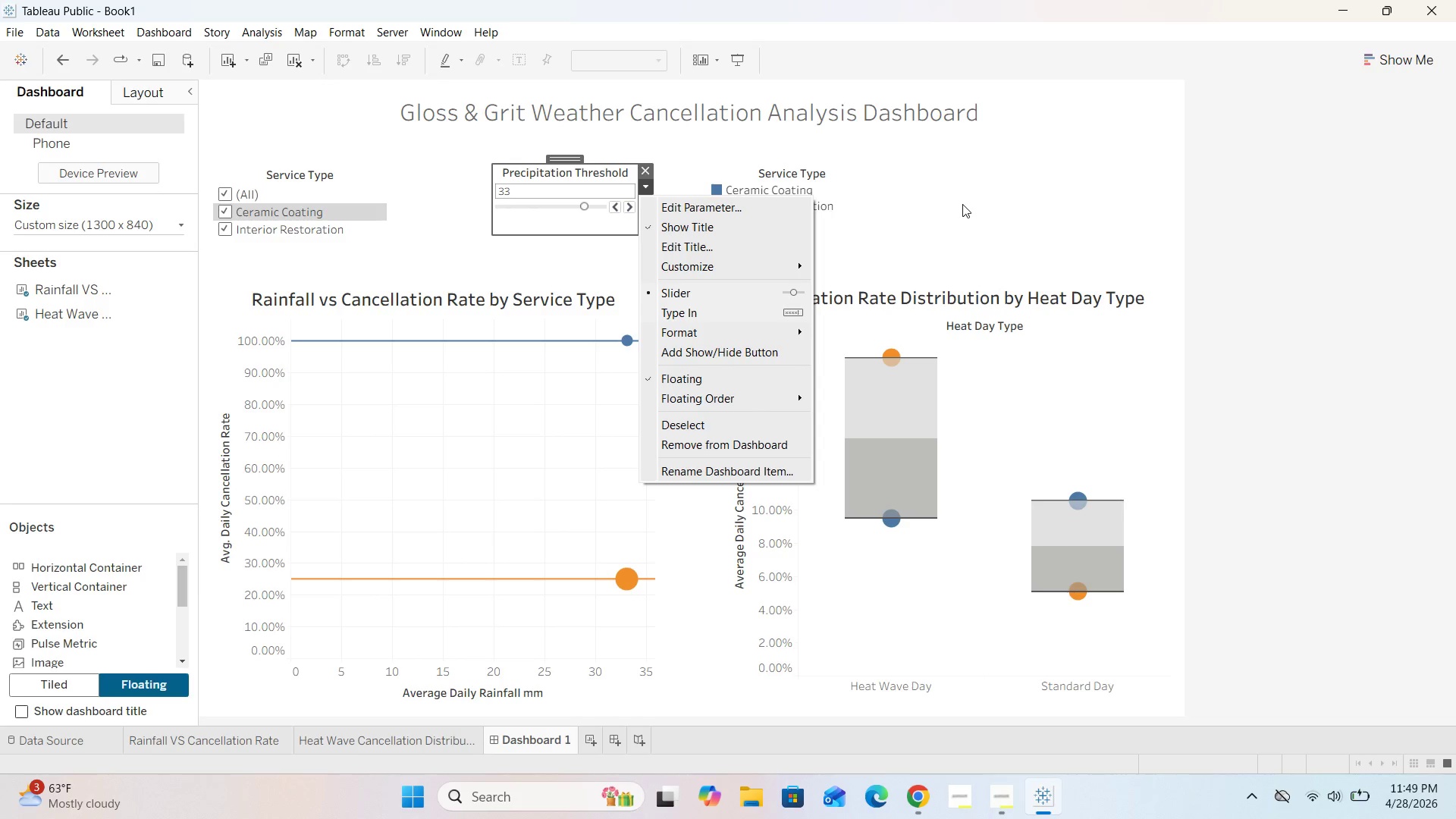 
wait(5.92)
 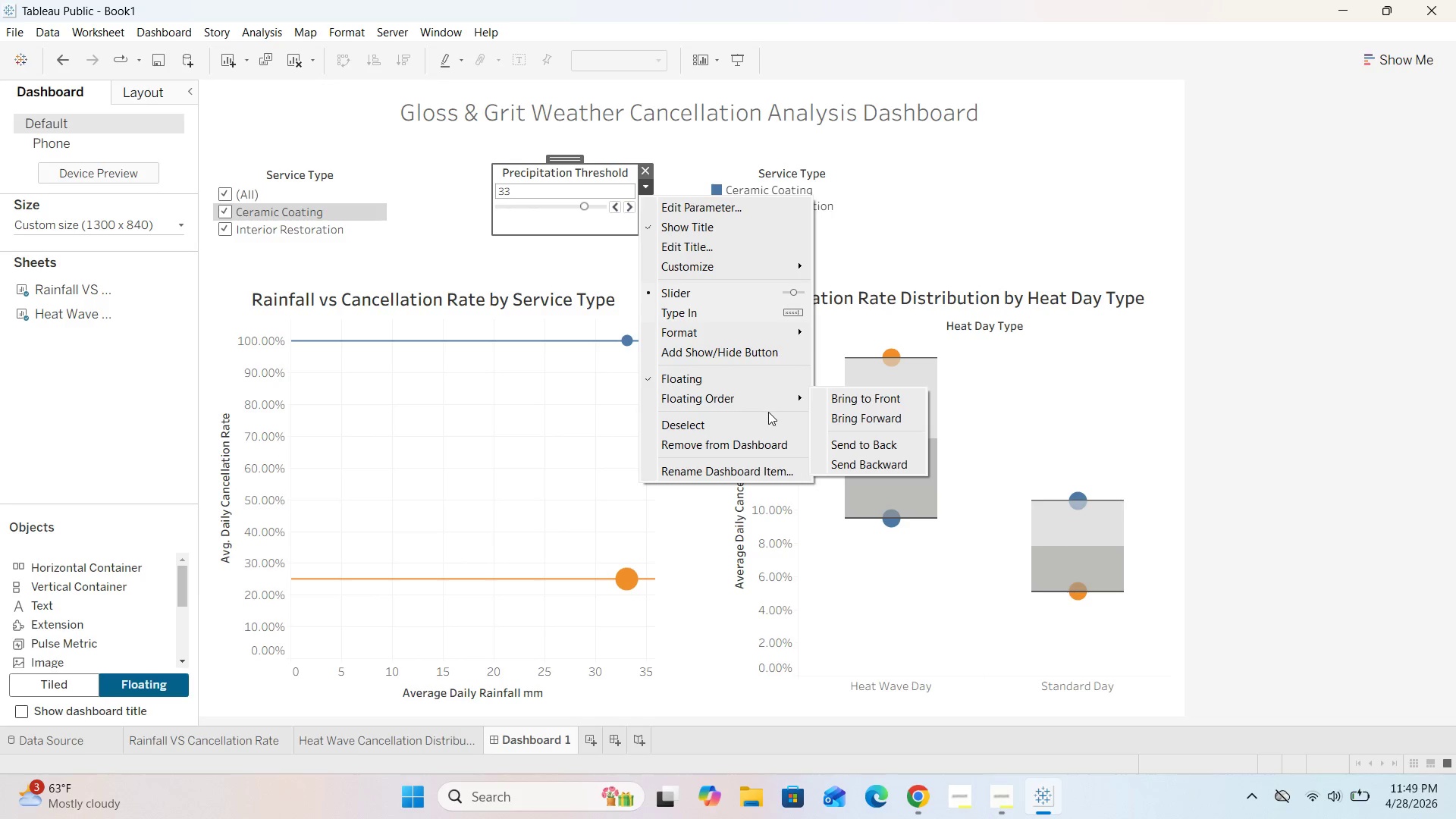 
left_click([965, 199])
 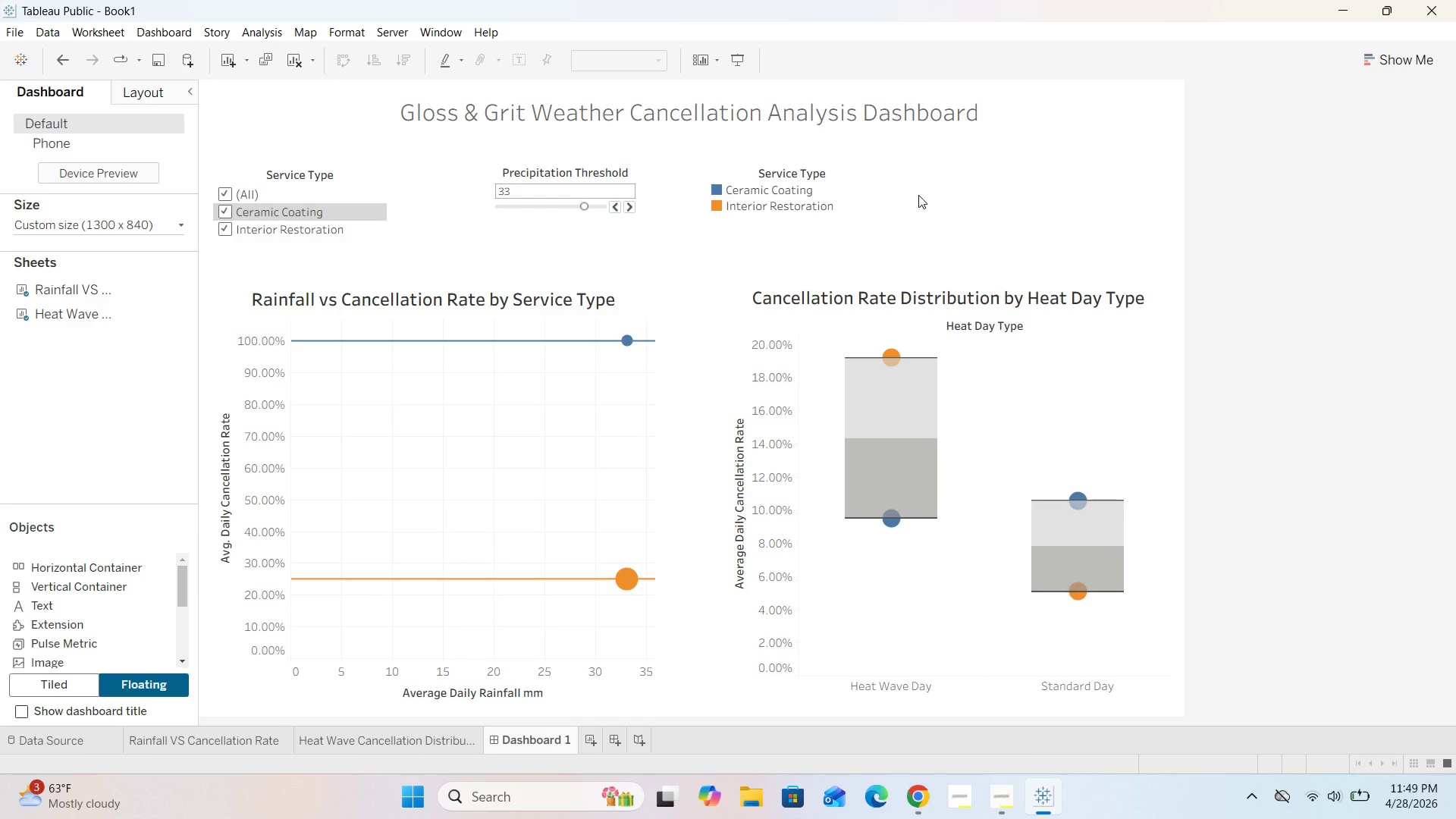 
wait(22.27)
 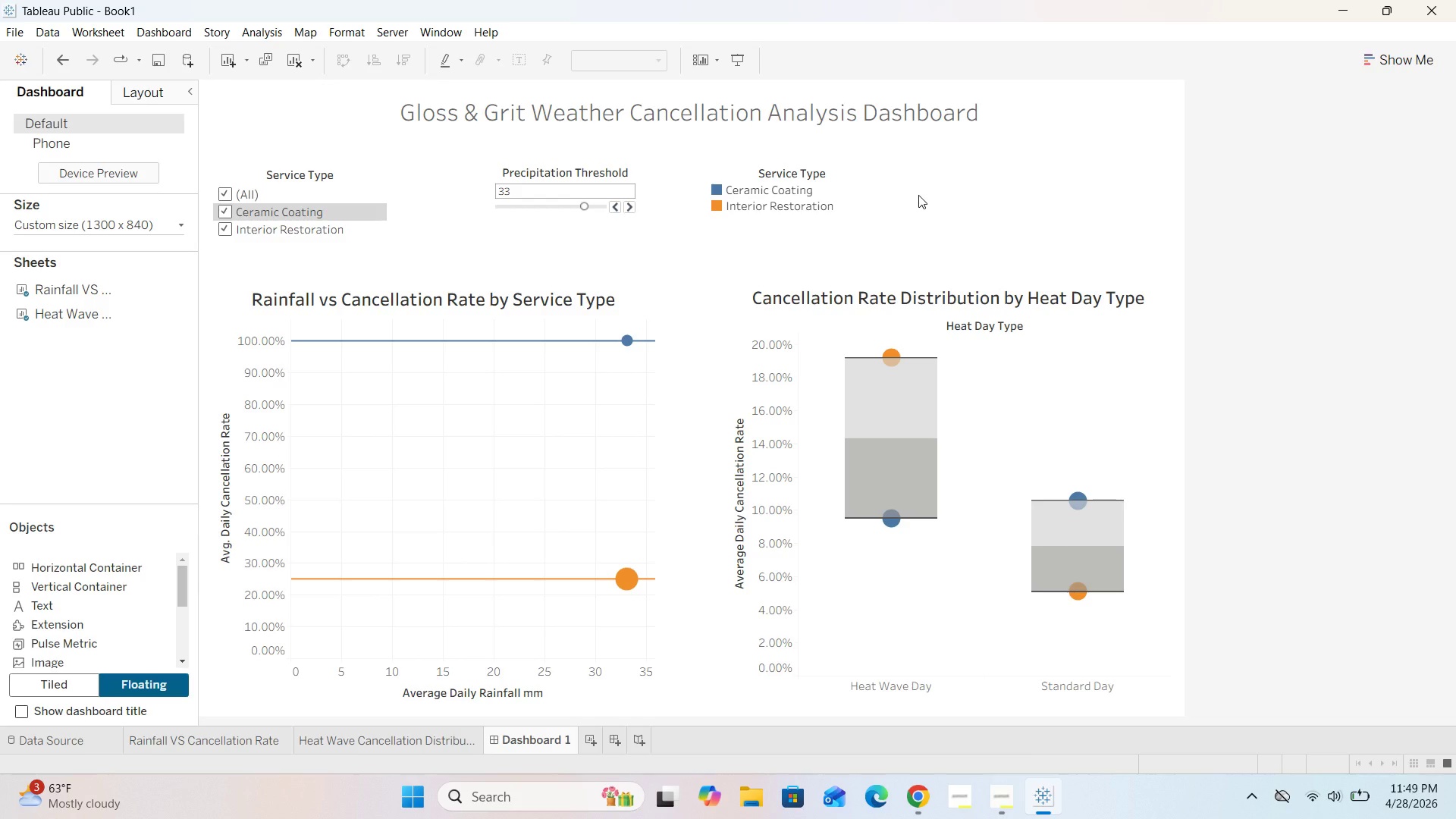 
mouse_move([1004, 769])
 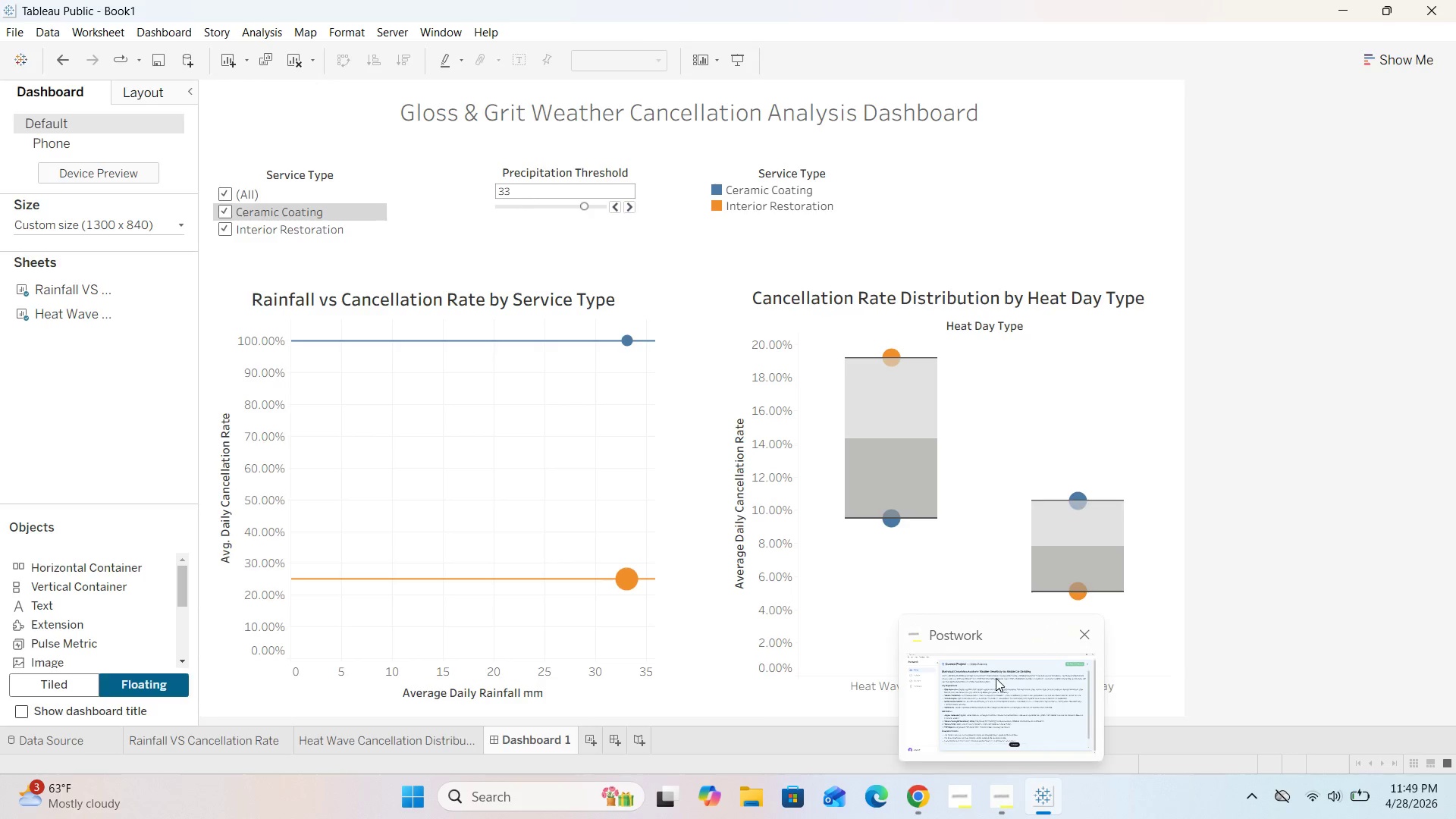 
left_click([996, 678])